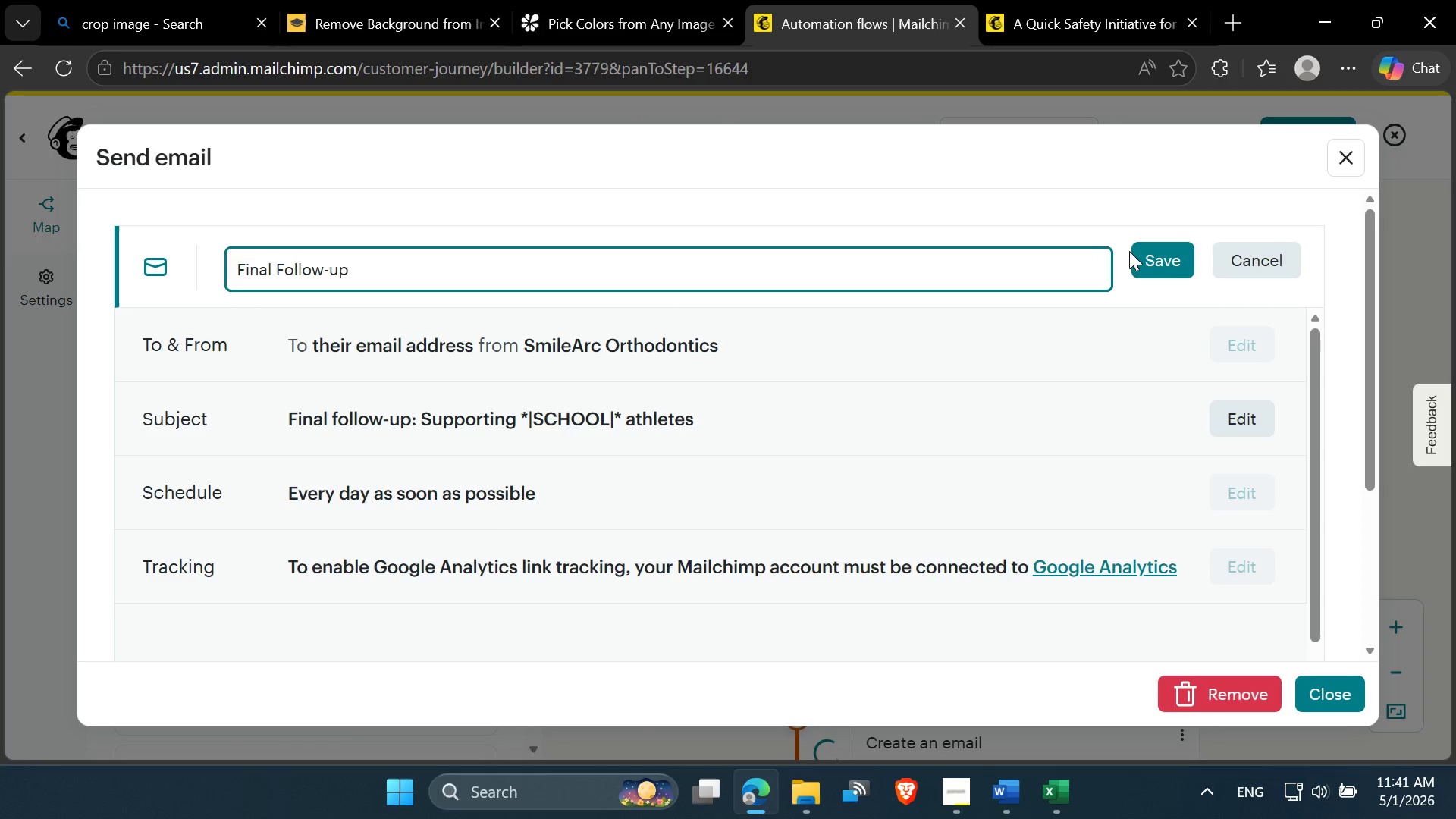 
left_click([1162, 262])
 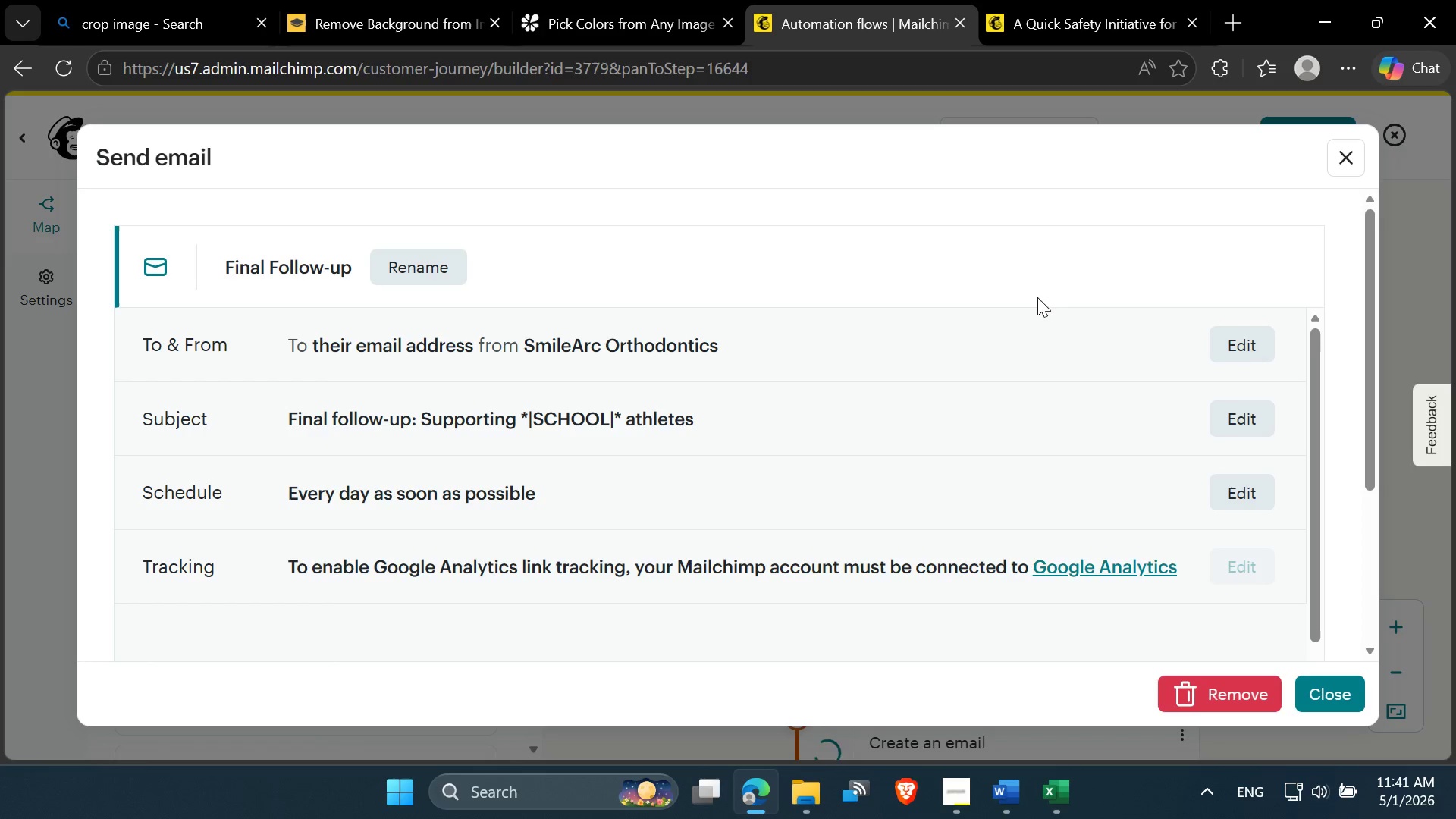 
scroll: coordinate [666, 388], scroll_direction: down, amount: 2.0
 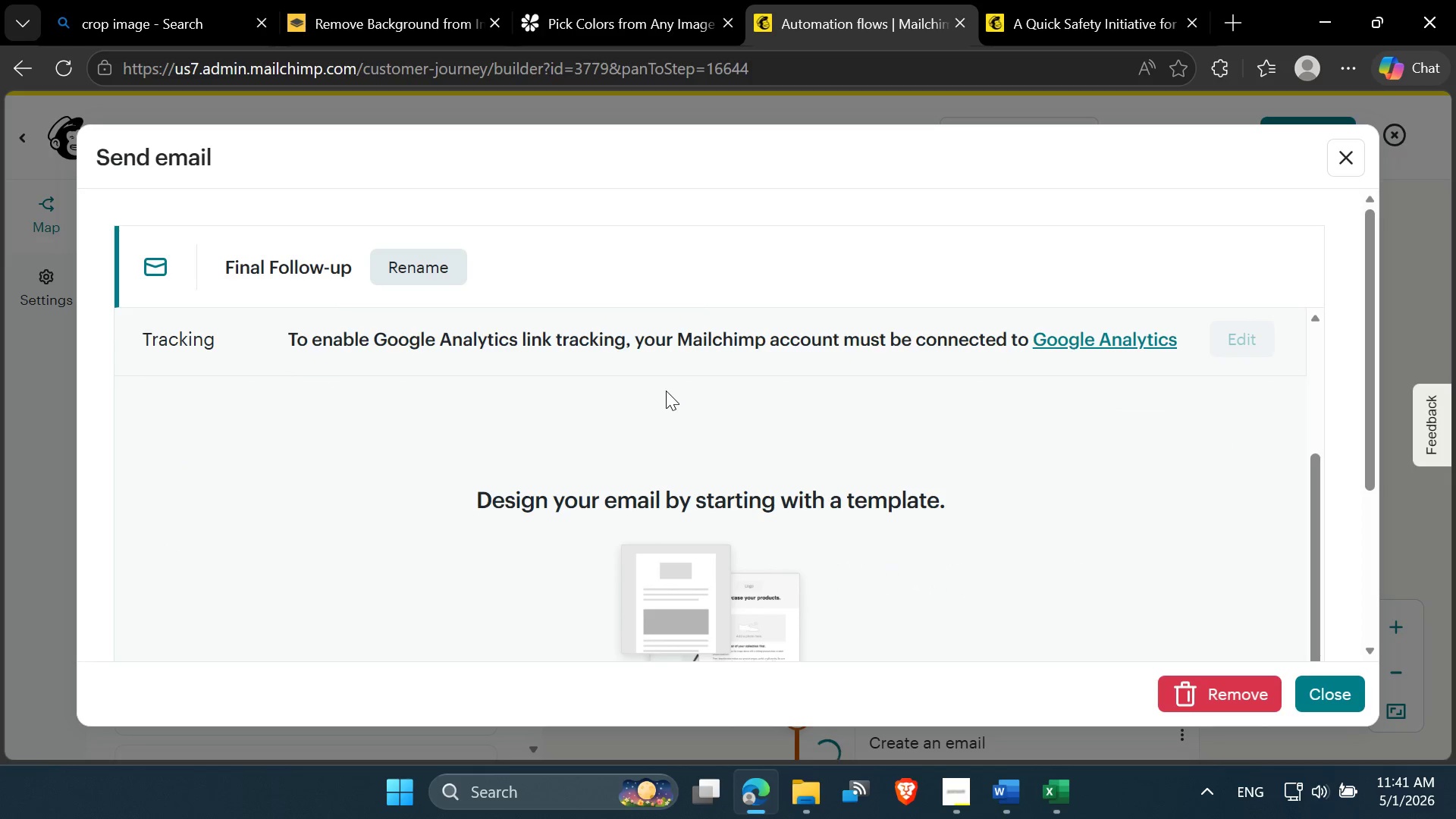 
scroll: coordinate [666, 391], scroll_direction: up, amount: 2.0
 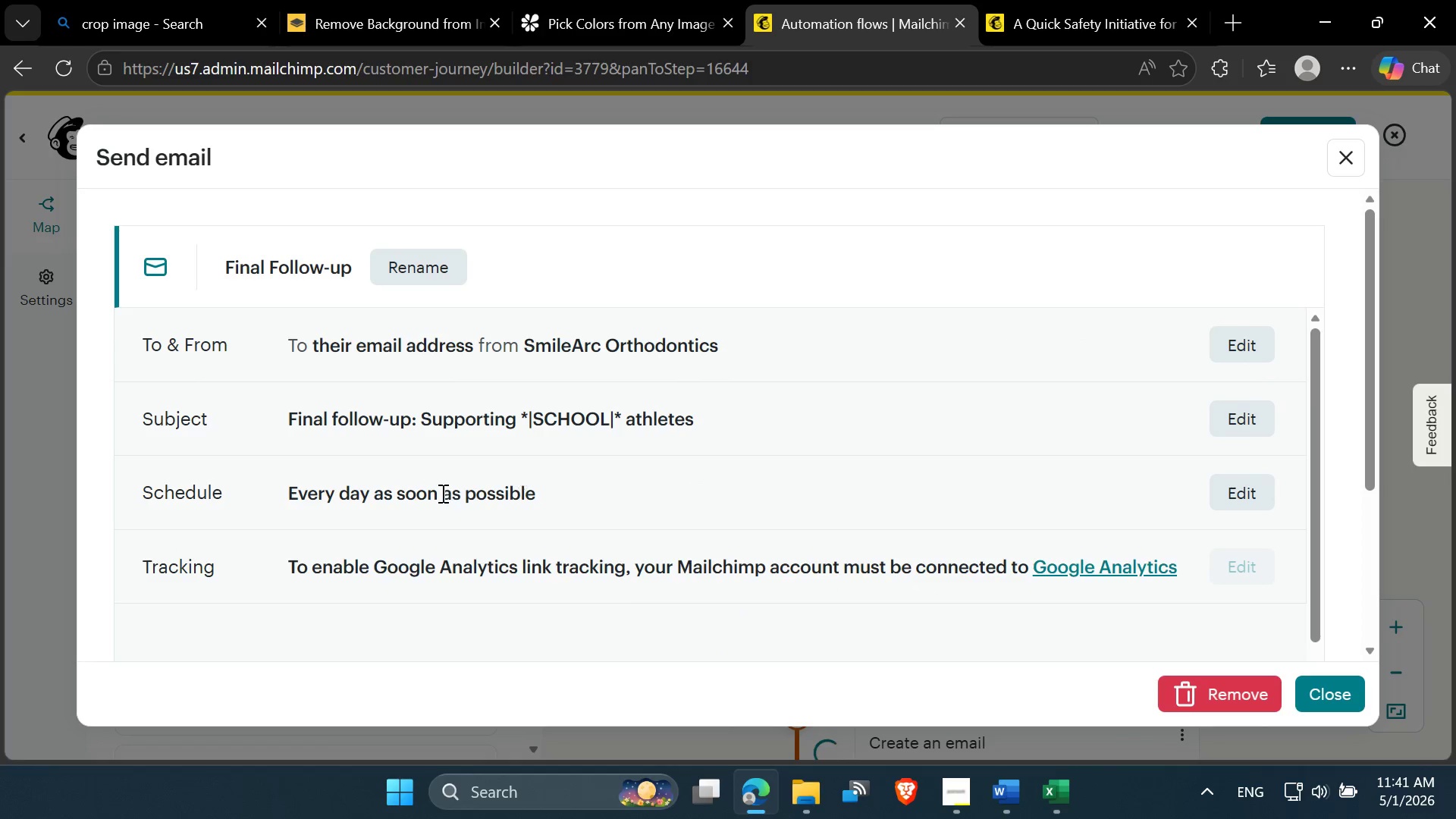 
scroll: coordinate [621, 600], scroll_direction: none, amount: 0.0
 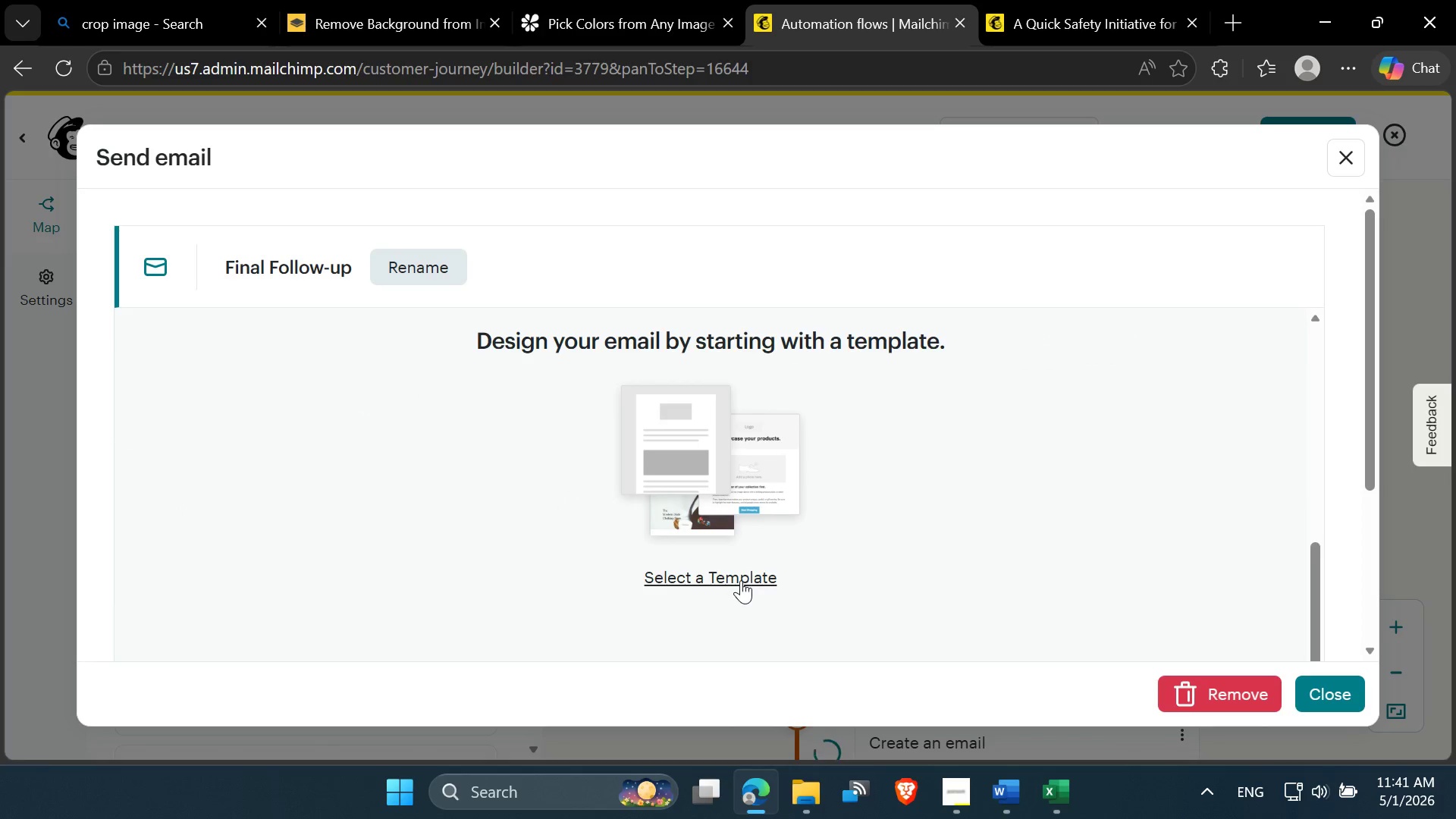 
left_click([739, 580])
 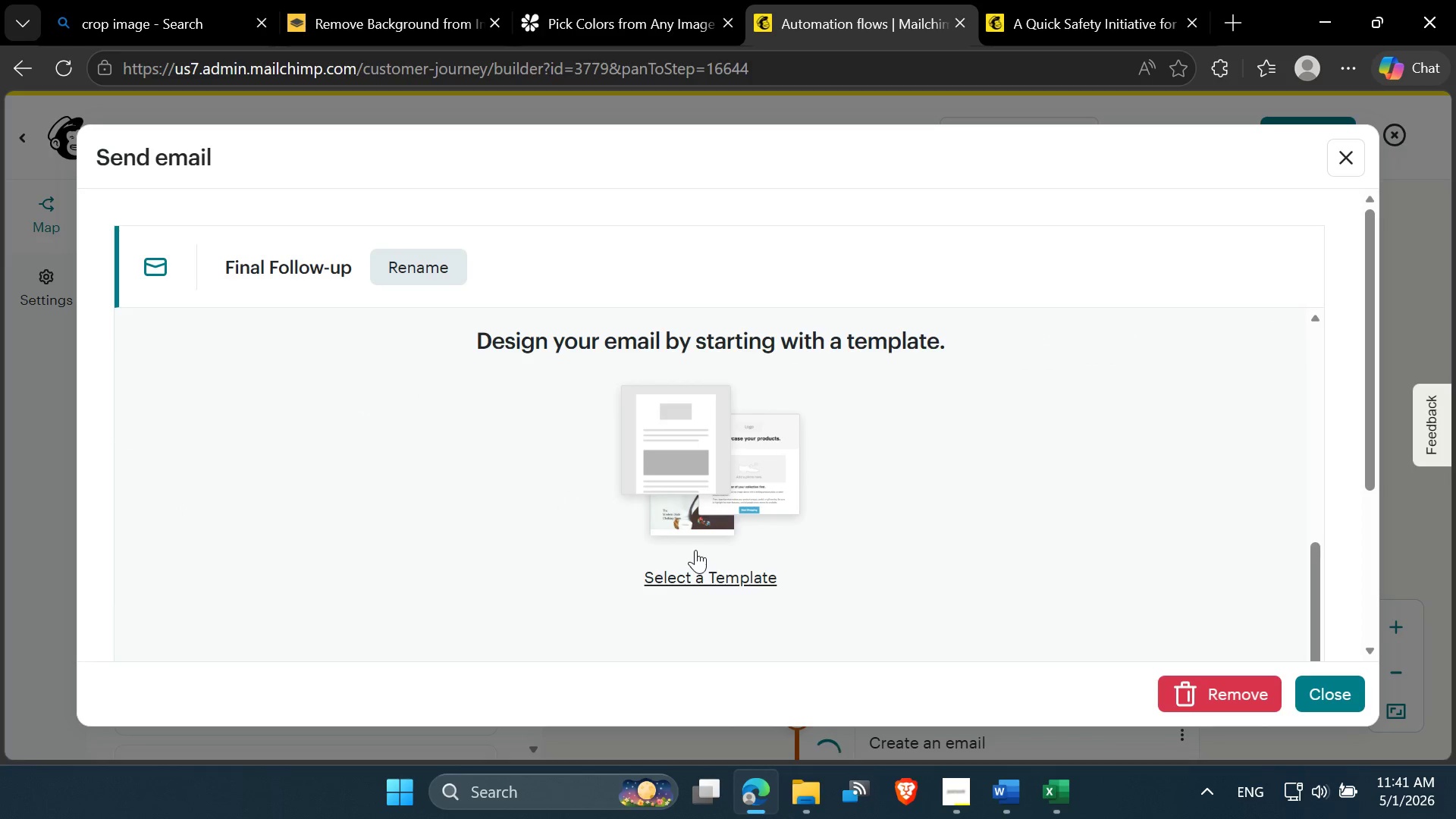 
scroll: coordinate [695, 550], scroll_direction: down, amount: 2.0
 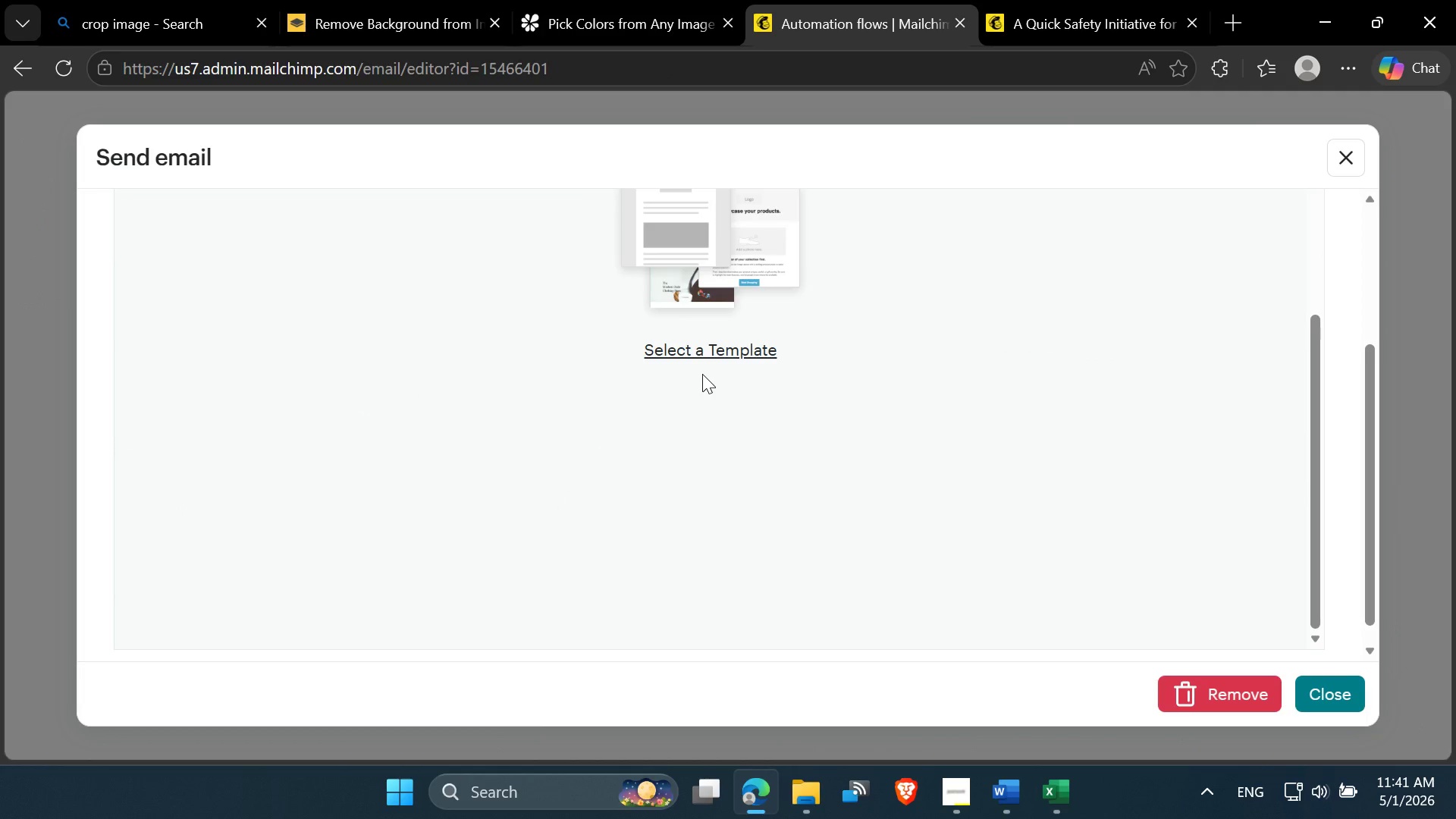 
mouse_move([676, 392])
 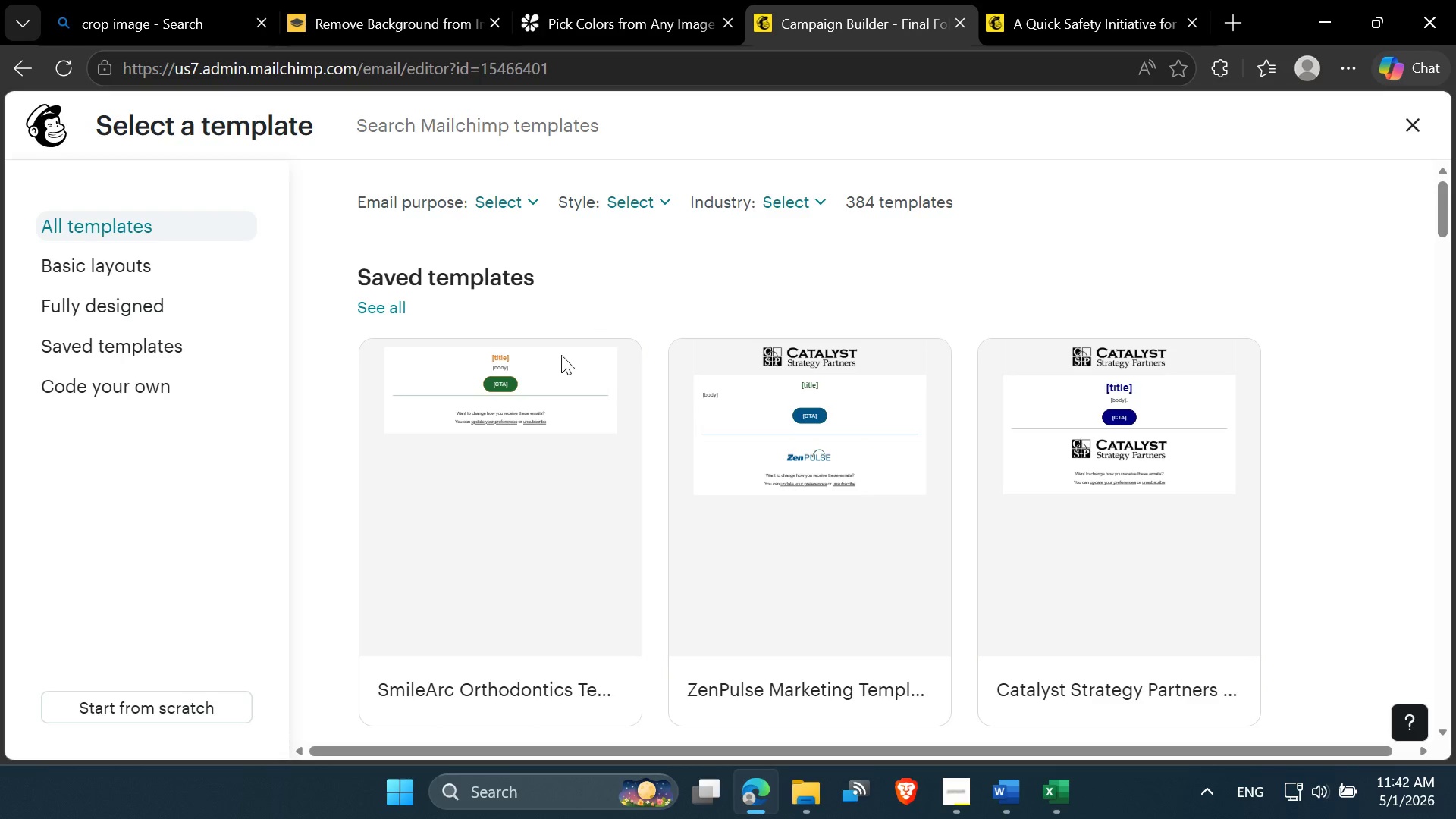 
left_click([496, 496])
 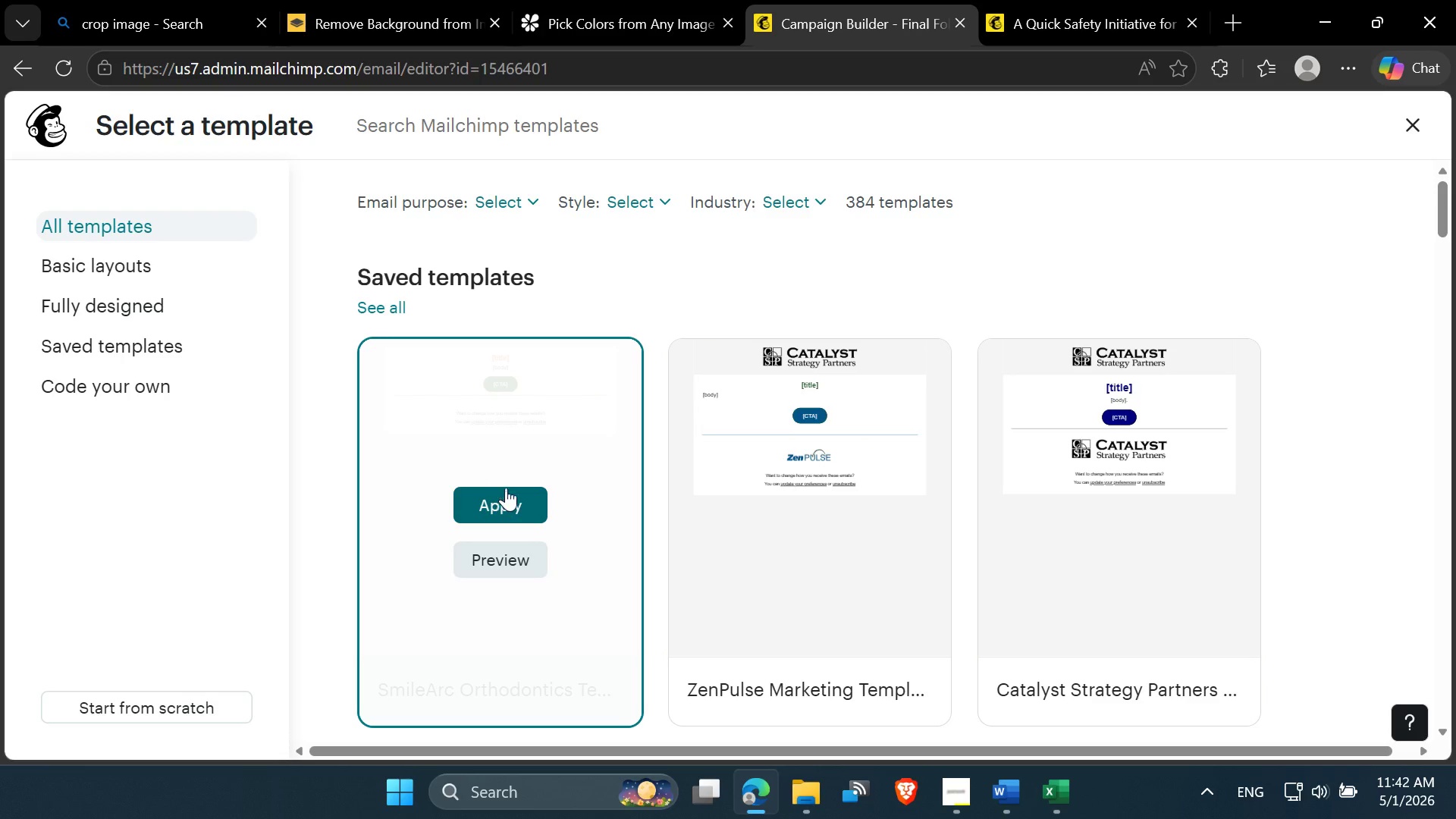 
scroll: coordinate [514, 456], scroll_direction: down, amount: 1.0
 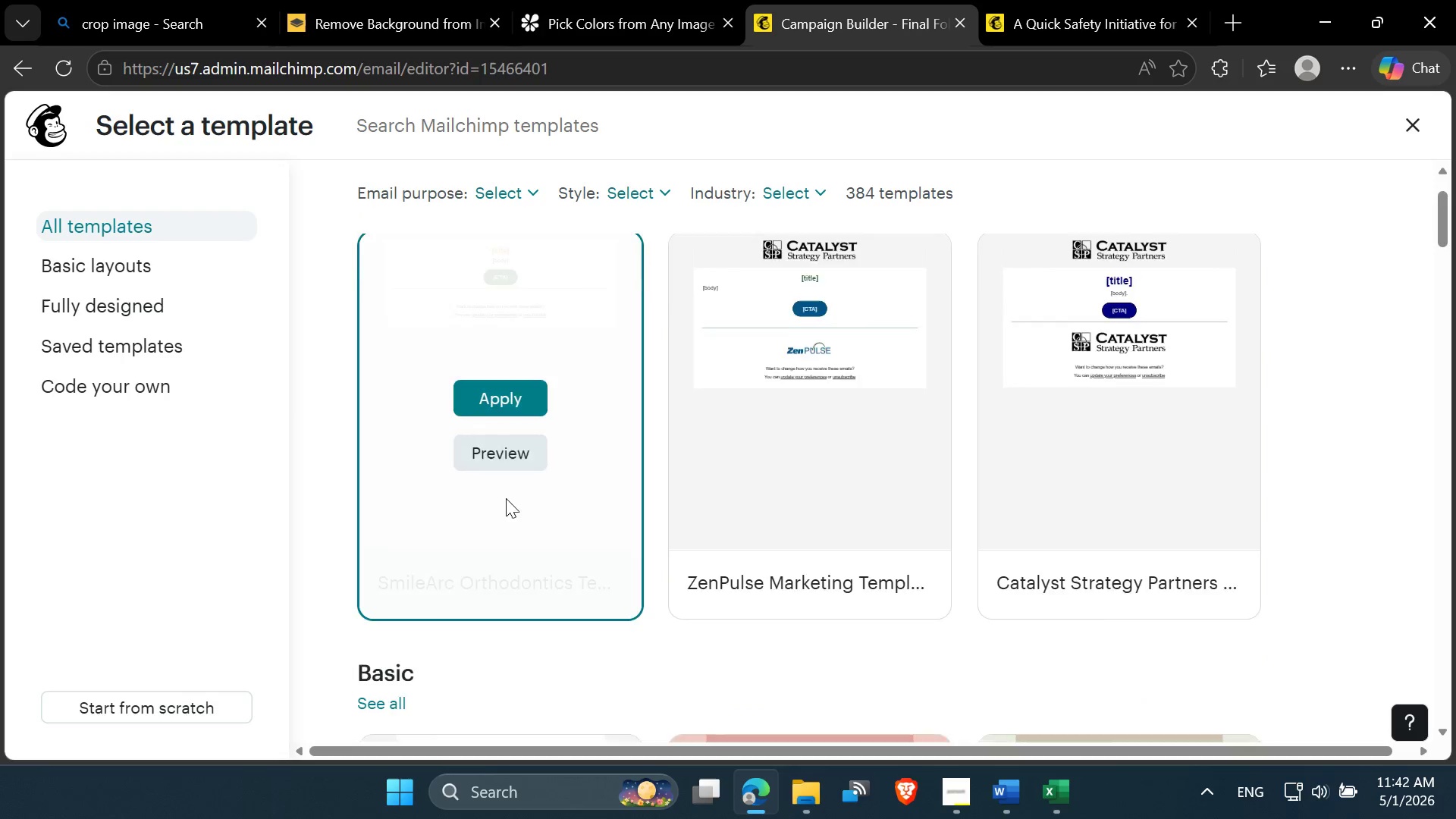 
scroll: coordinate [506, 498], scroll_direction: up, amount: 1.0
 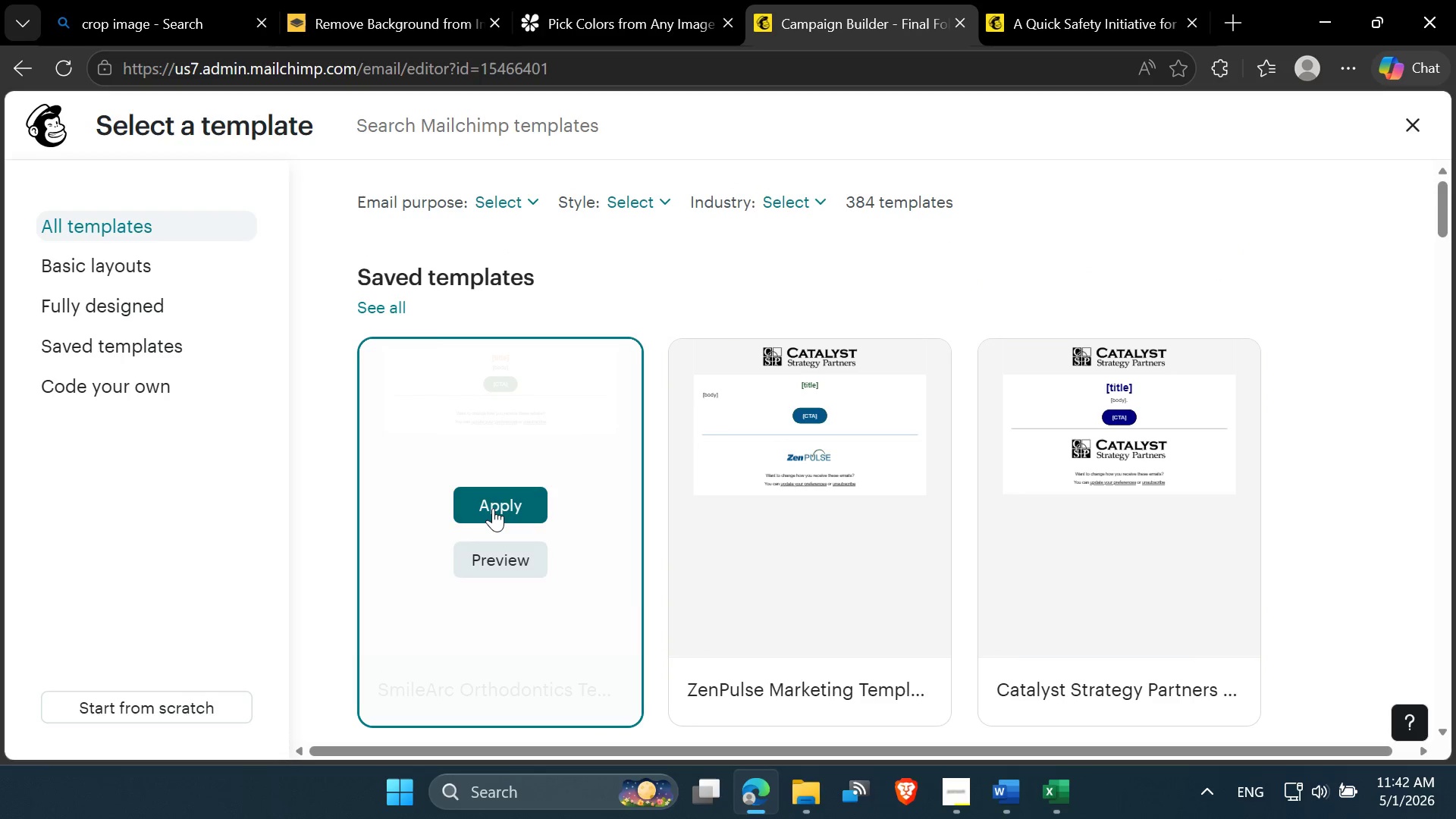 
left_click([493, 508])
 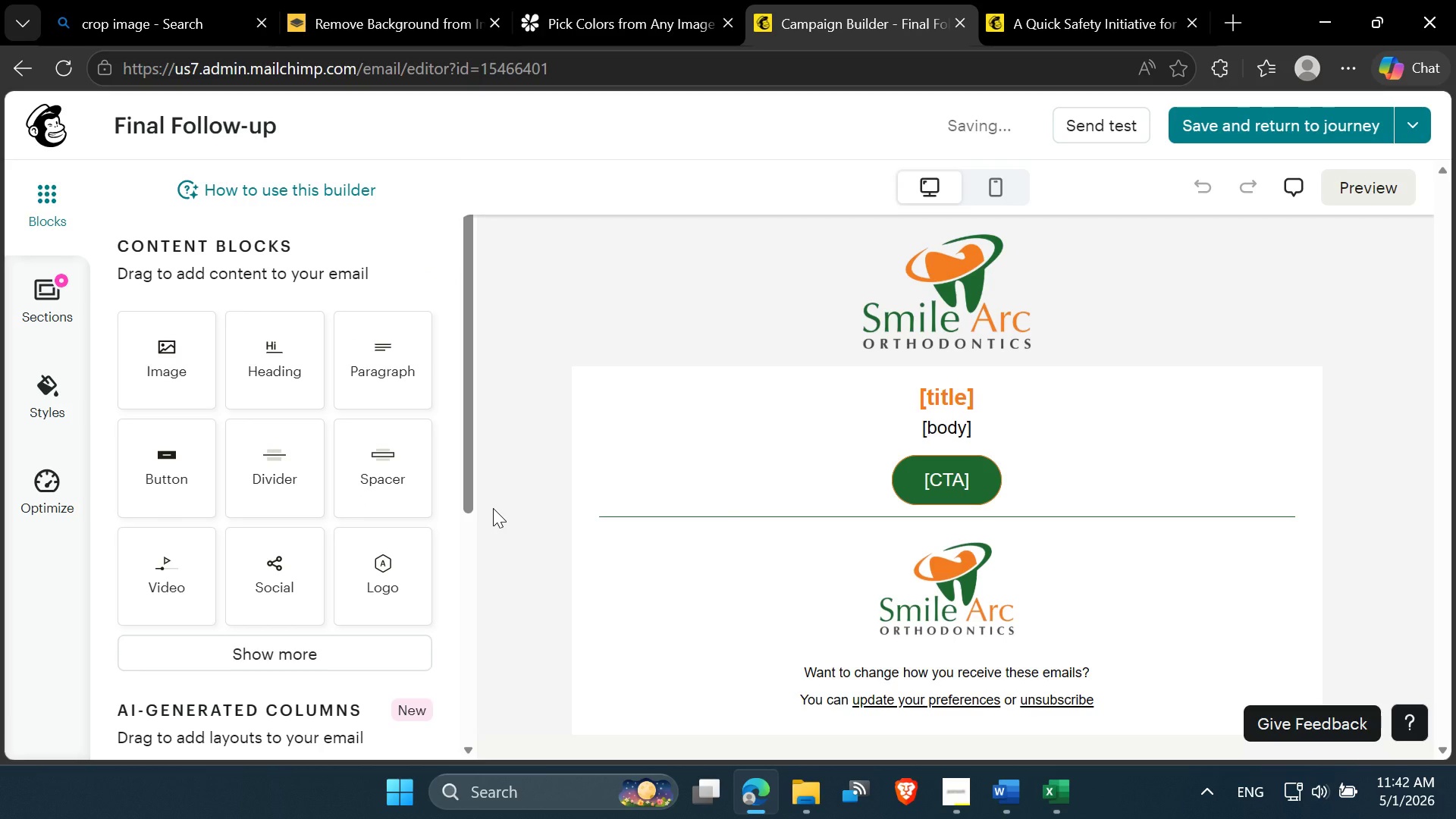 
wait(5.16)
 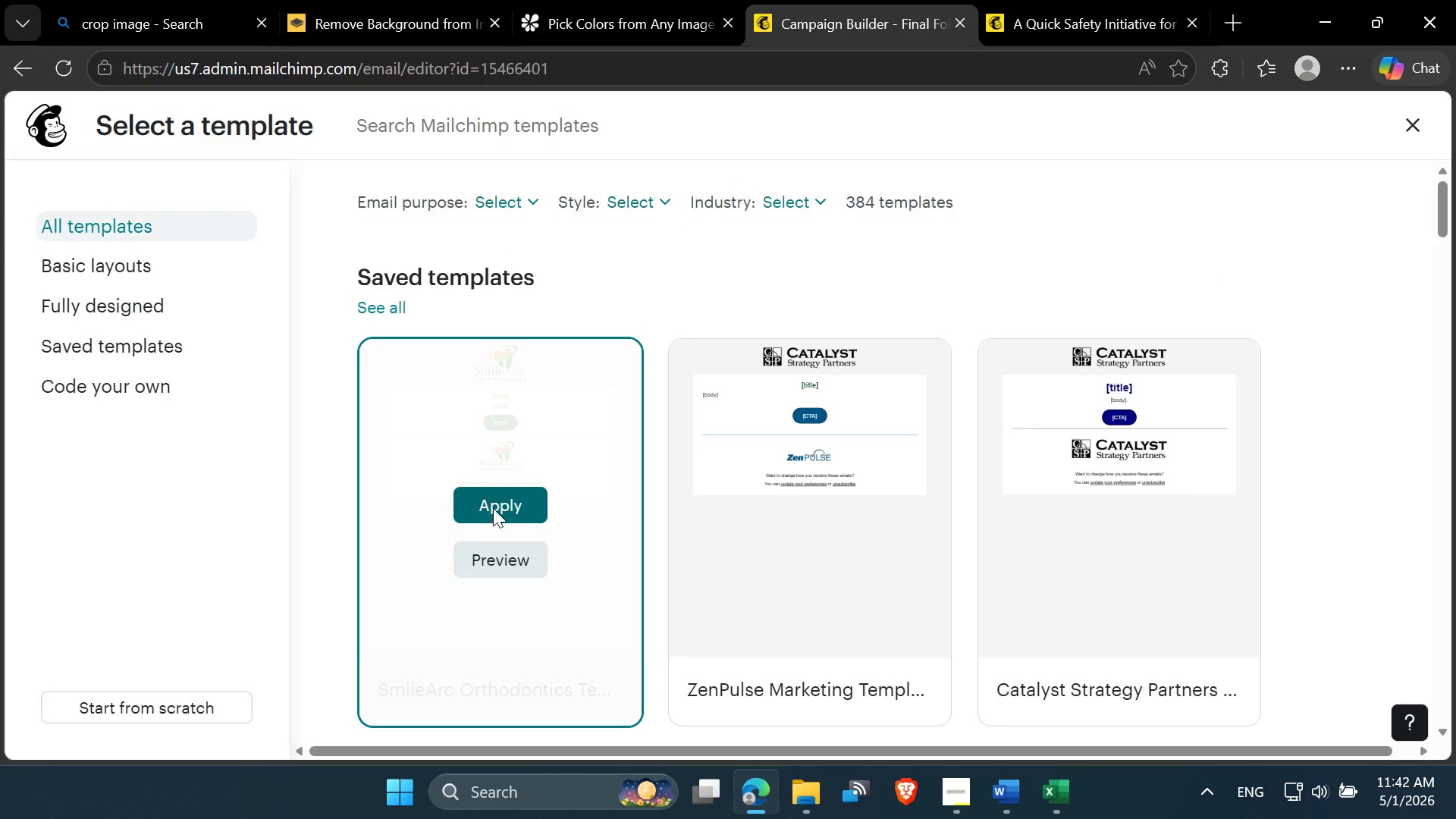 
scroll: coordinate [807, 452], scroll_direction: up, amount: 1.0
 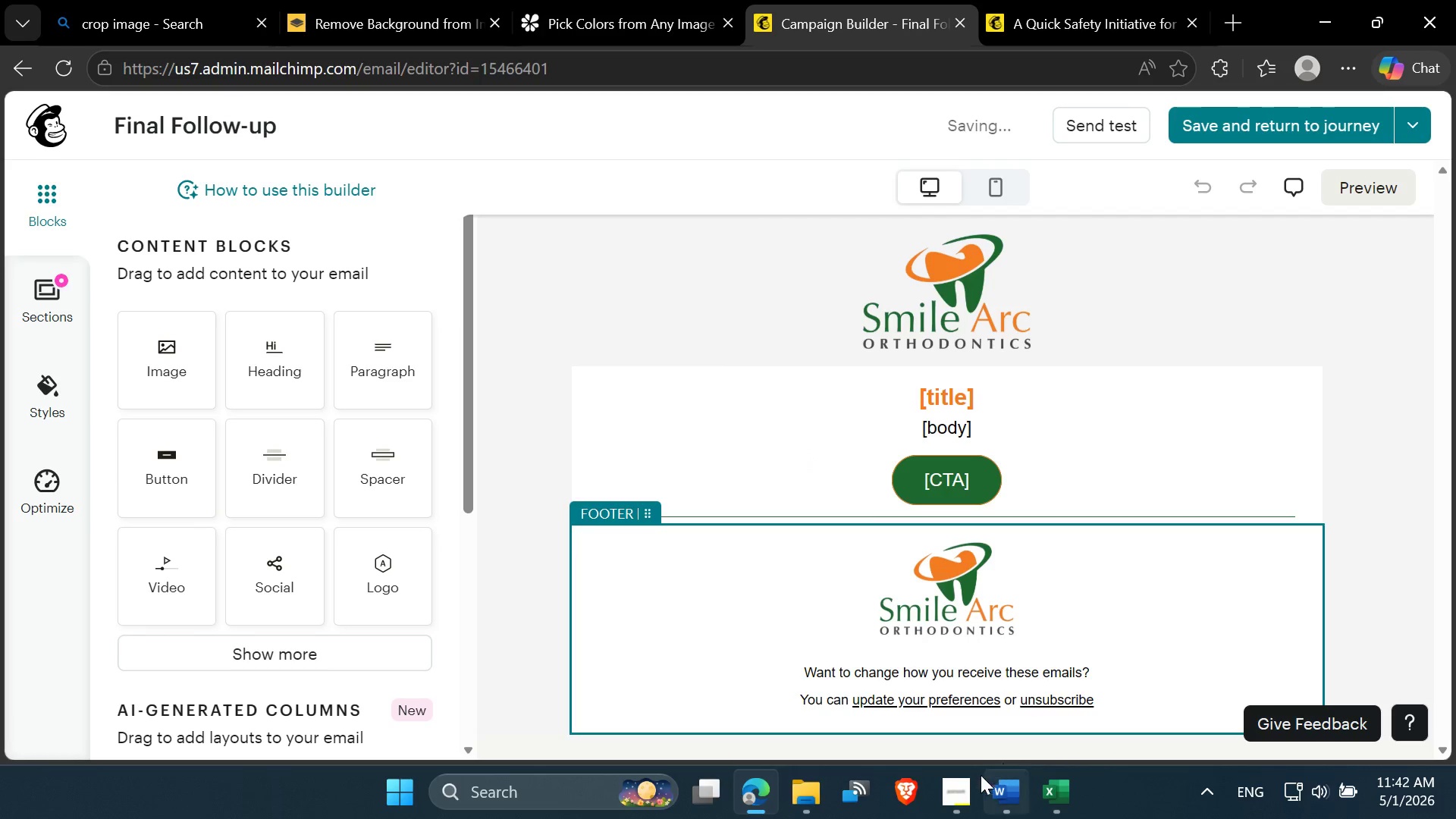 
left_click([999, 792])
 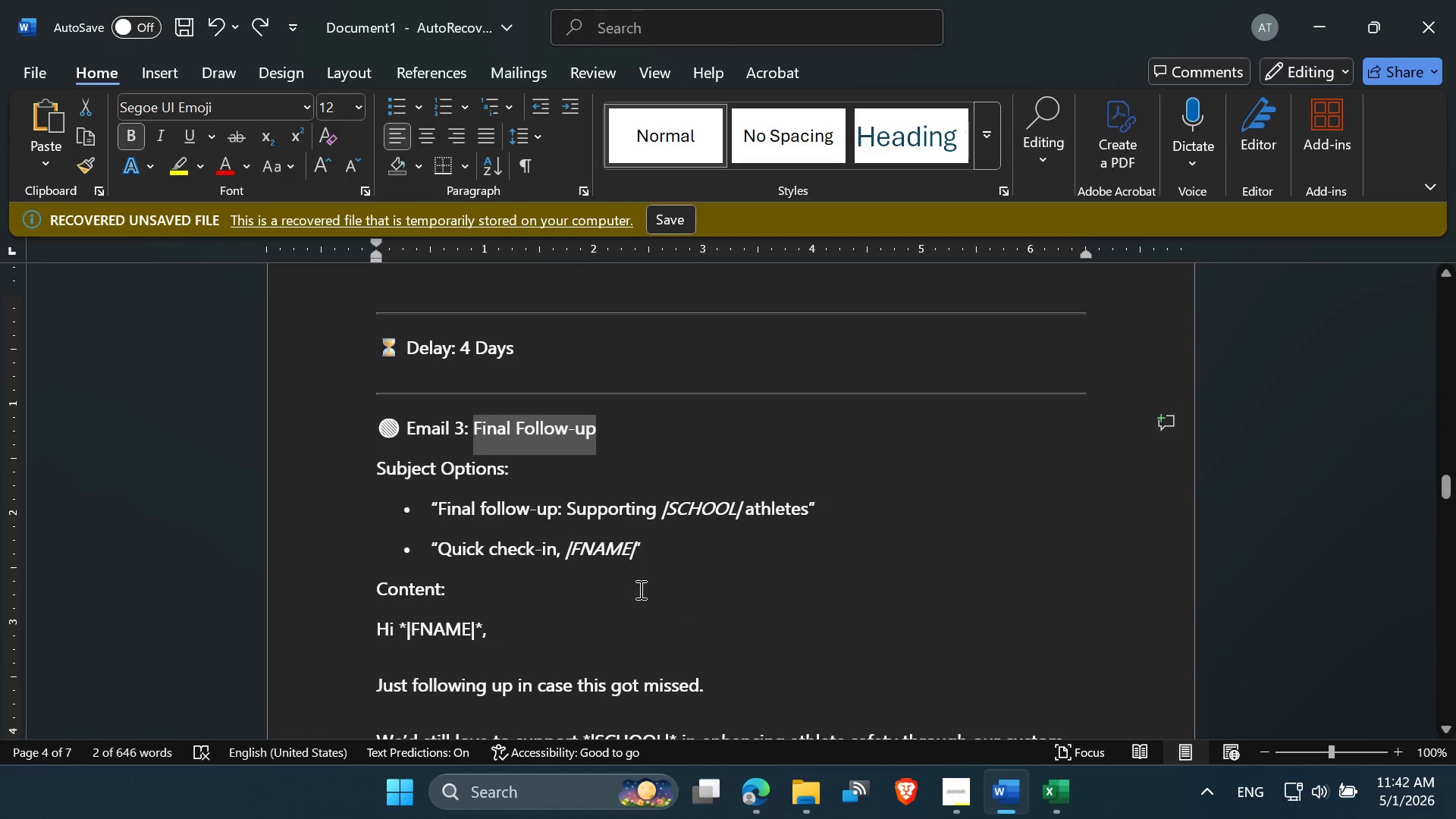 
scroll: coordinate [454, 477], scroll_direction: down, amount: 5.0
 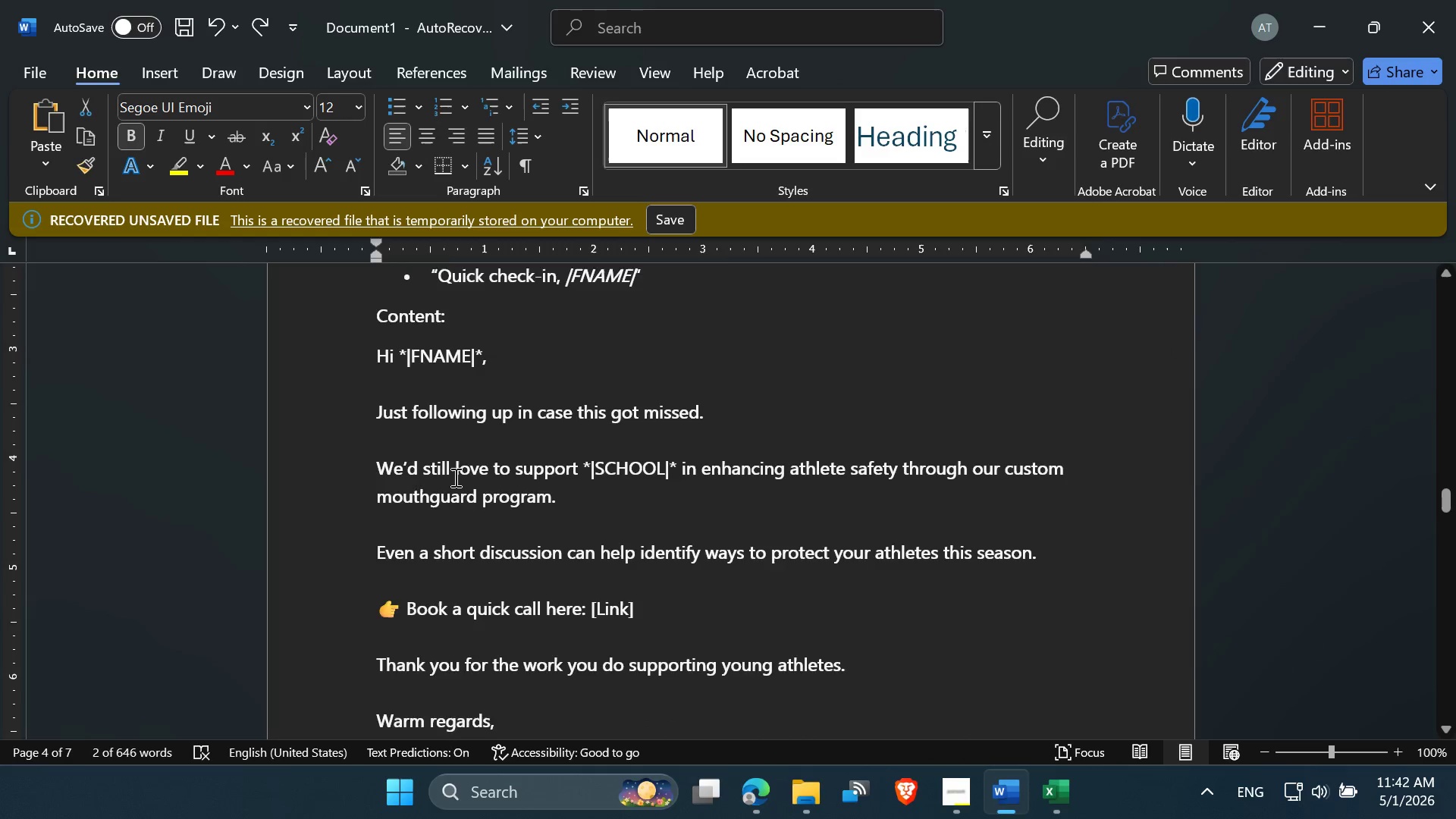 
scroll: coordinate [454, 477], scroll_direction: up, amount: 1.0
 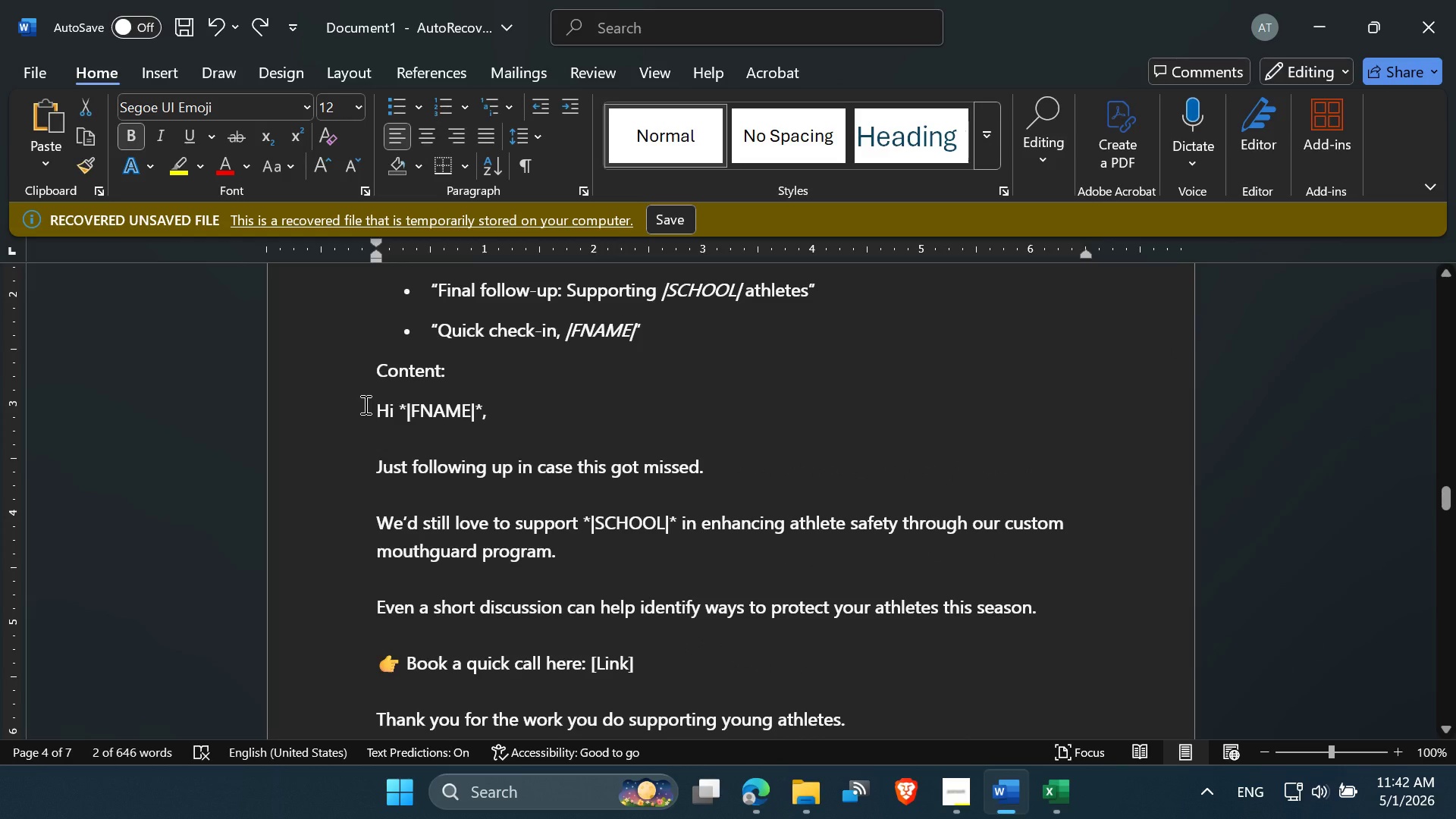 
left_click_drag(start_coordinate=[373, 403], to_coordinate=[1038, 613])
 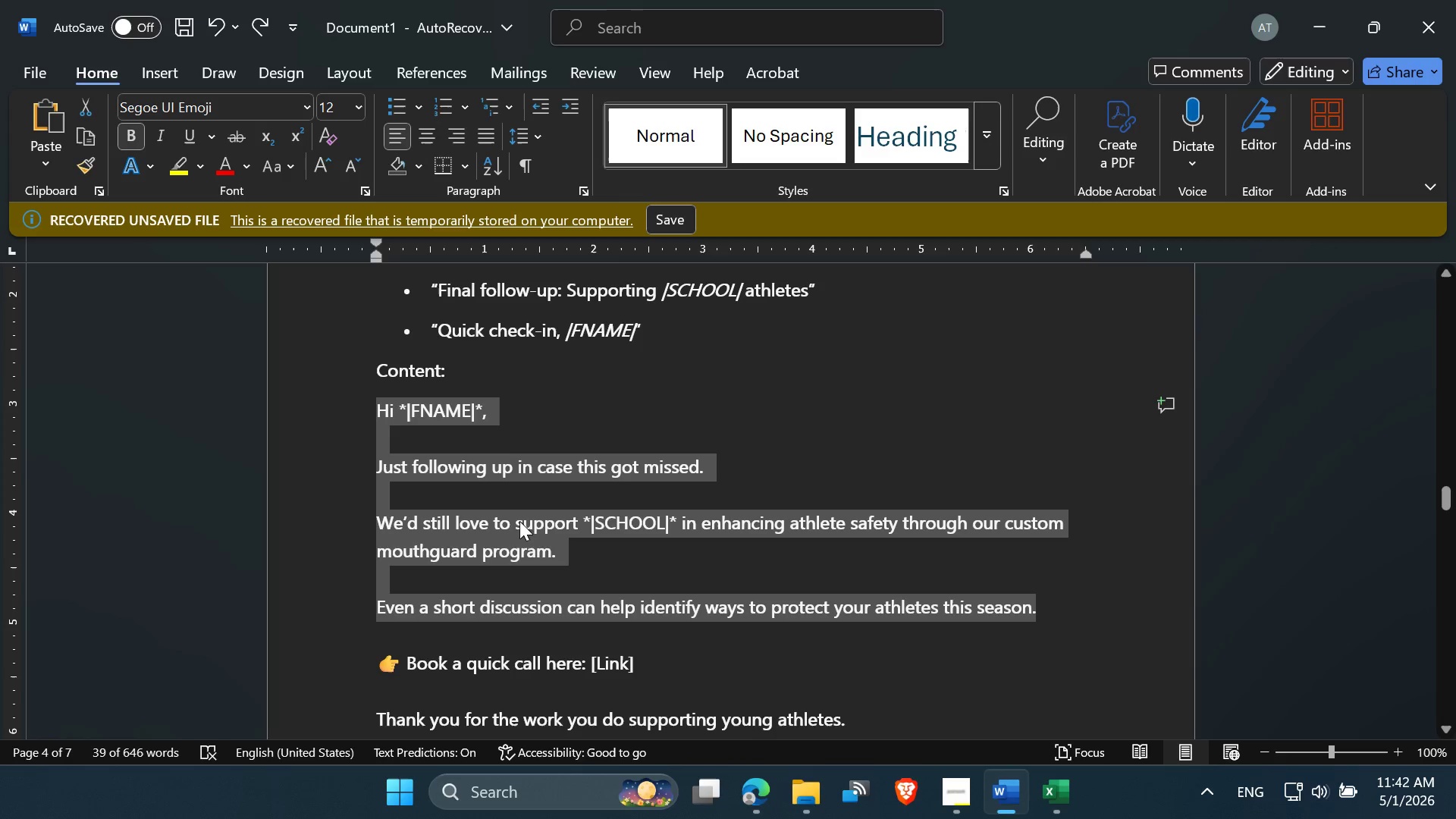 
right_click([510, 519])
 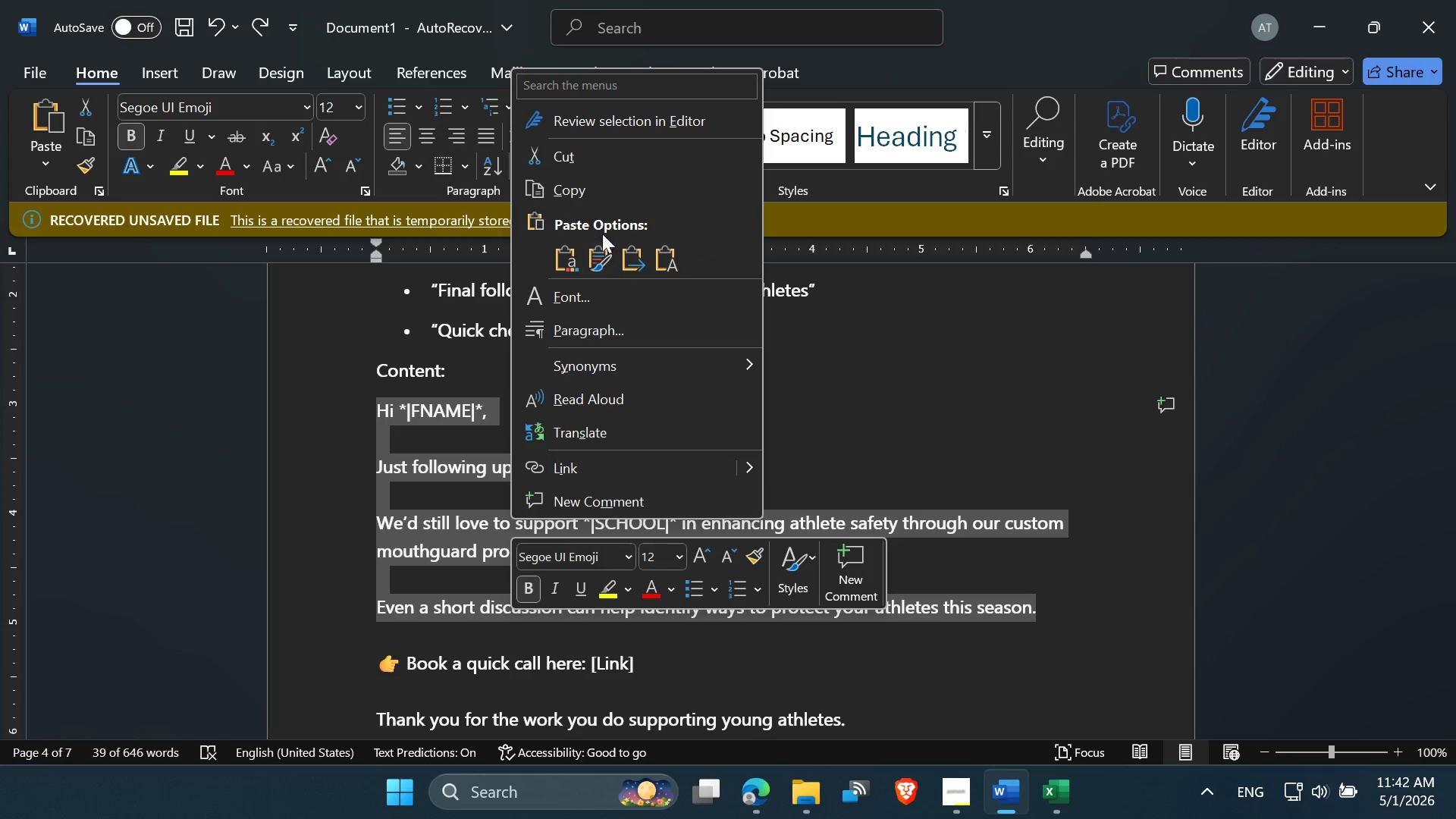 
left_click([588, 193])
 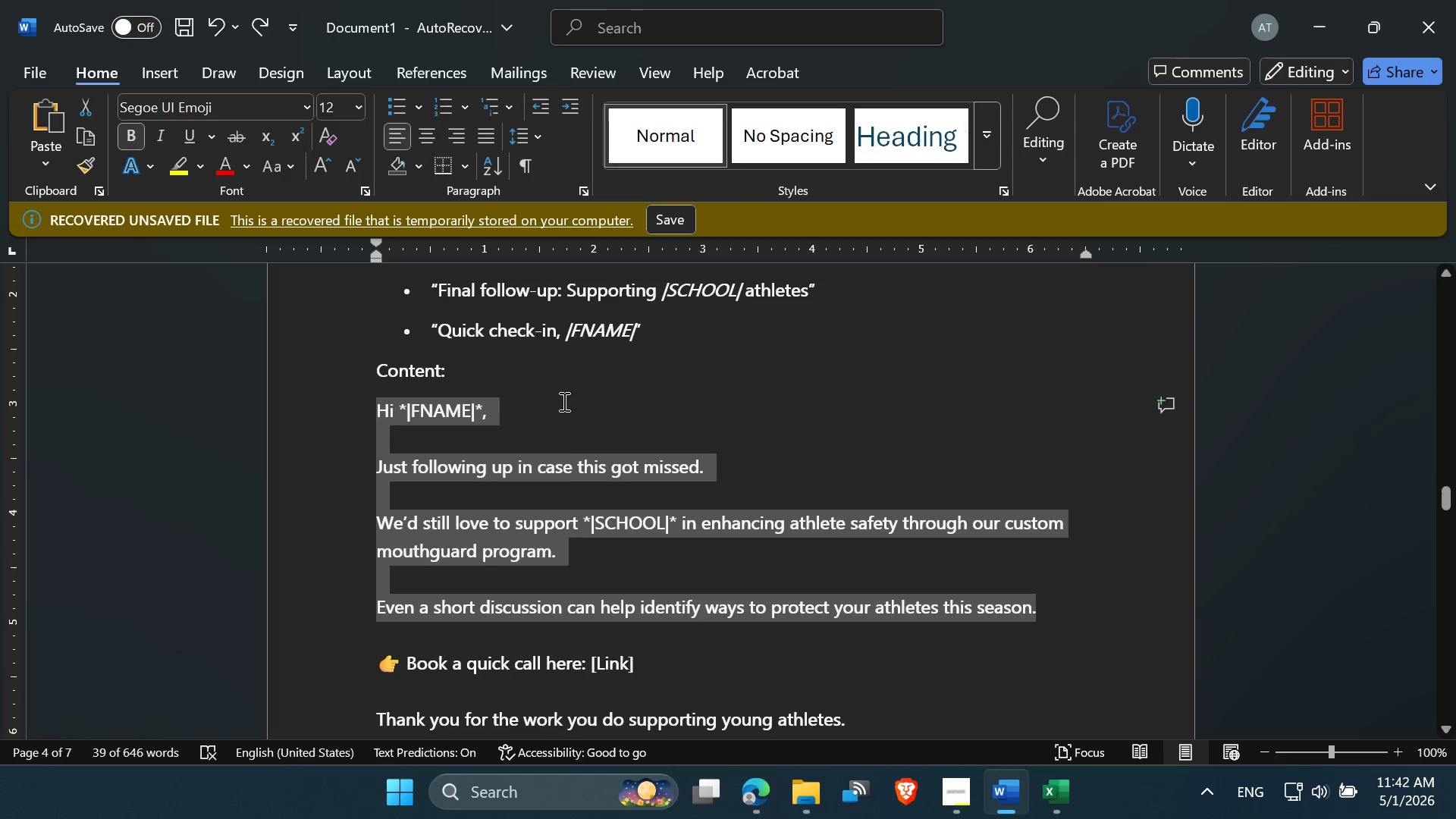 
scroll: coordinate [560, 462], scroll_direction: down, amount: 3.0
 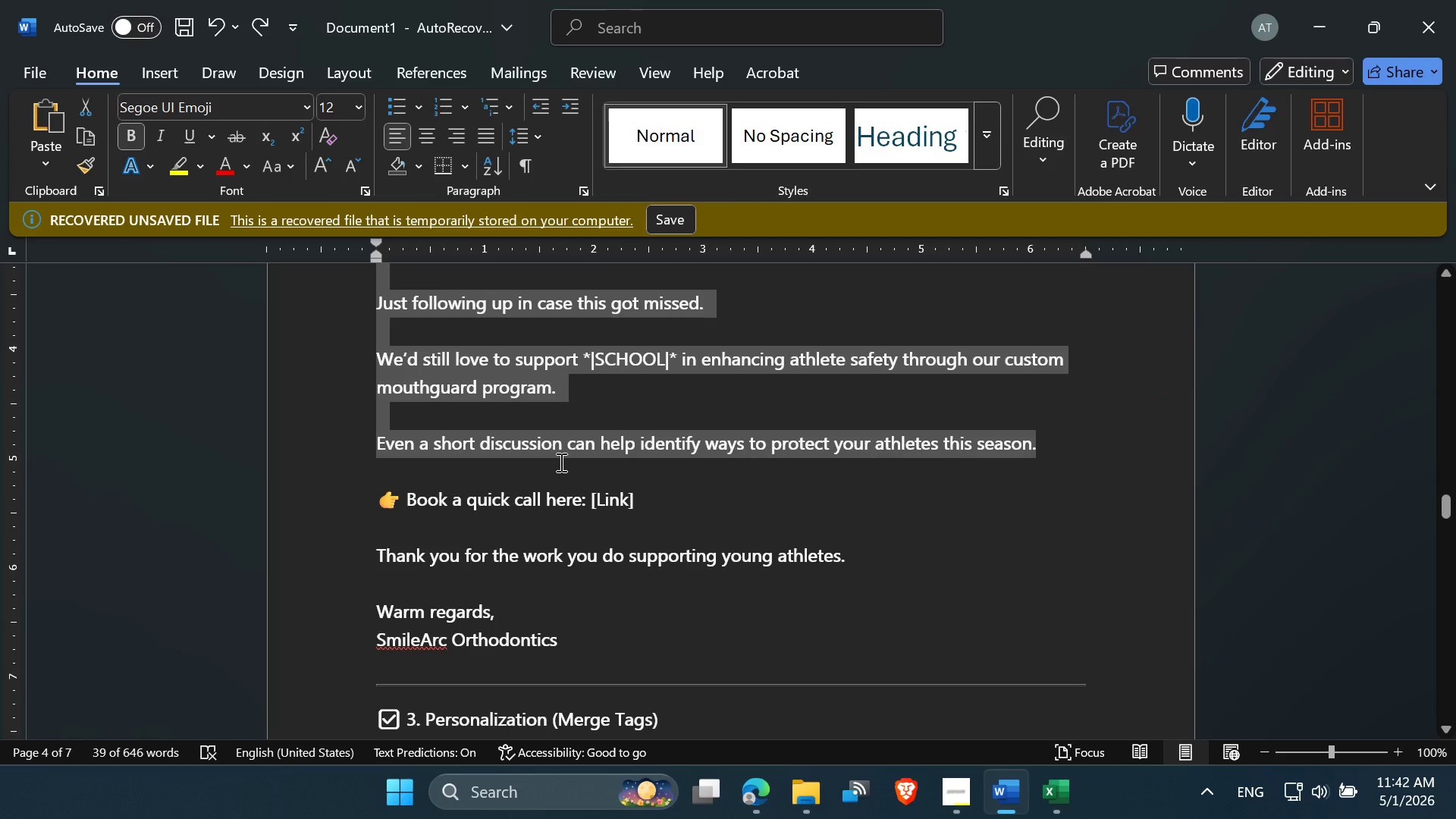 
left_click([752, 795])
 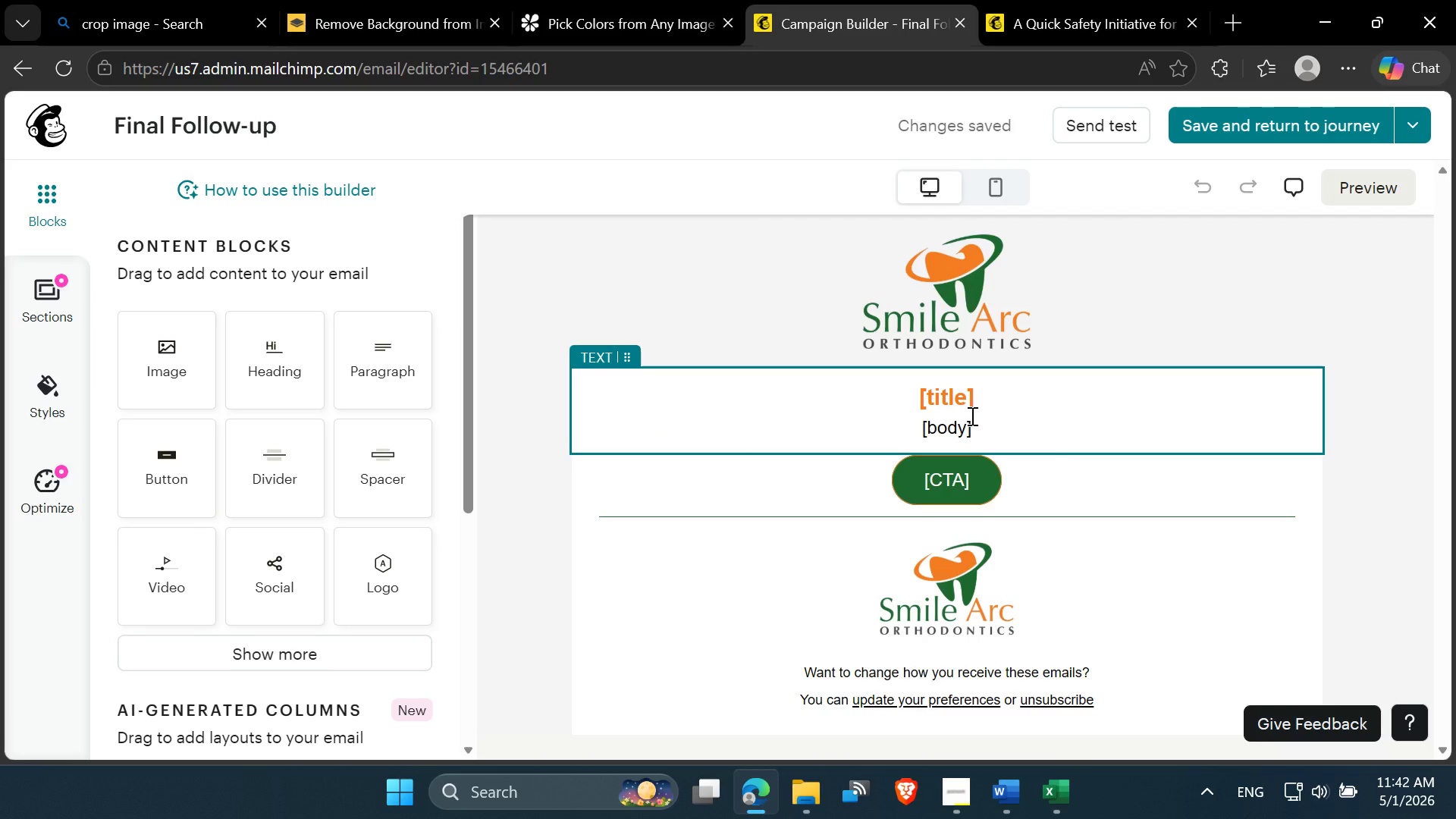 
double_click([979, 419])
 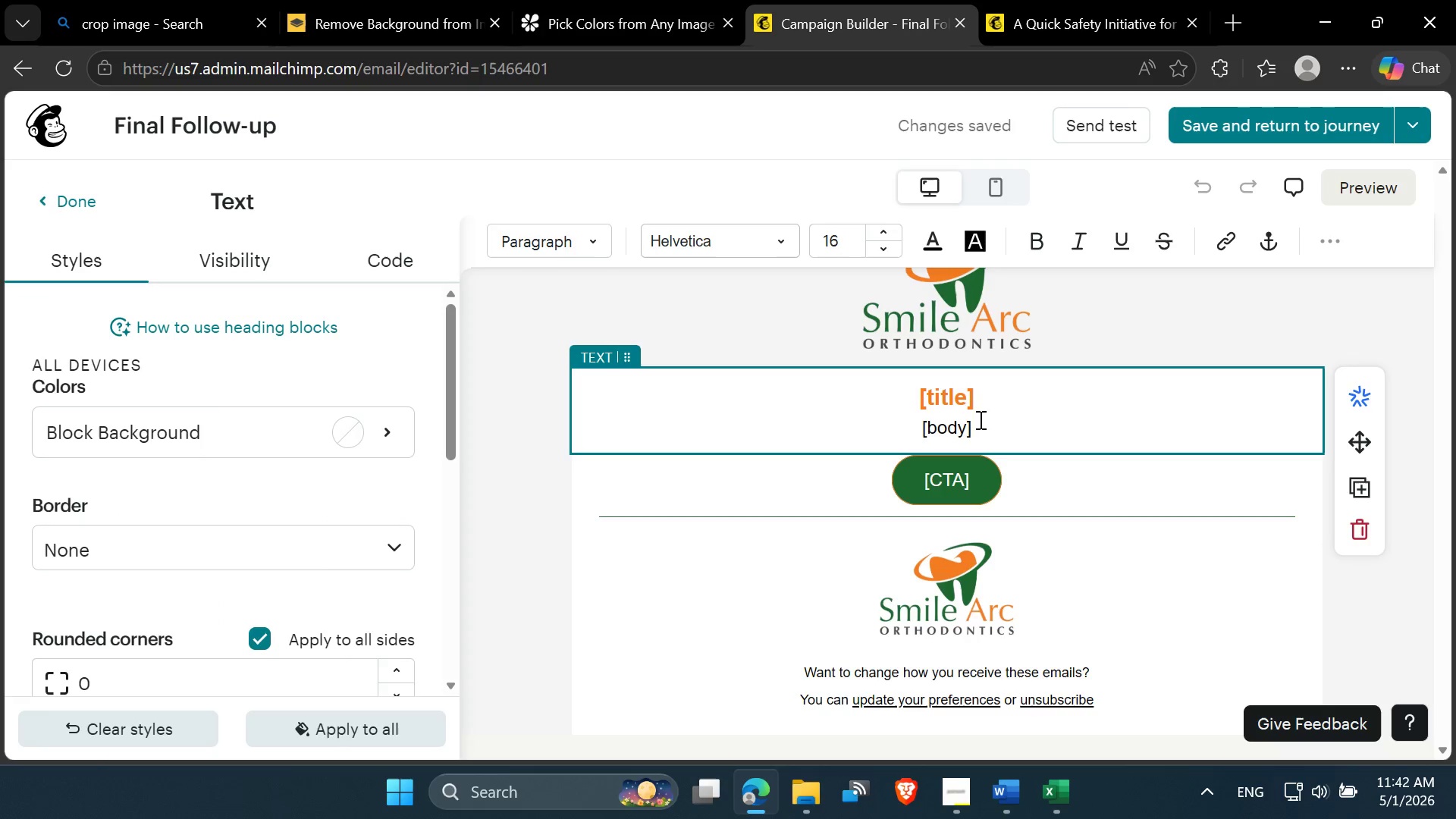 
key(Control+A)
 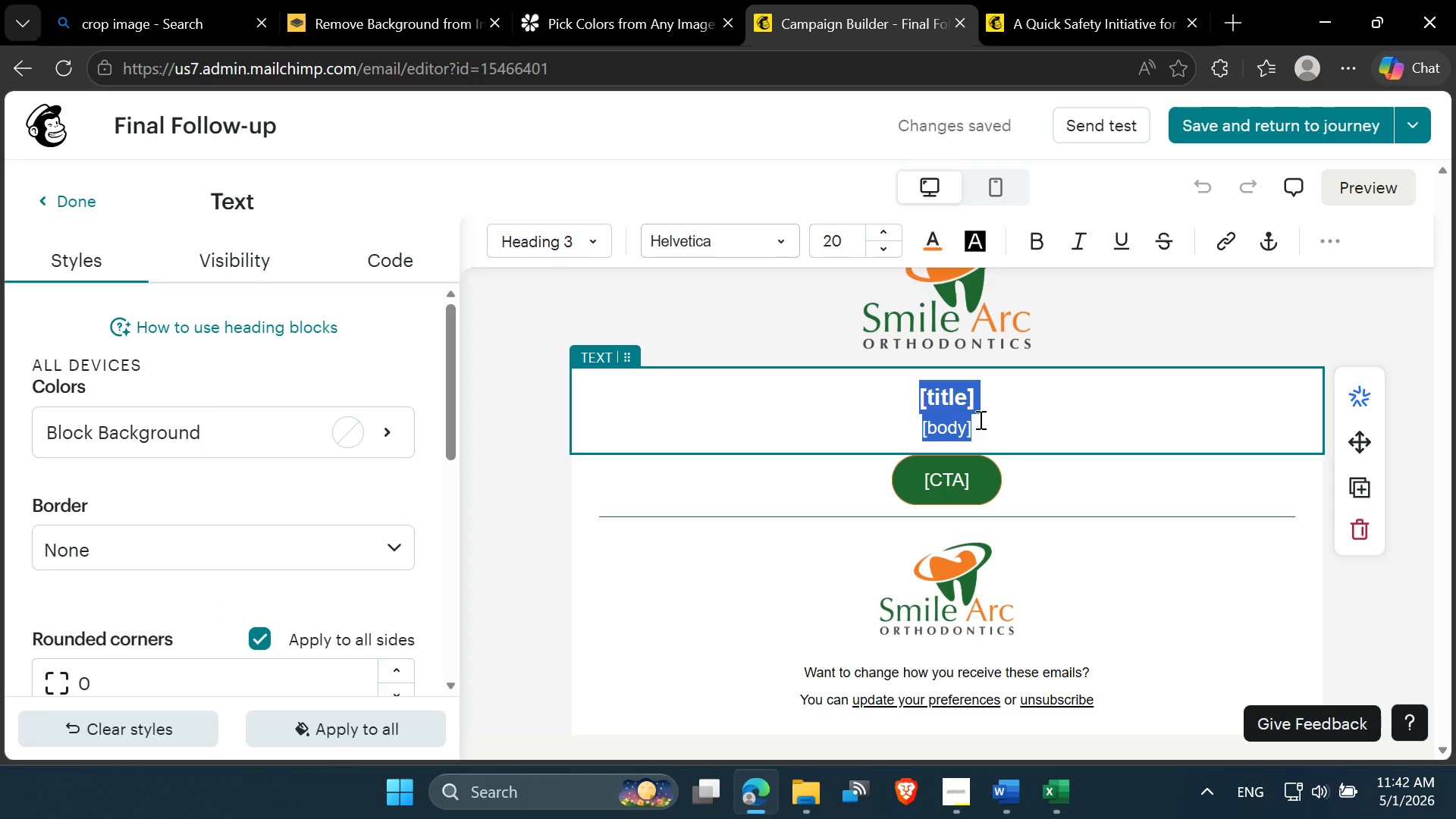 
key(Control+V)
 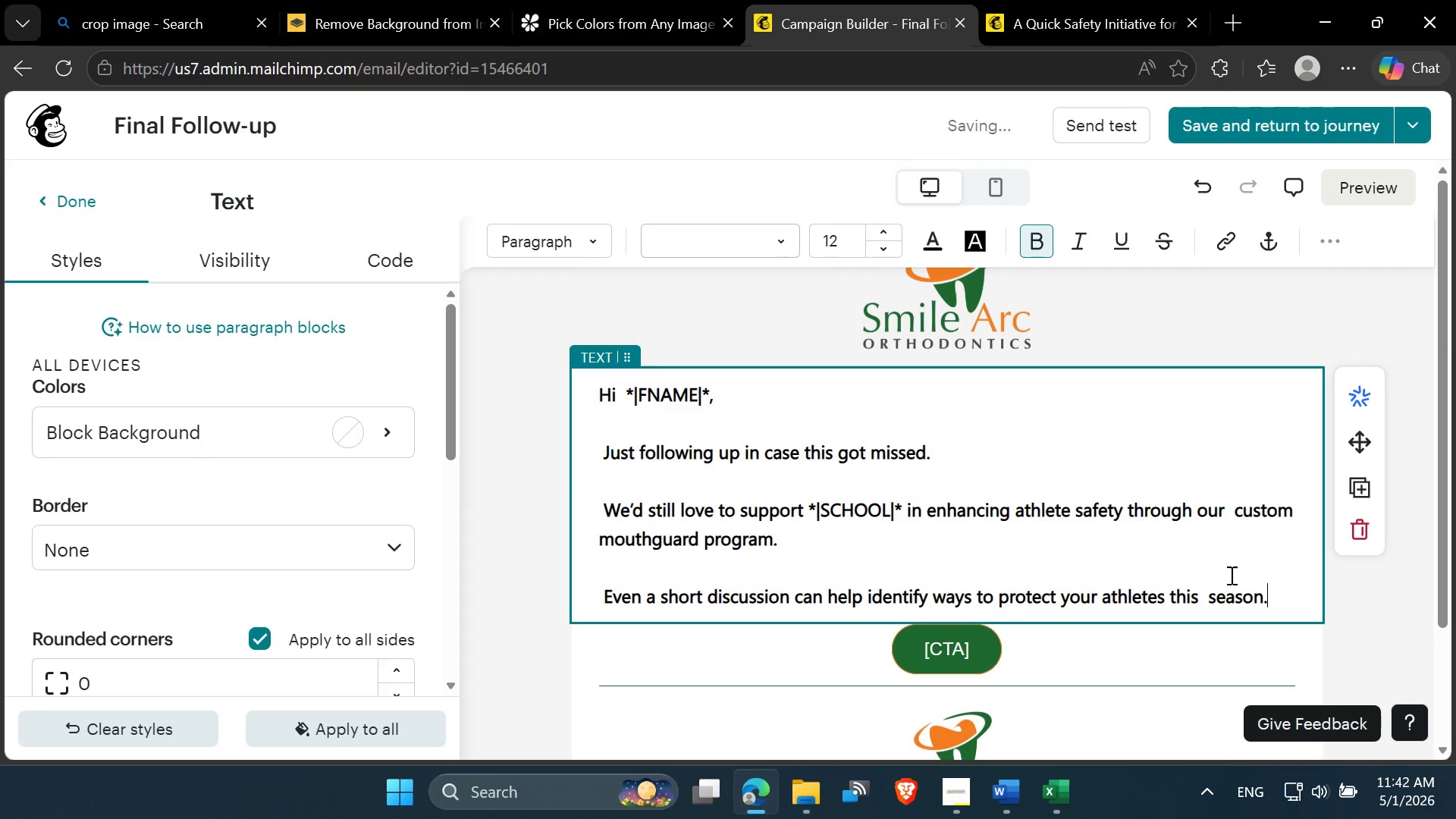 
left_click_drag(start_coordinate=[1274, 593], to_coordinate=[582, 388])
 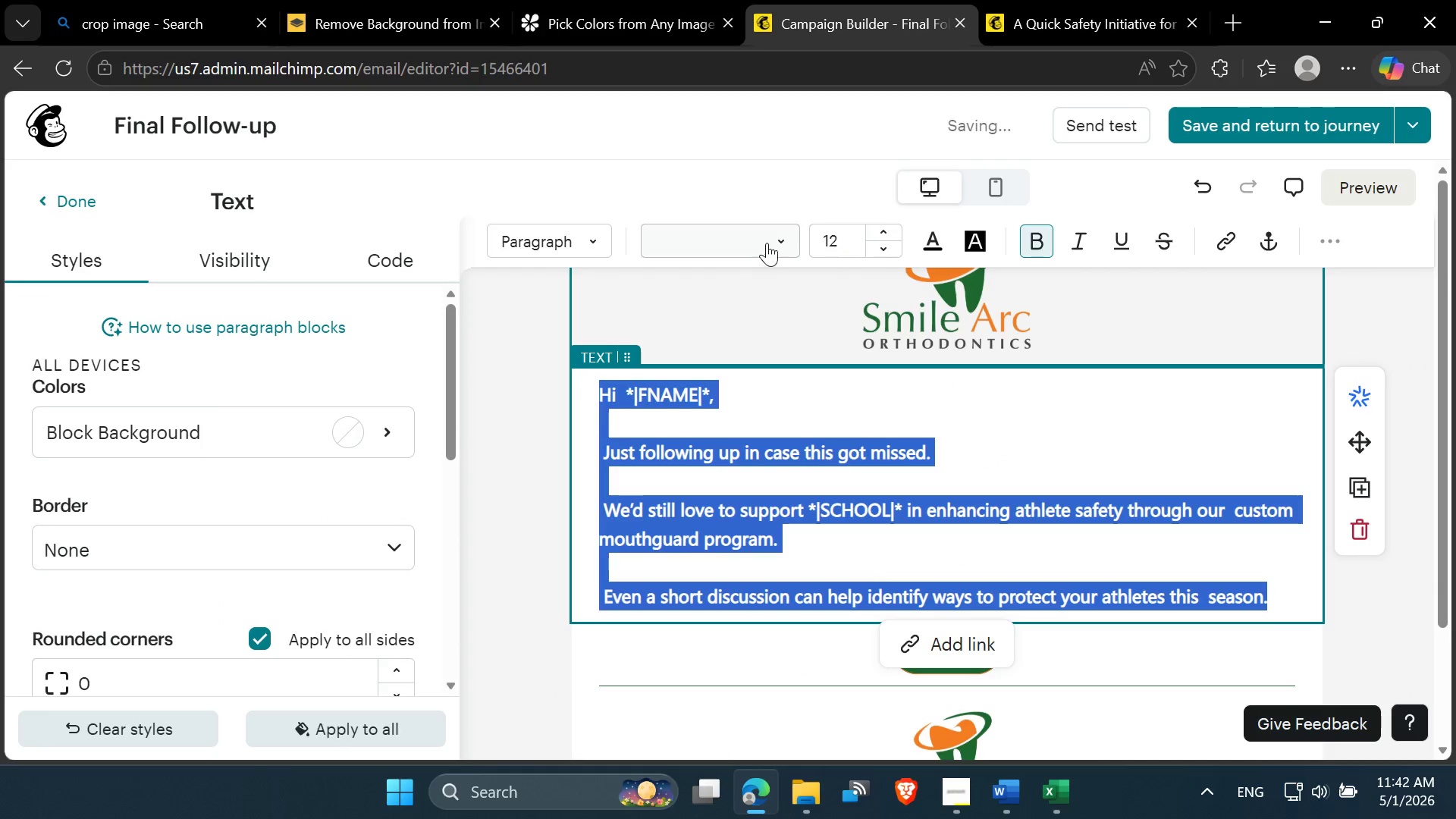 
left_click([778, 240])
 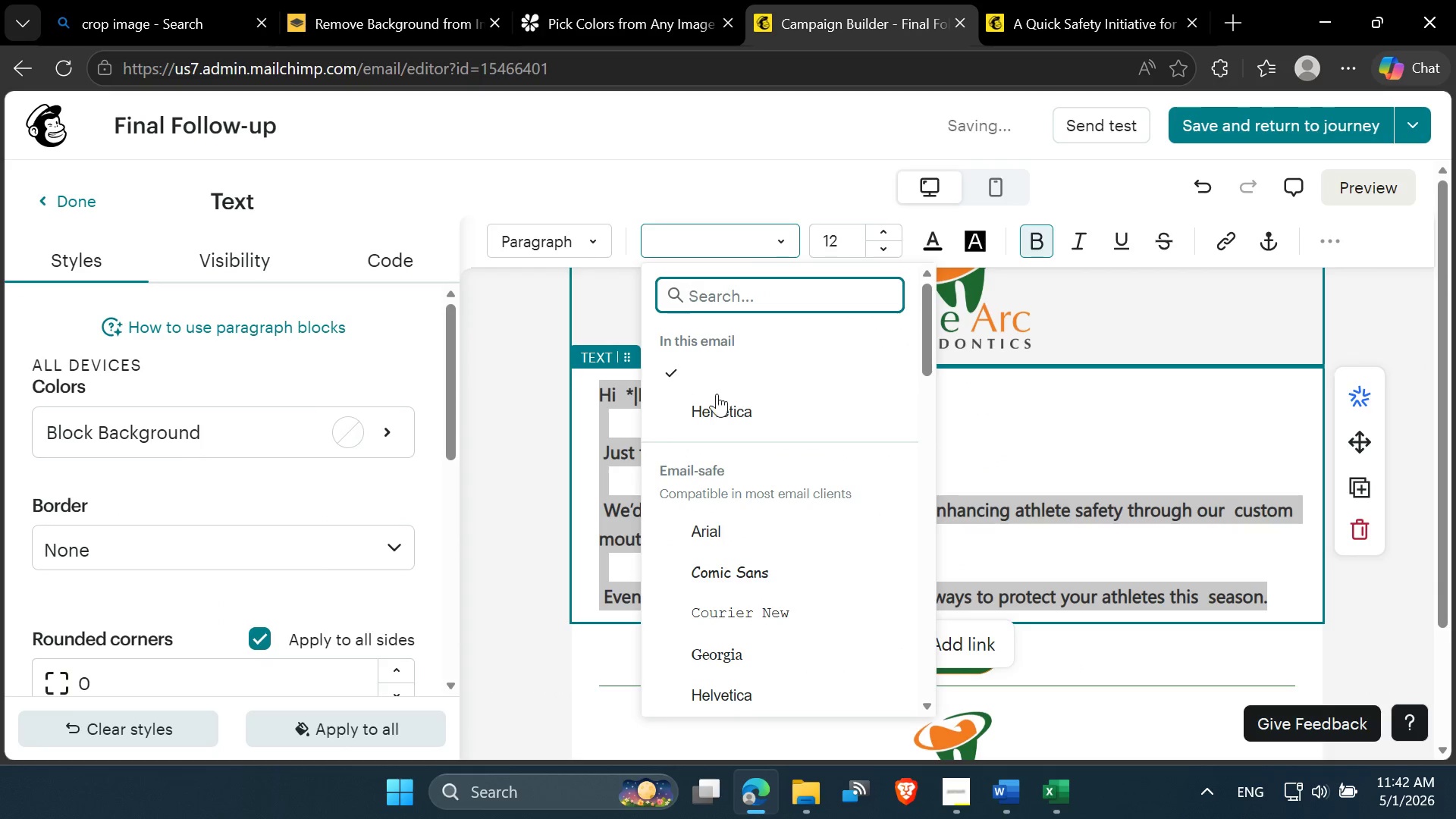 
left_click([719, 416])
 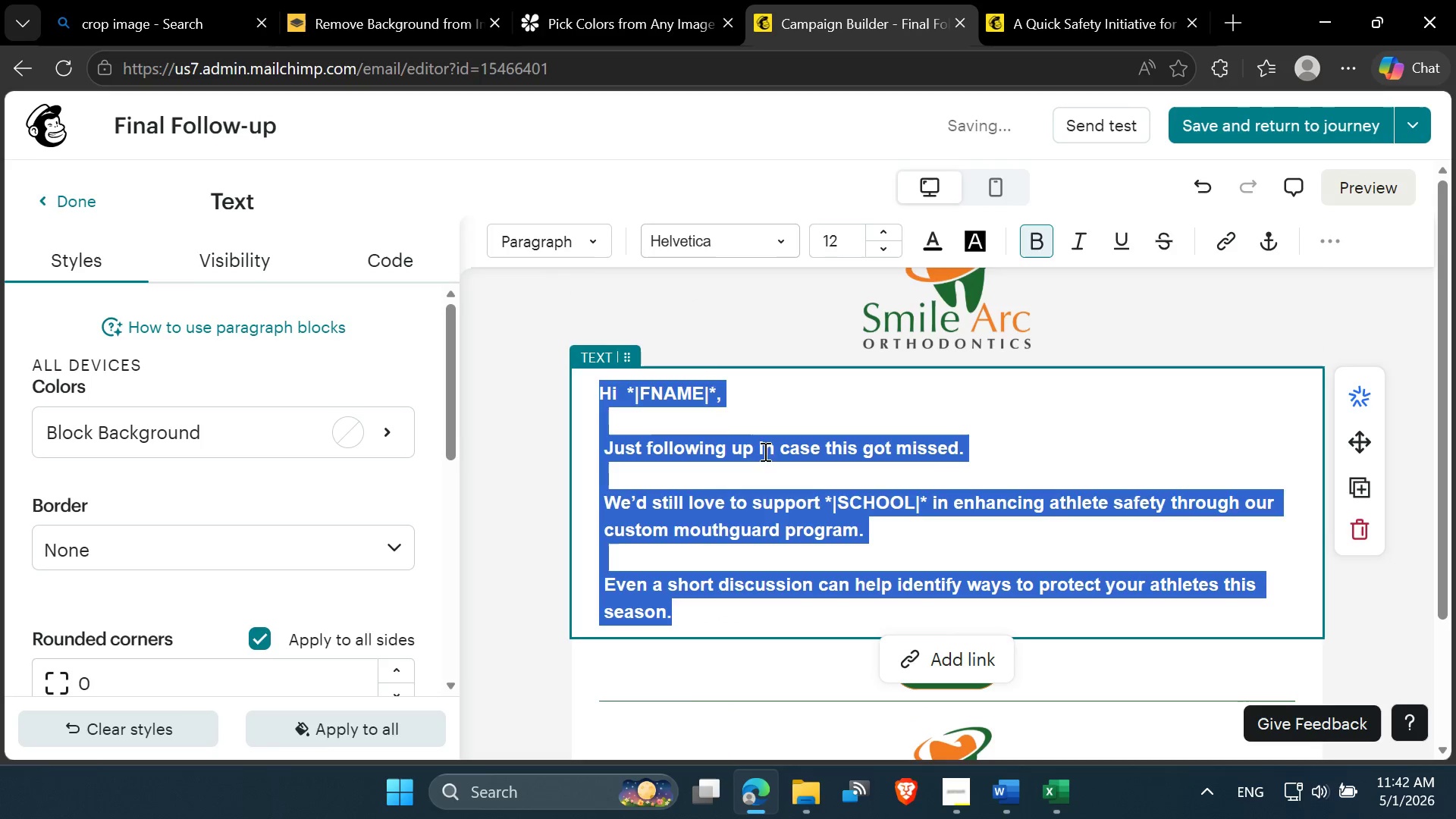 
double_click([676, 393])
 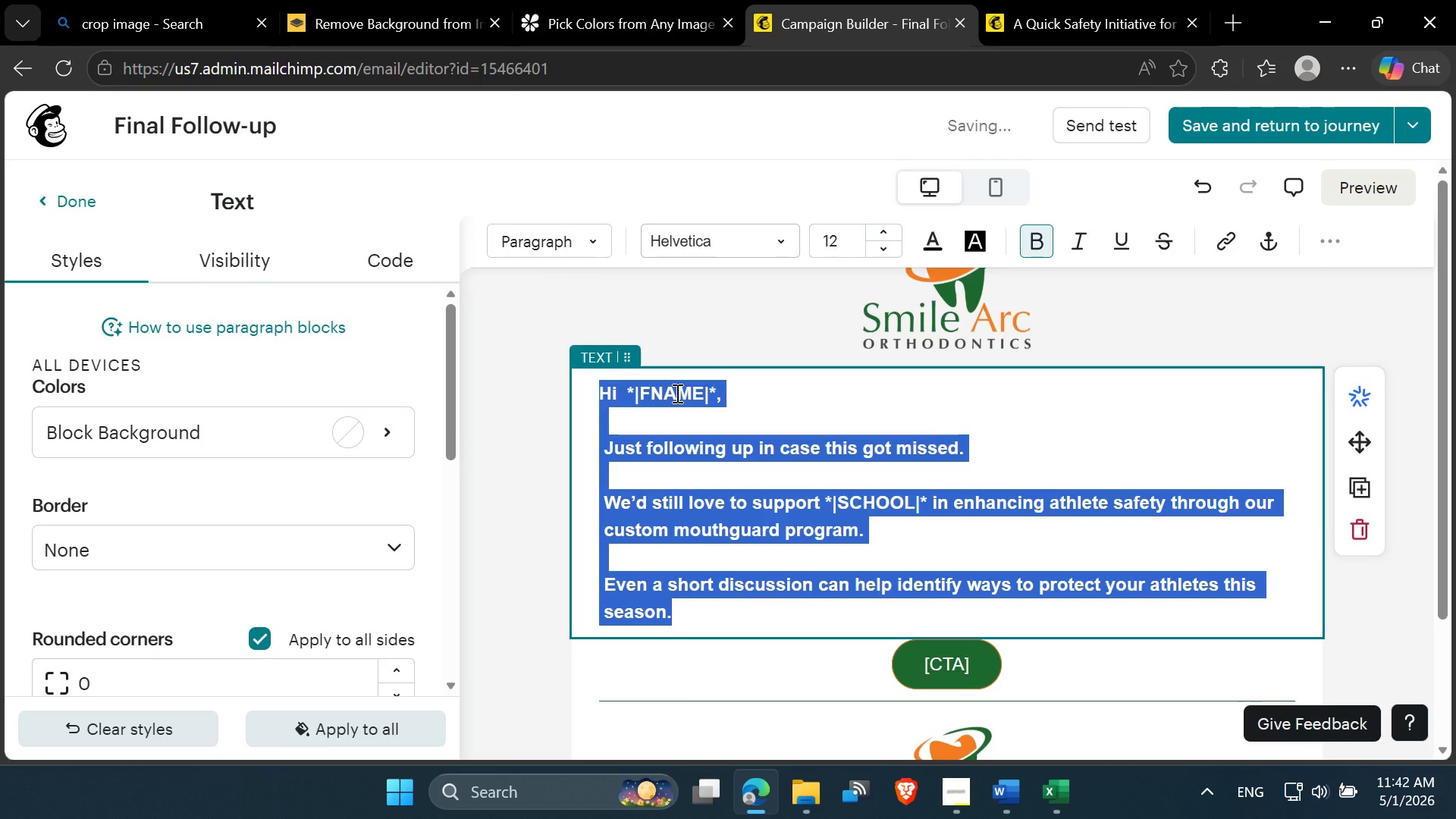 
left_click([676, 393])
 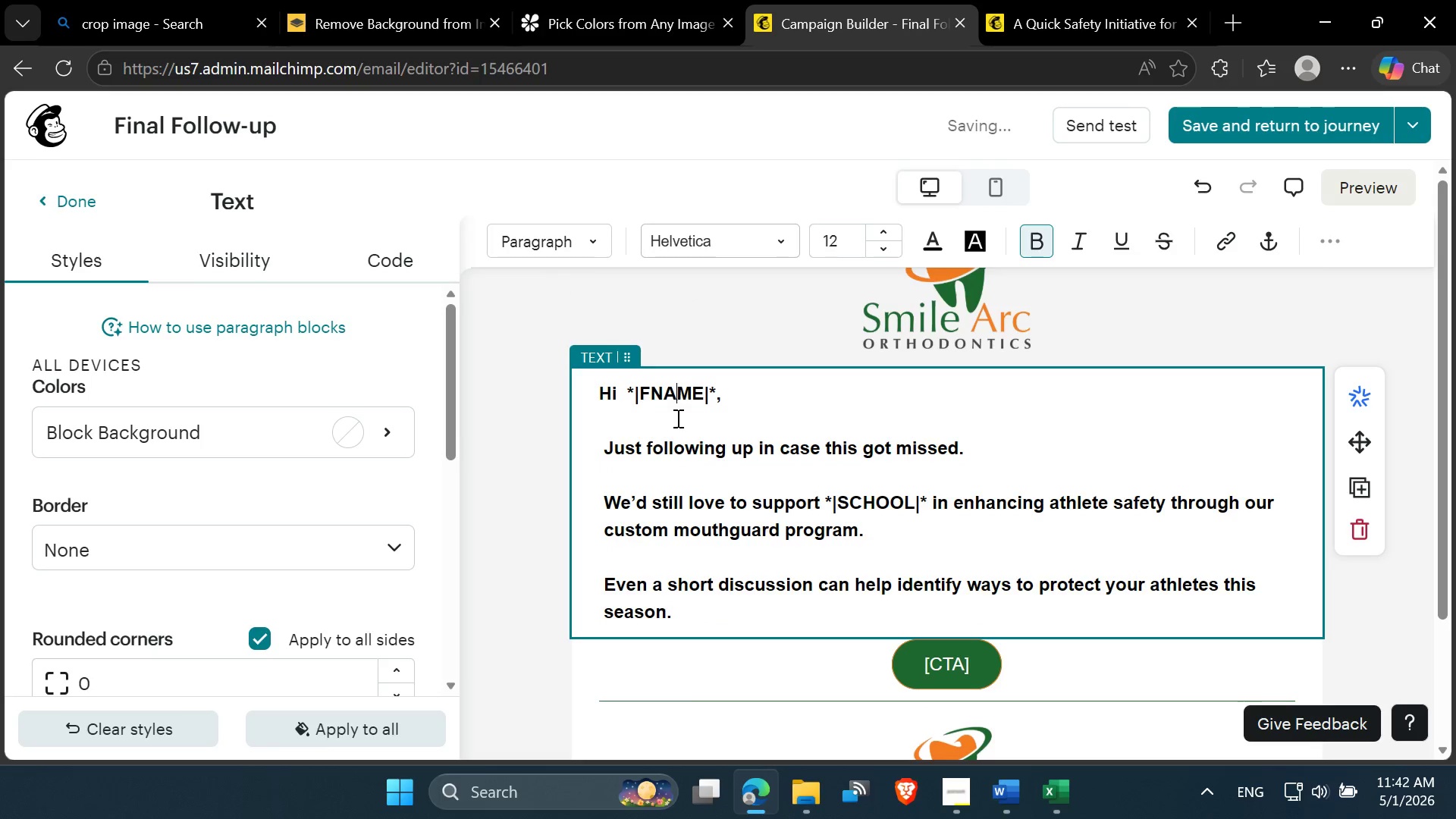 
double_click([676, 418])
 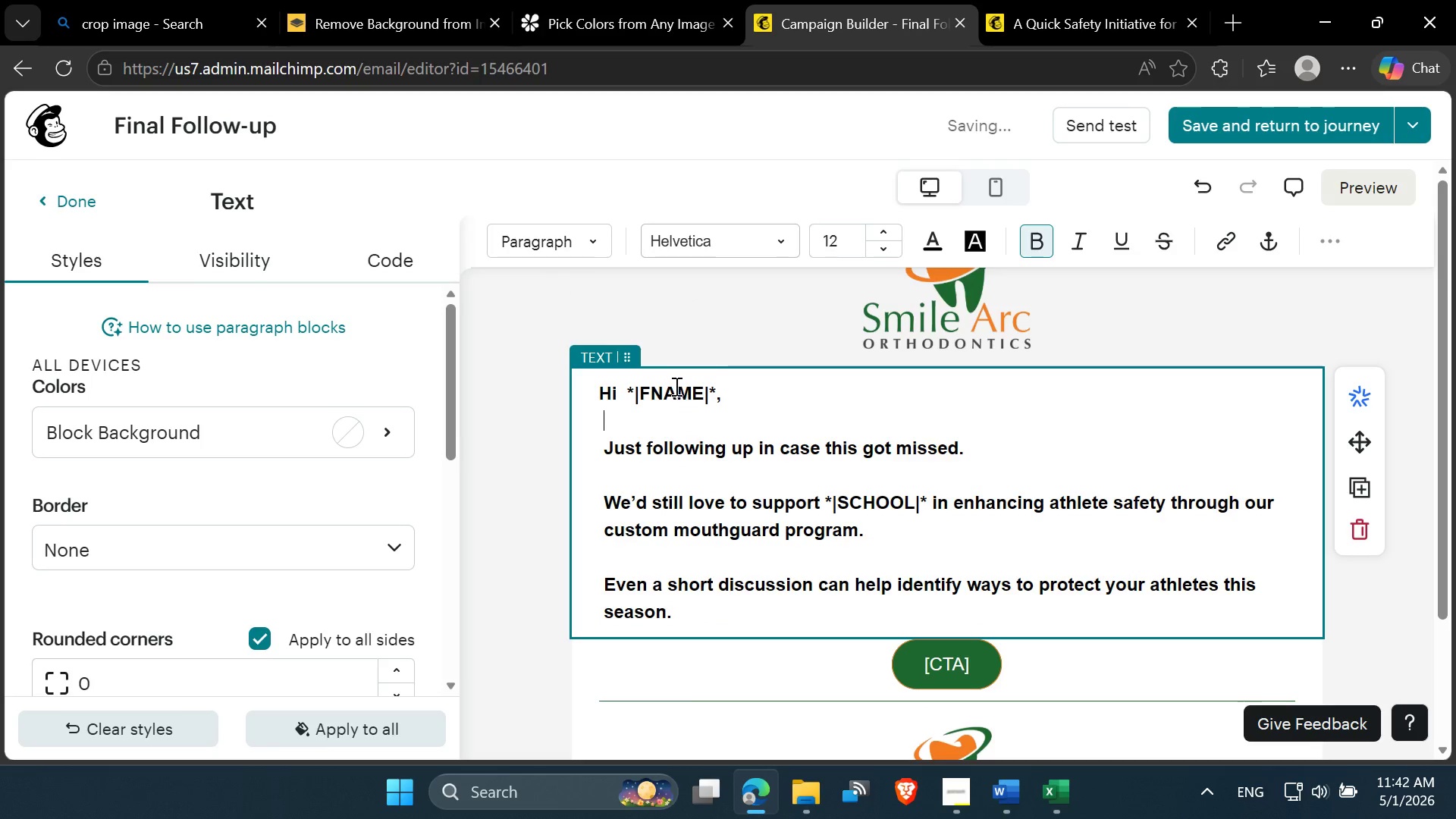 
triple_click([675, 386])
 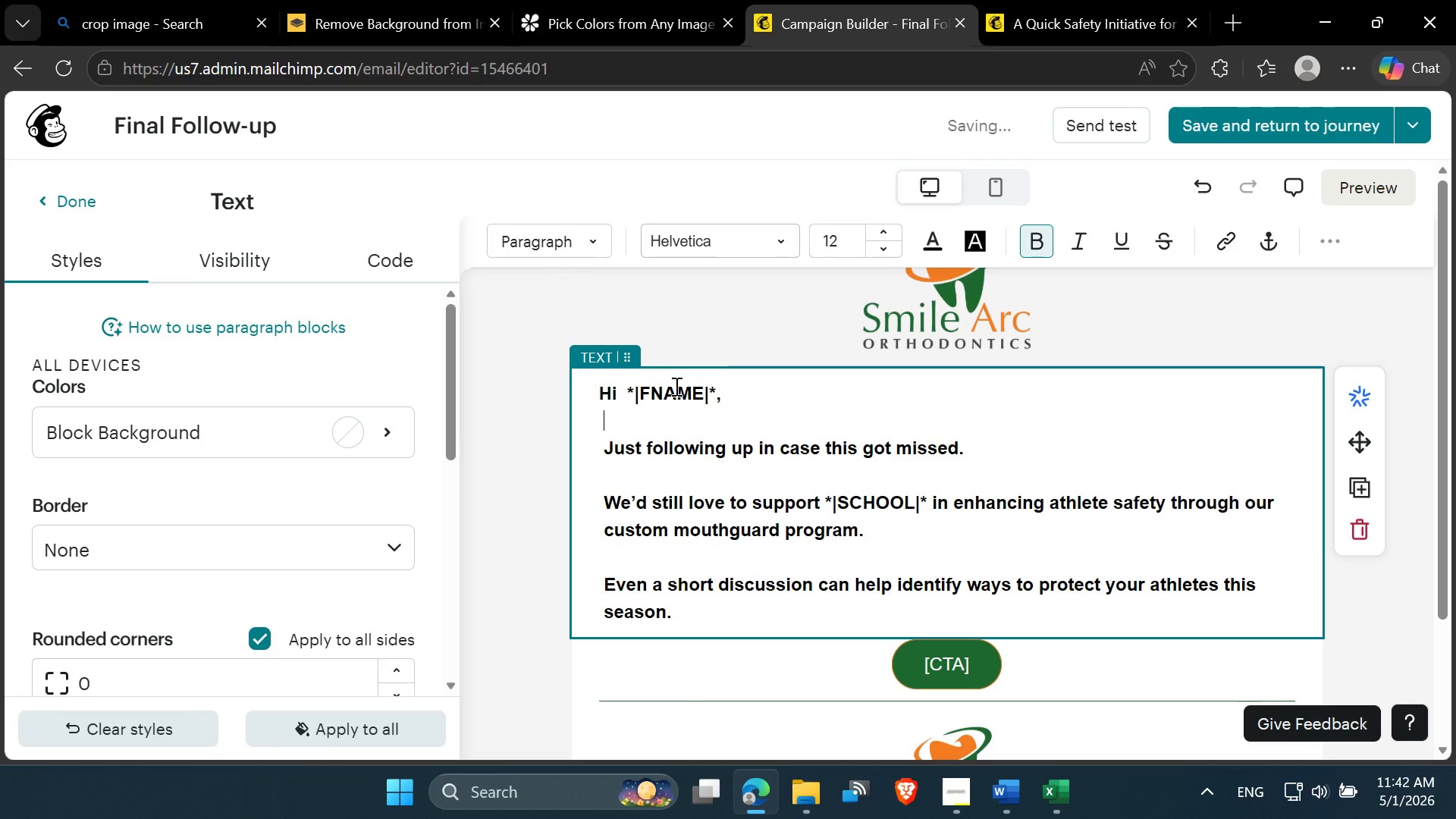 
triple_click([675, 386])
 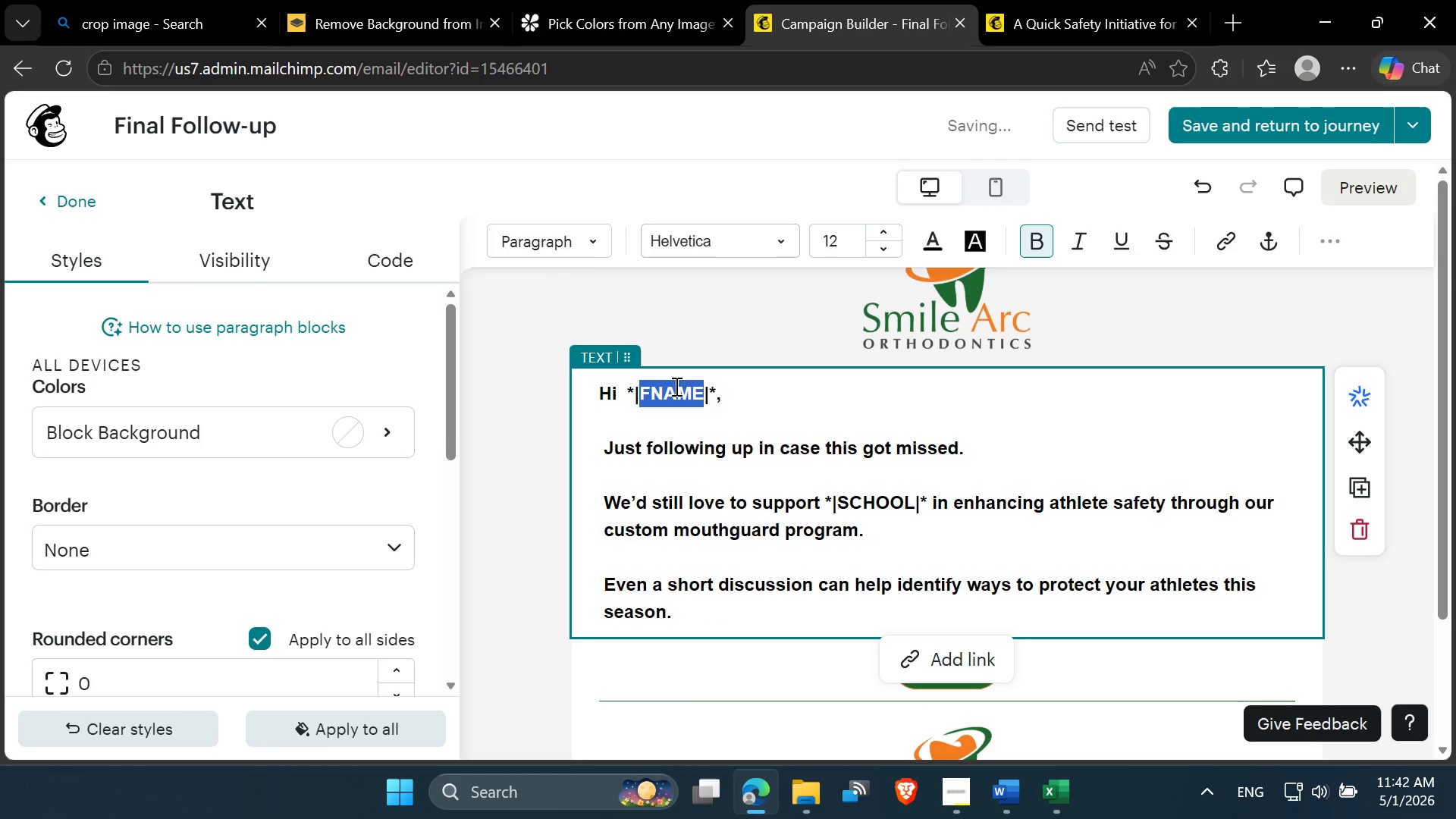 
type(CONTACT)
 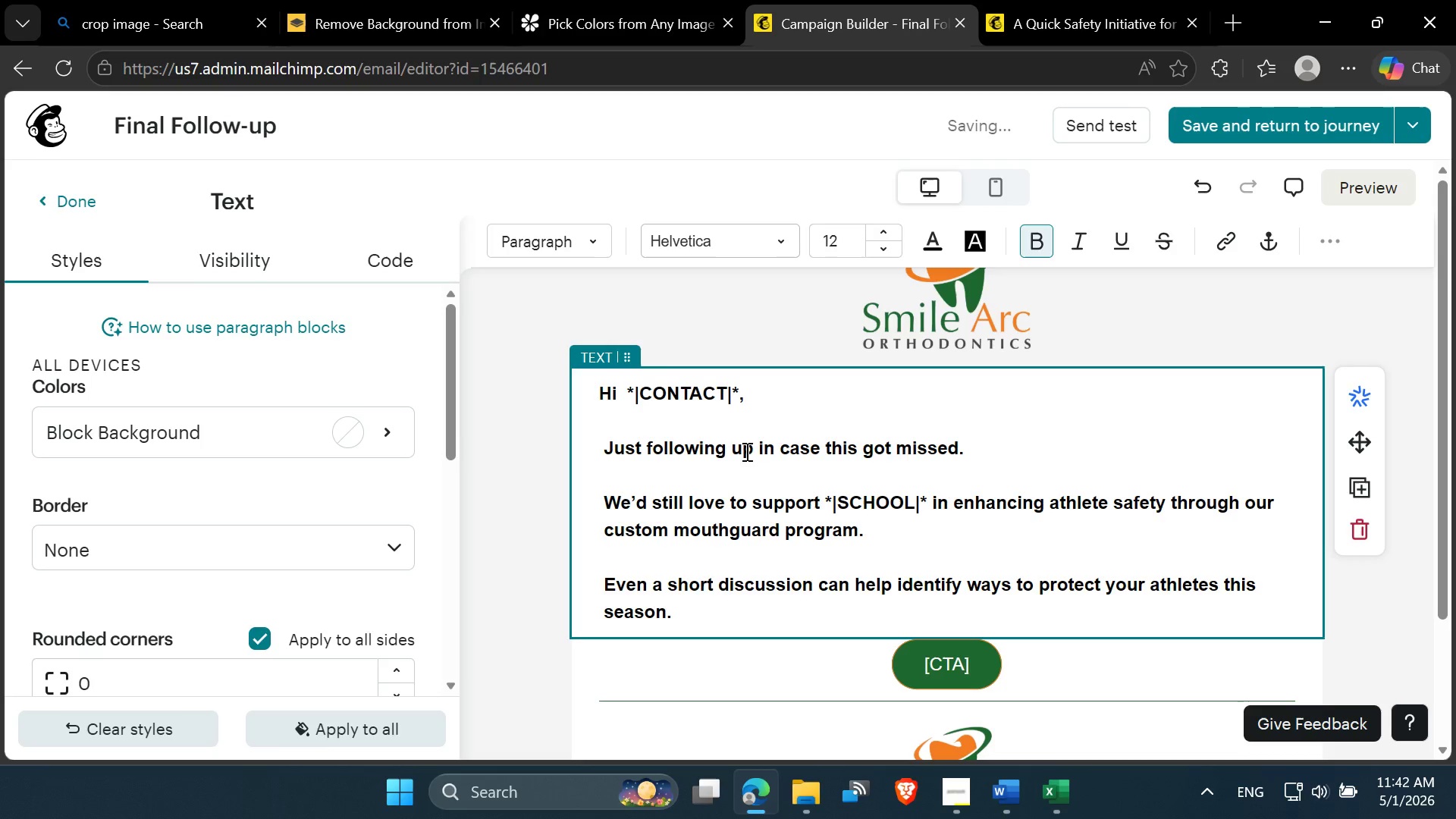 
left_click([786, 482])
 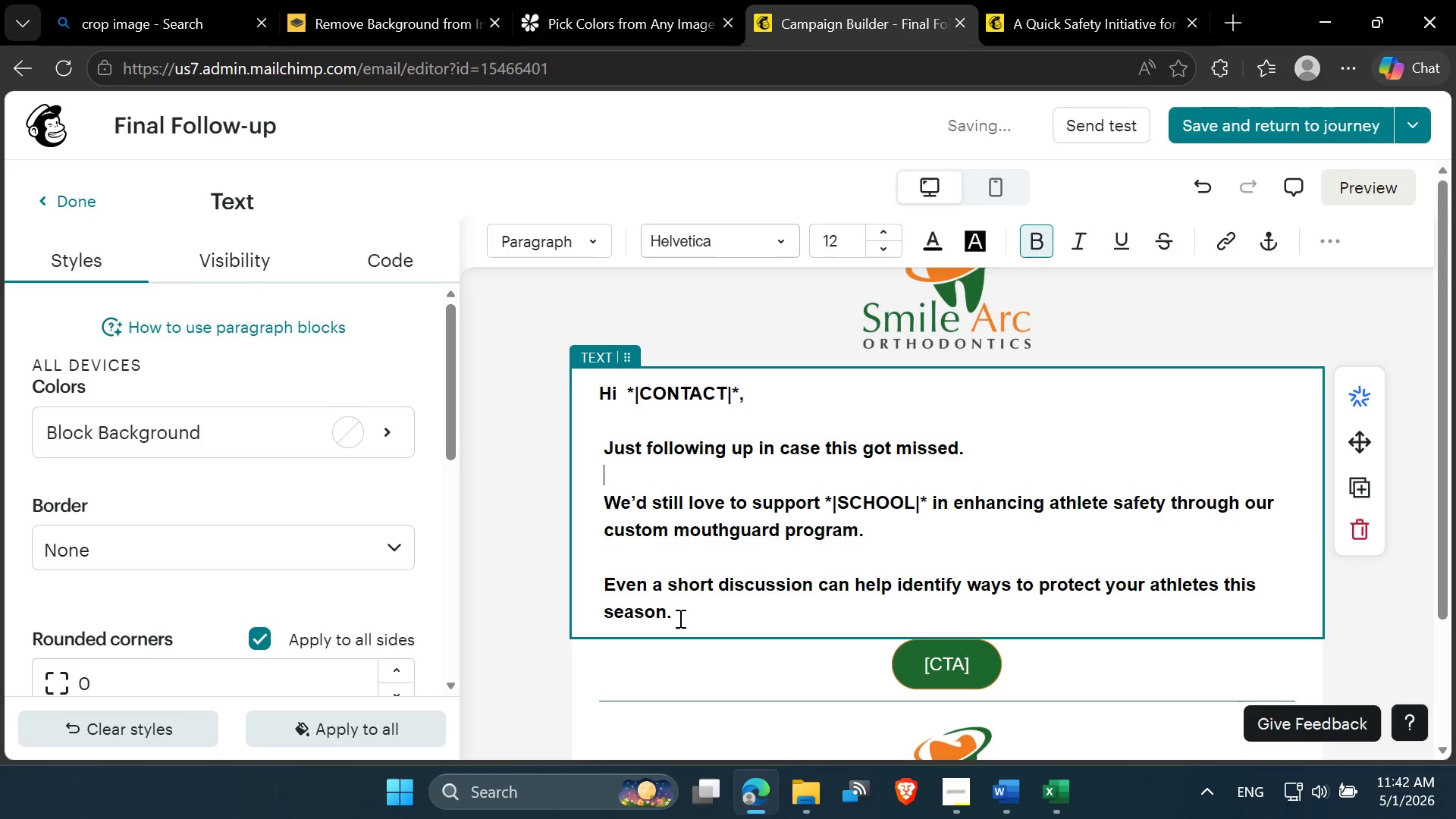 
left_click_drag(start_coordinate=[683, 613], to_coordinate=[593, 441])
 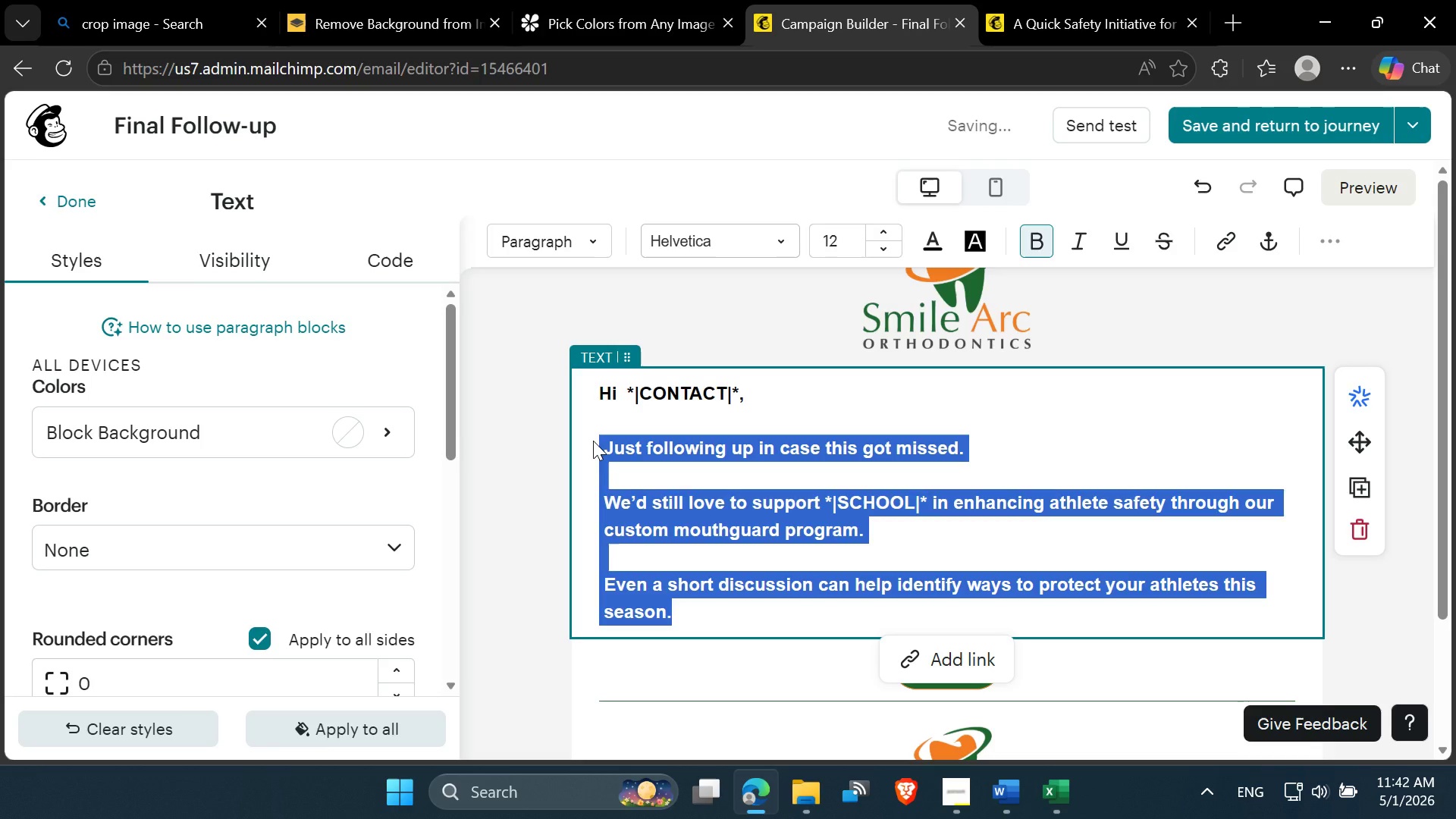 
key(Control+B)
 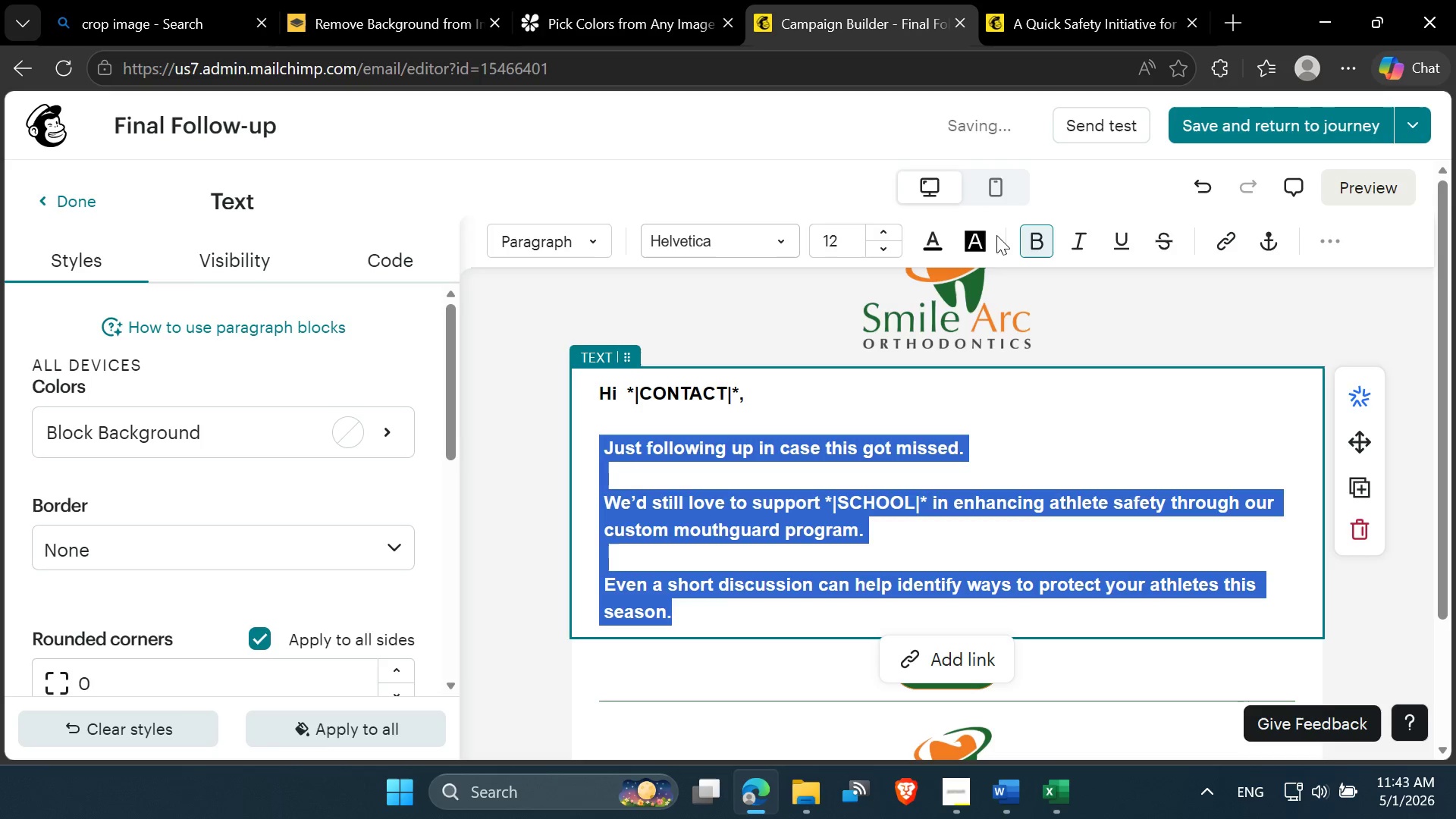 
left_click([1043, 234])
 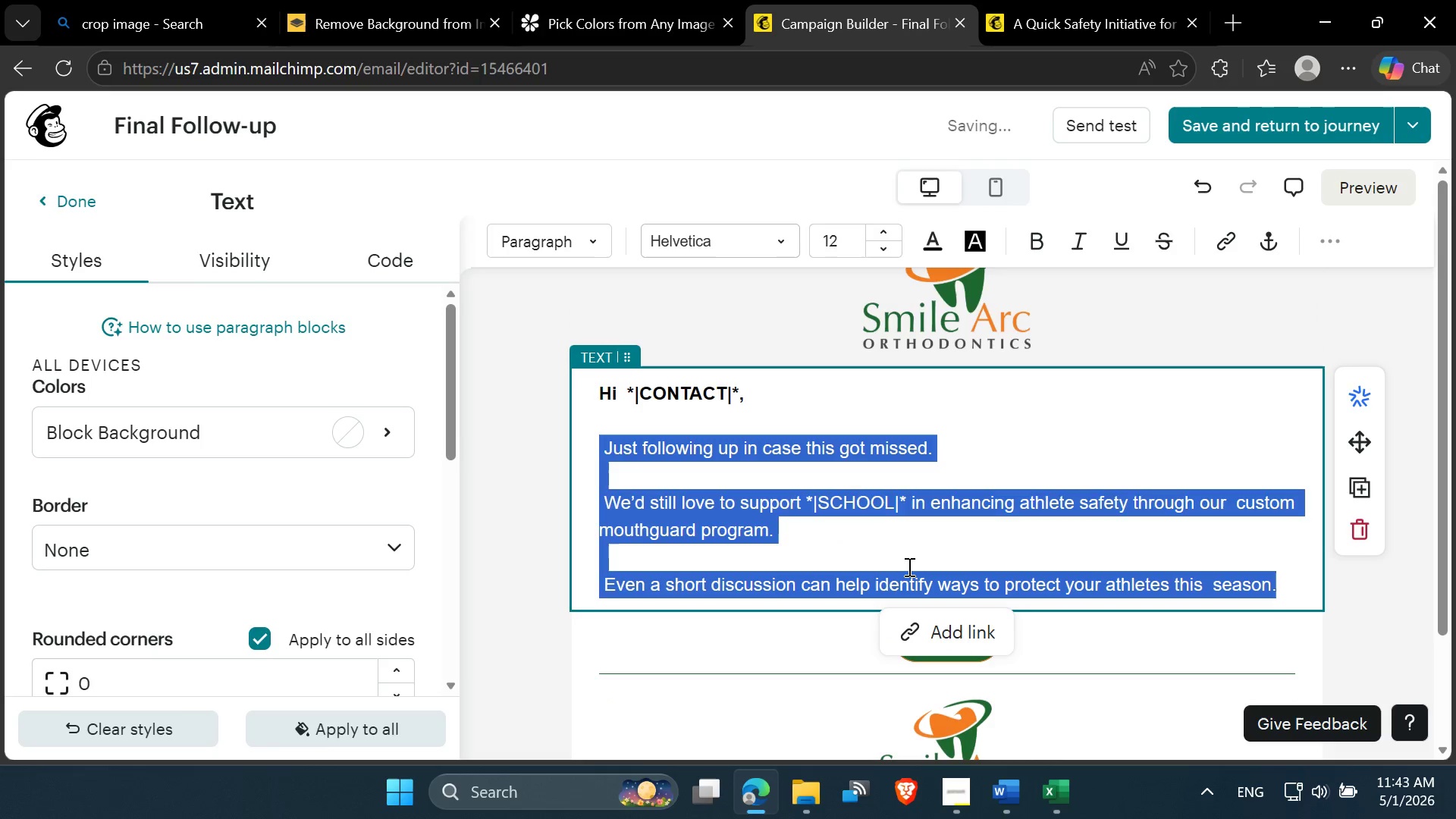 
left_click([911, 541])
 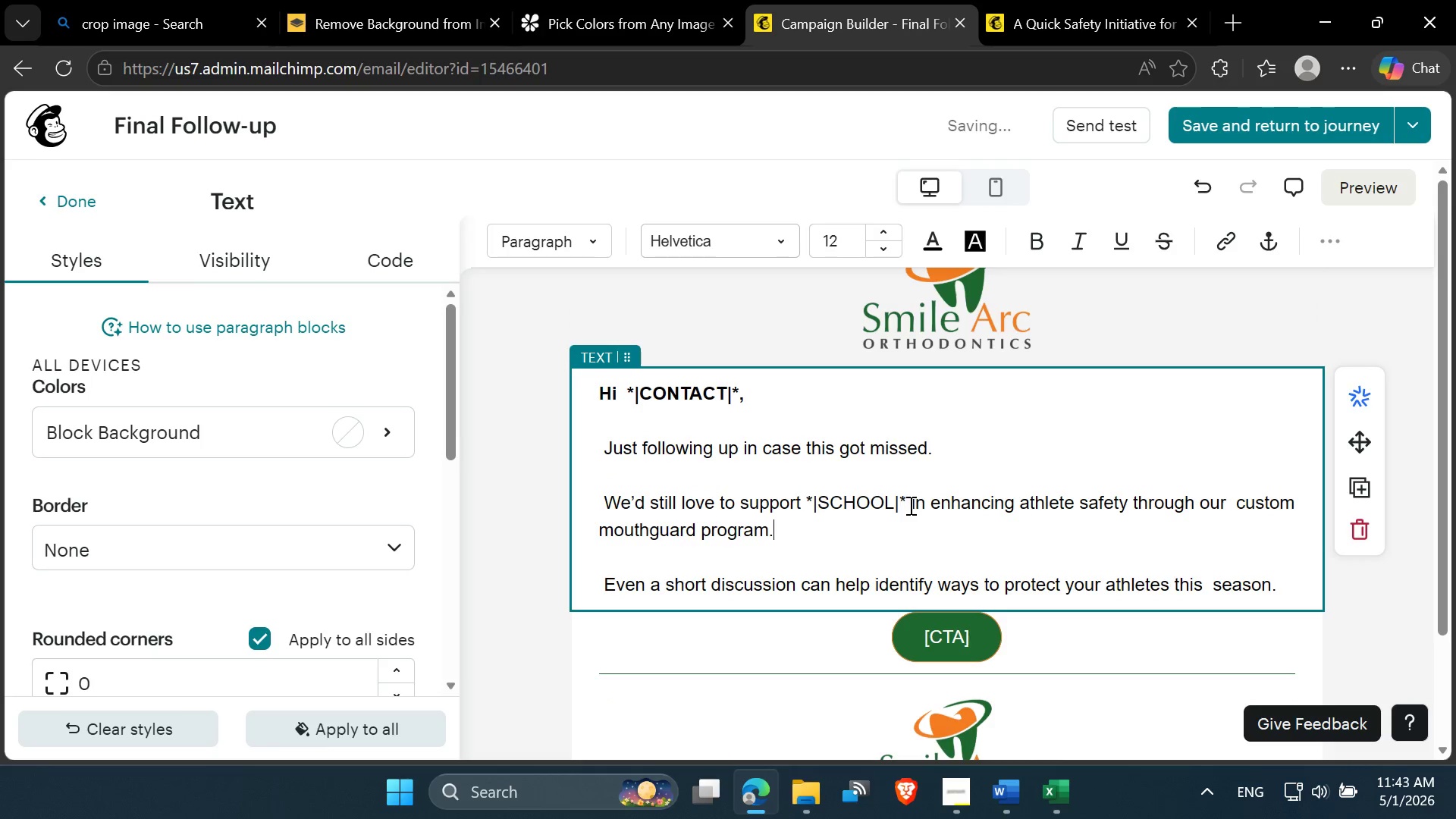 
left_click_drag(start_coordinate=[909, 505], to_coordinate=[808, 506])
 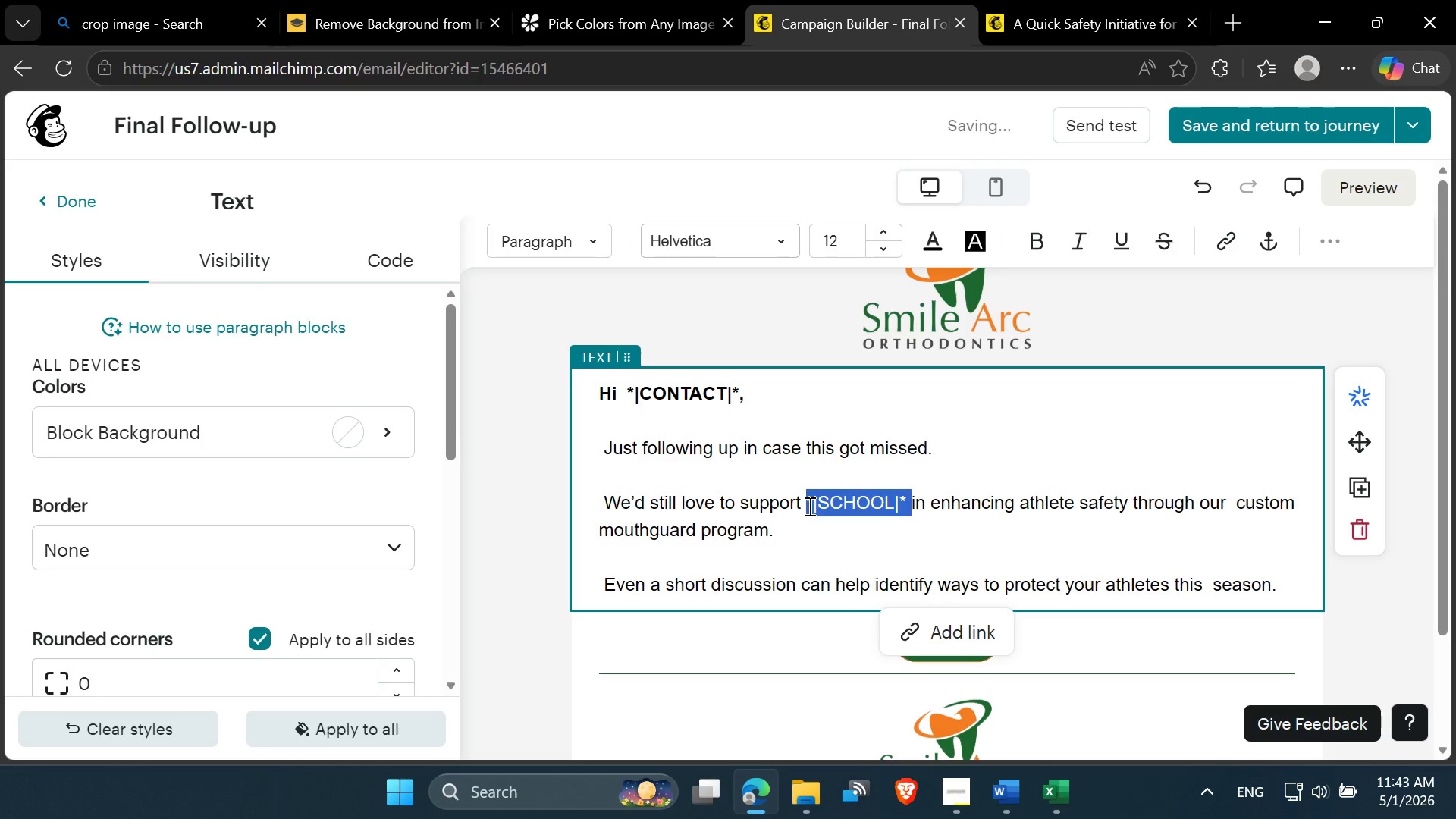 
key(Control+B)
 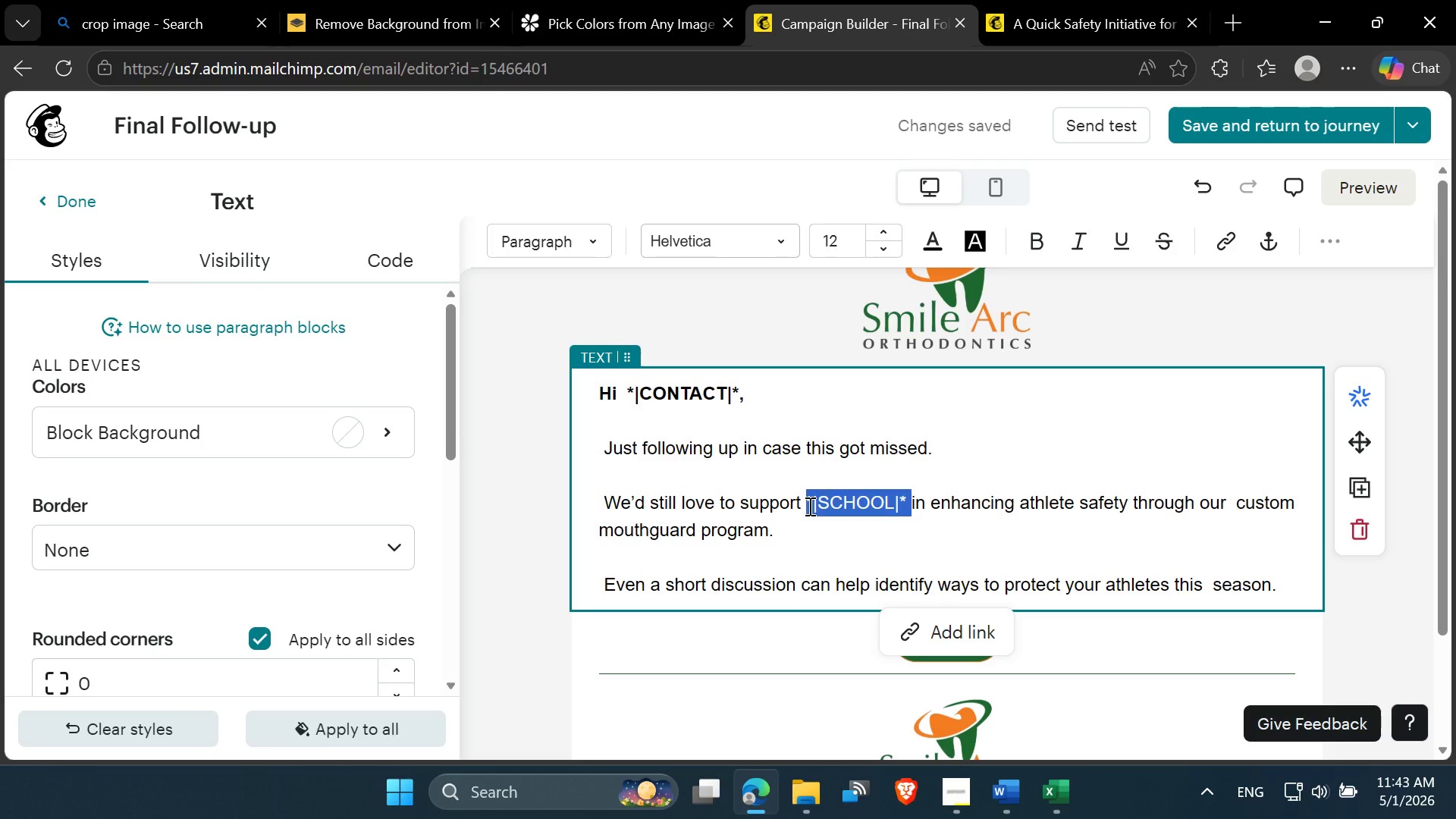 
left_click([1037, 243])
 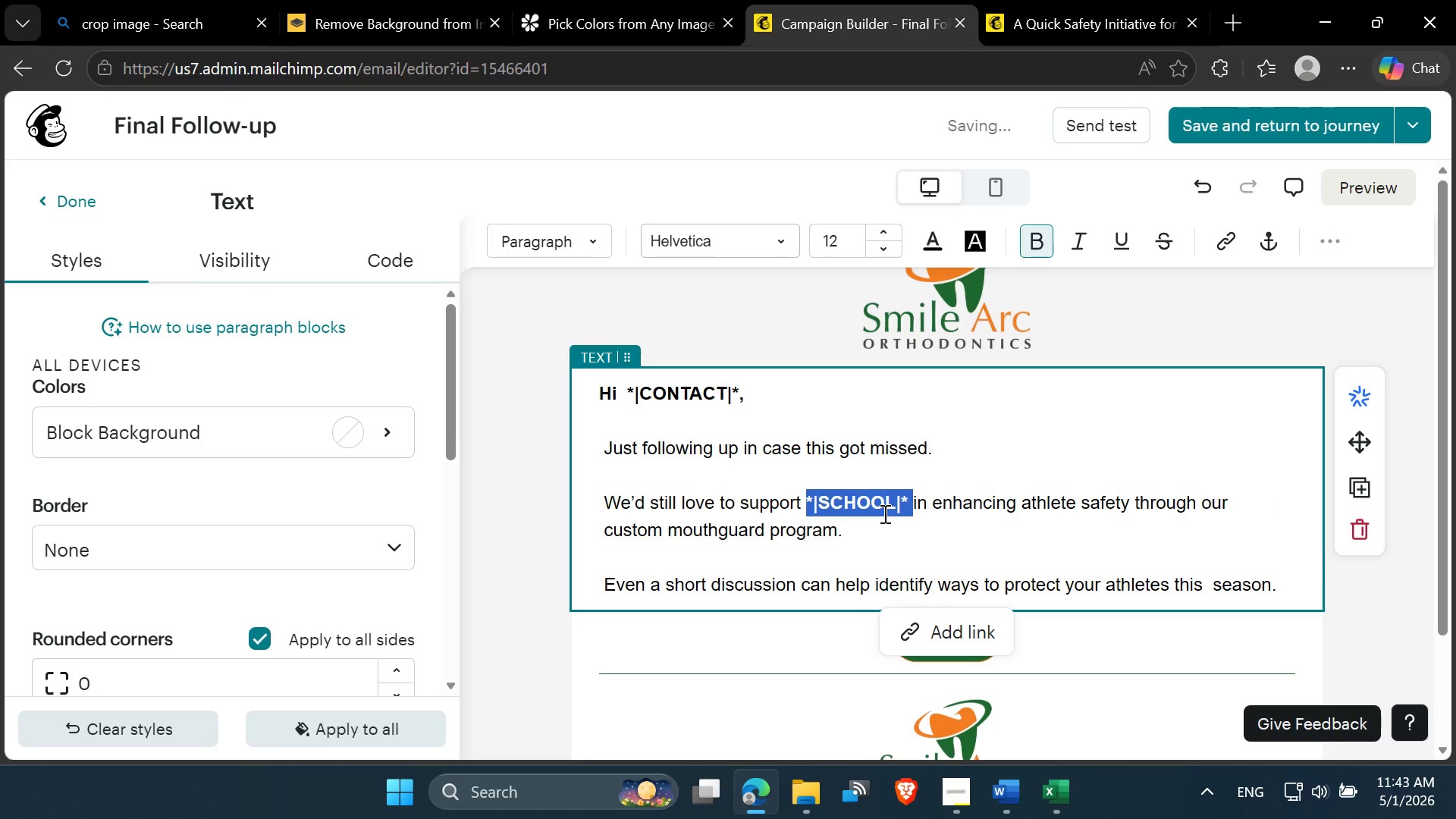 
double_click([857, 535])
 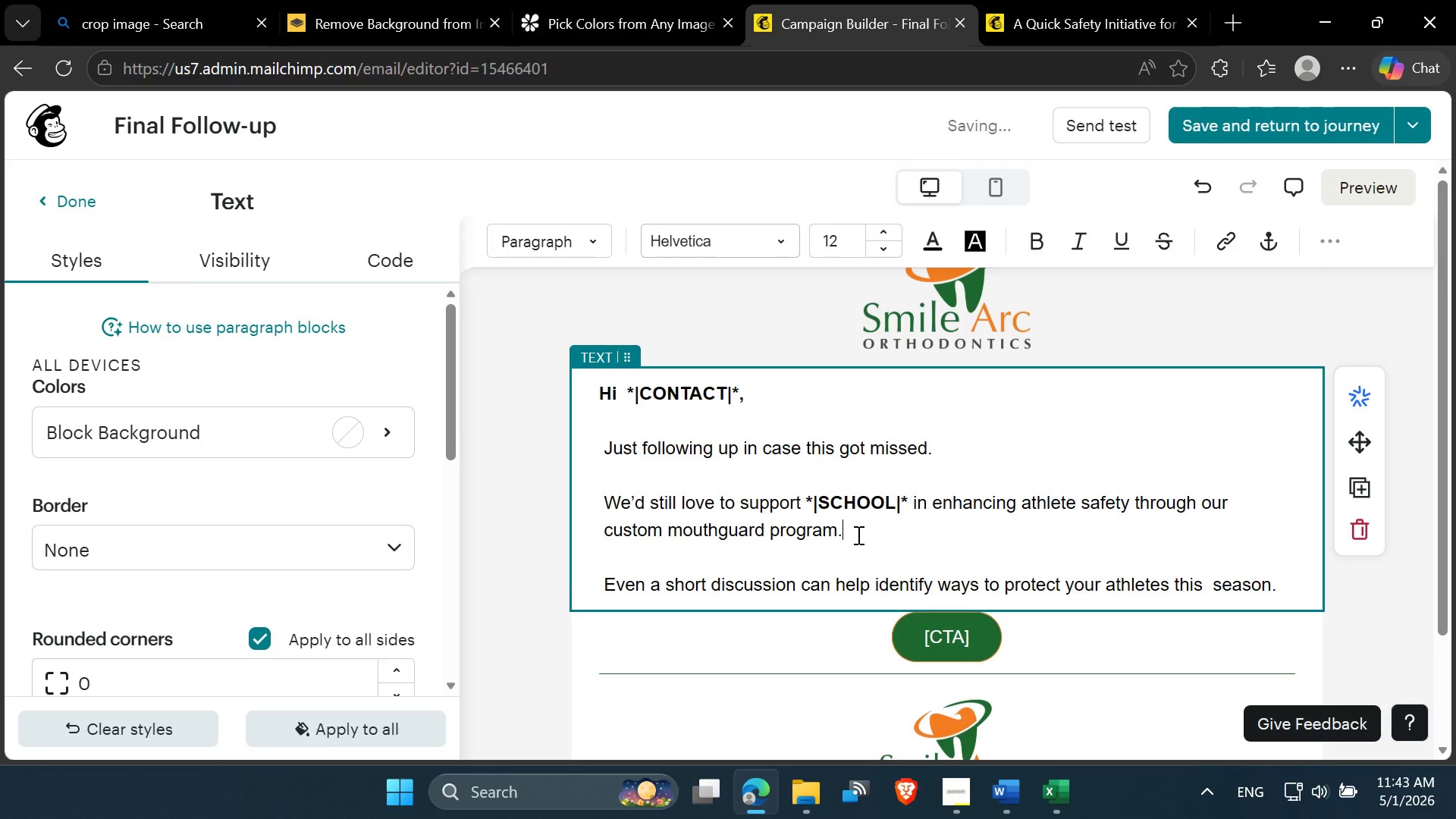 
scroll: coordinate [857, 535], scroll_direction: down, amount: 1.0
 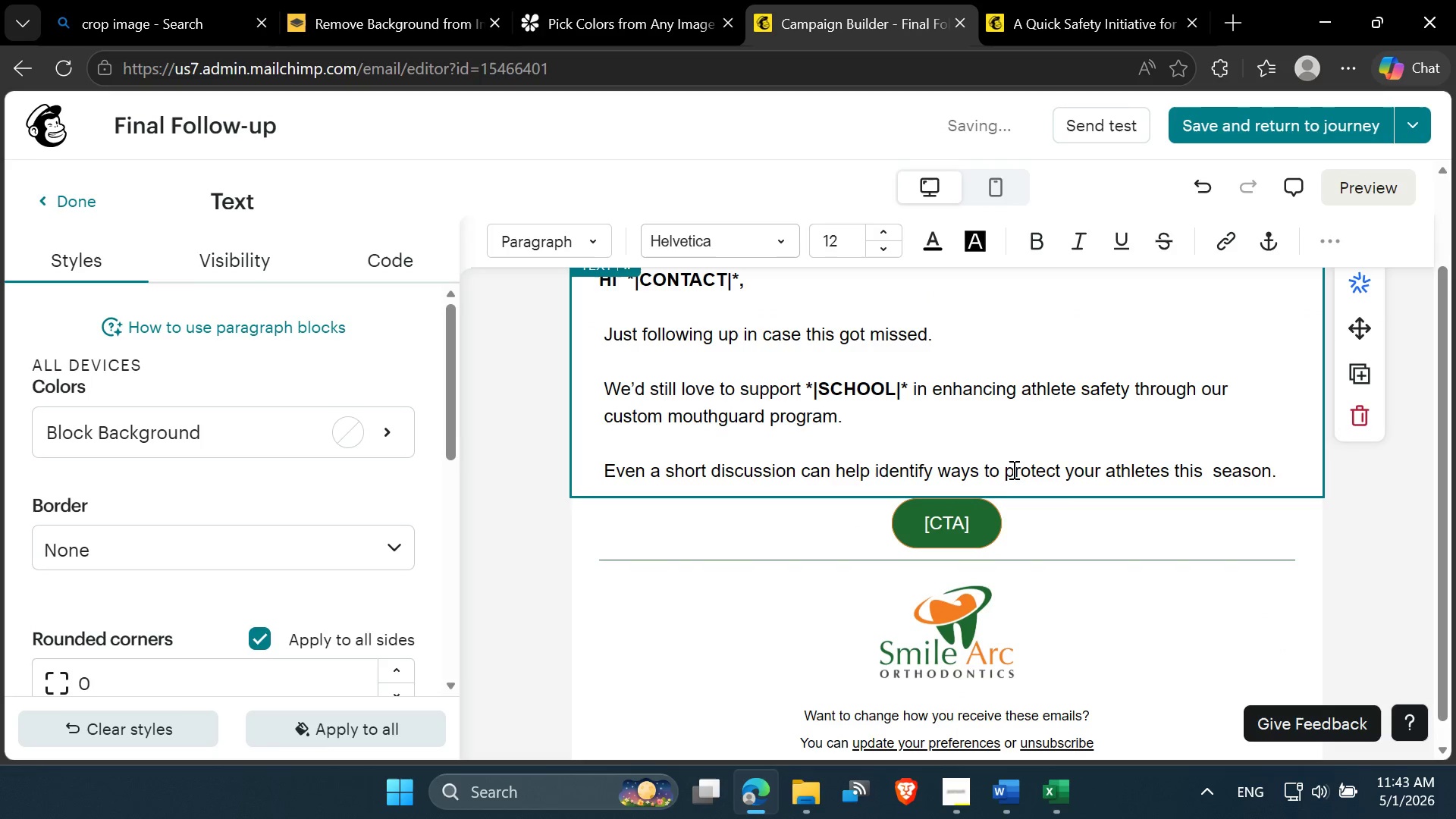 
left_click([1013, 463])
 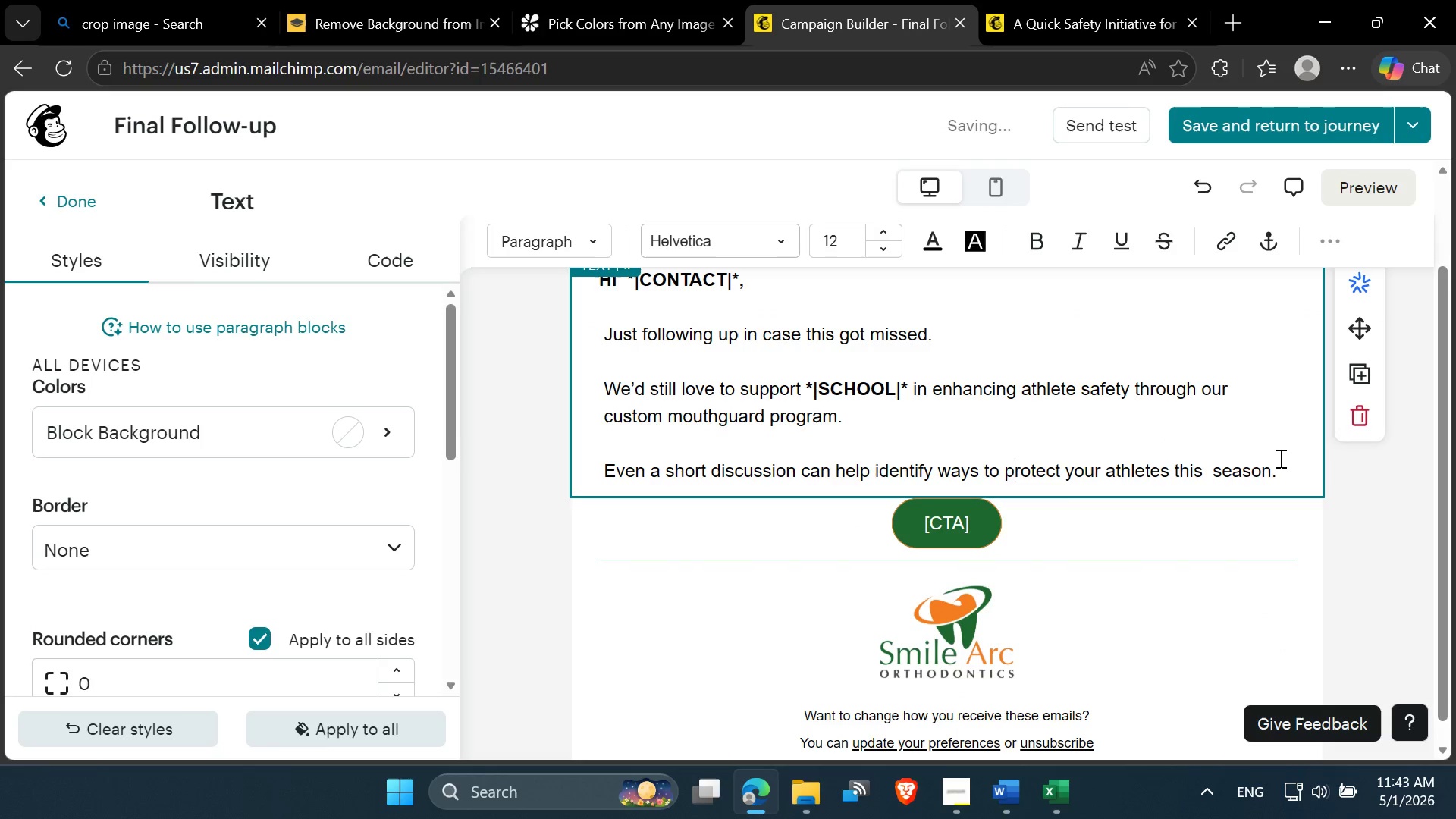 
left_click([1277, 472])
 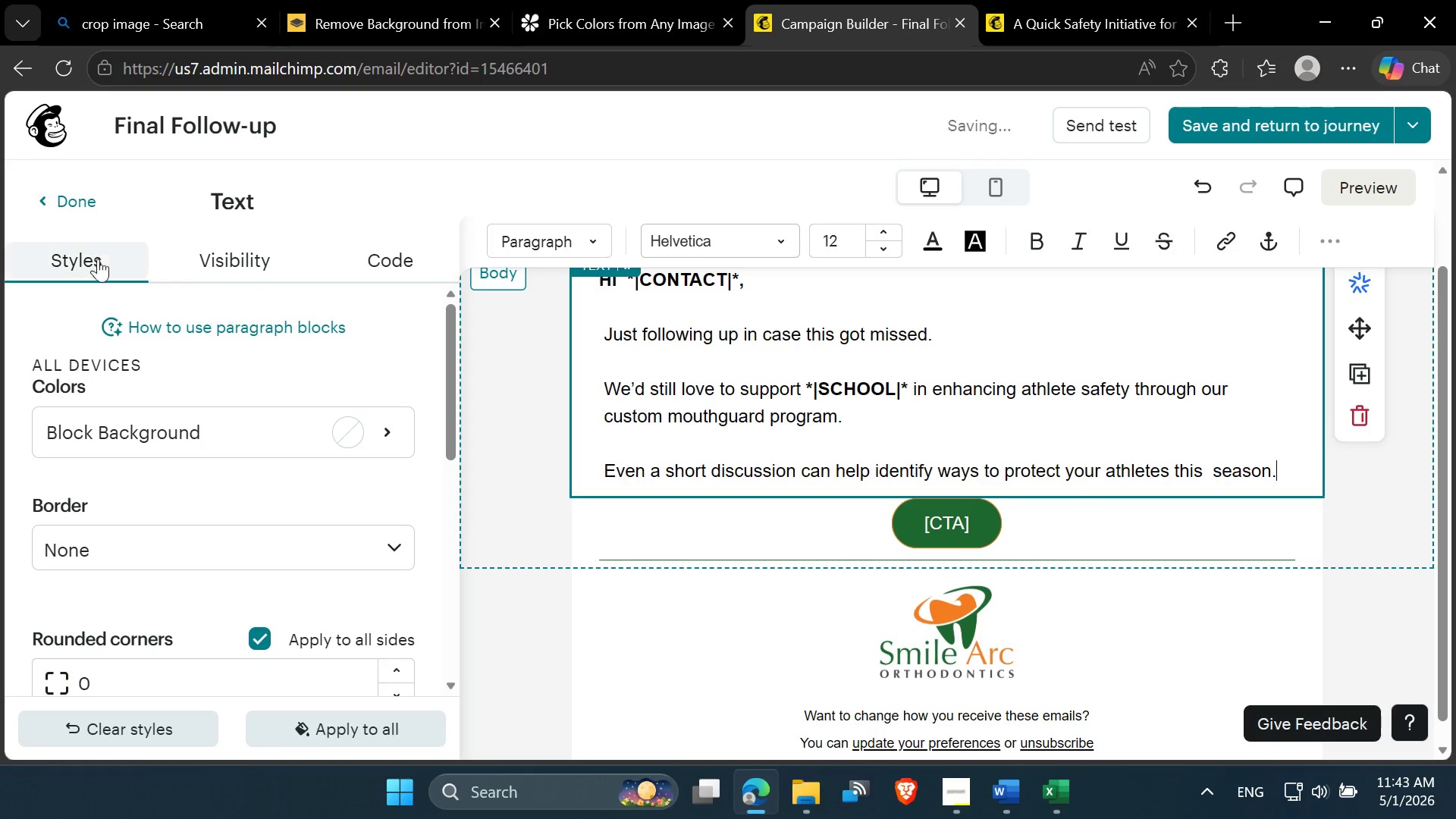 
left_click([67, 207])
 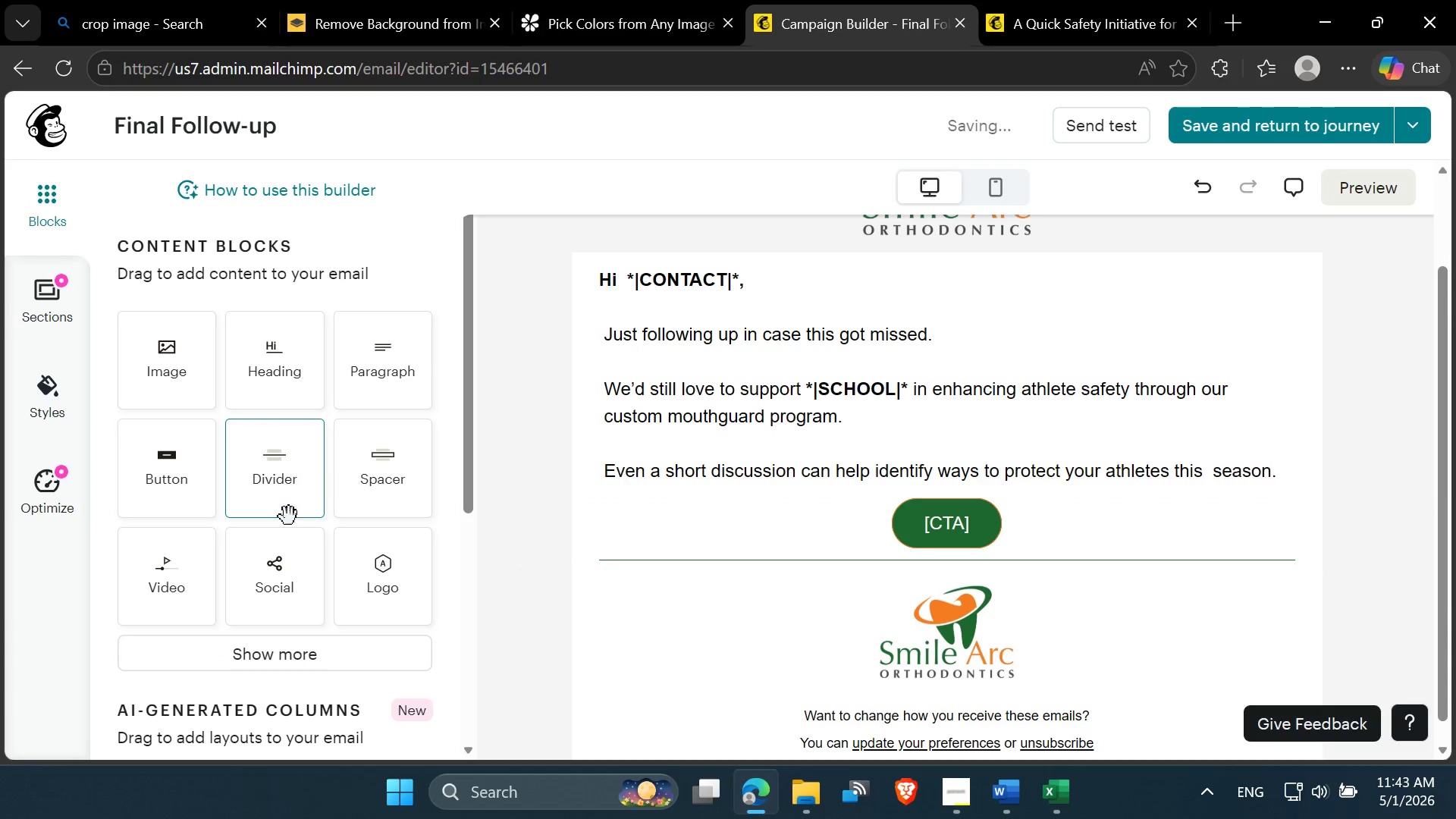 
scroll: coordinate [303, 536], scroll_direction: down, amount: 6.0
 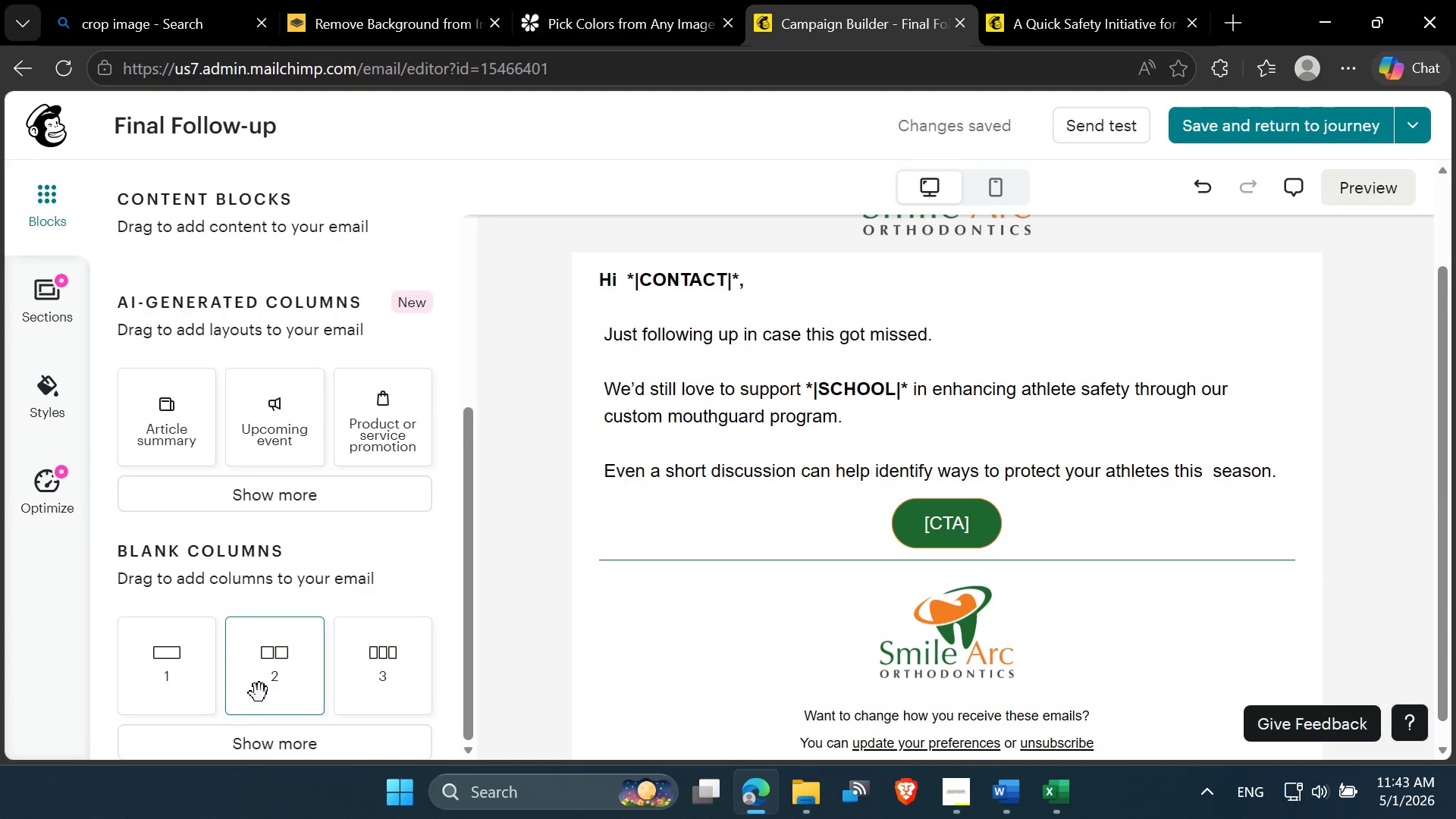 
left_click_drag(start_coordinate=[269, 683], to_coordinate=[894, 490])
 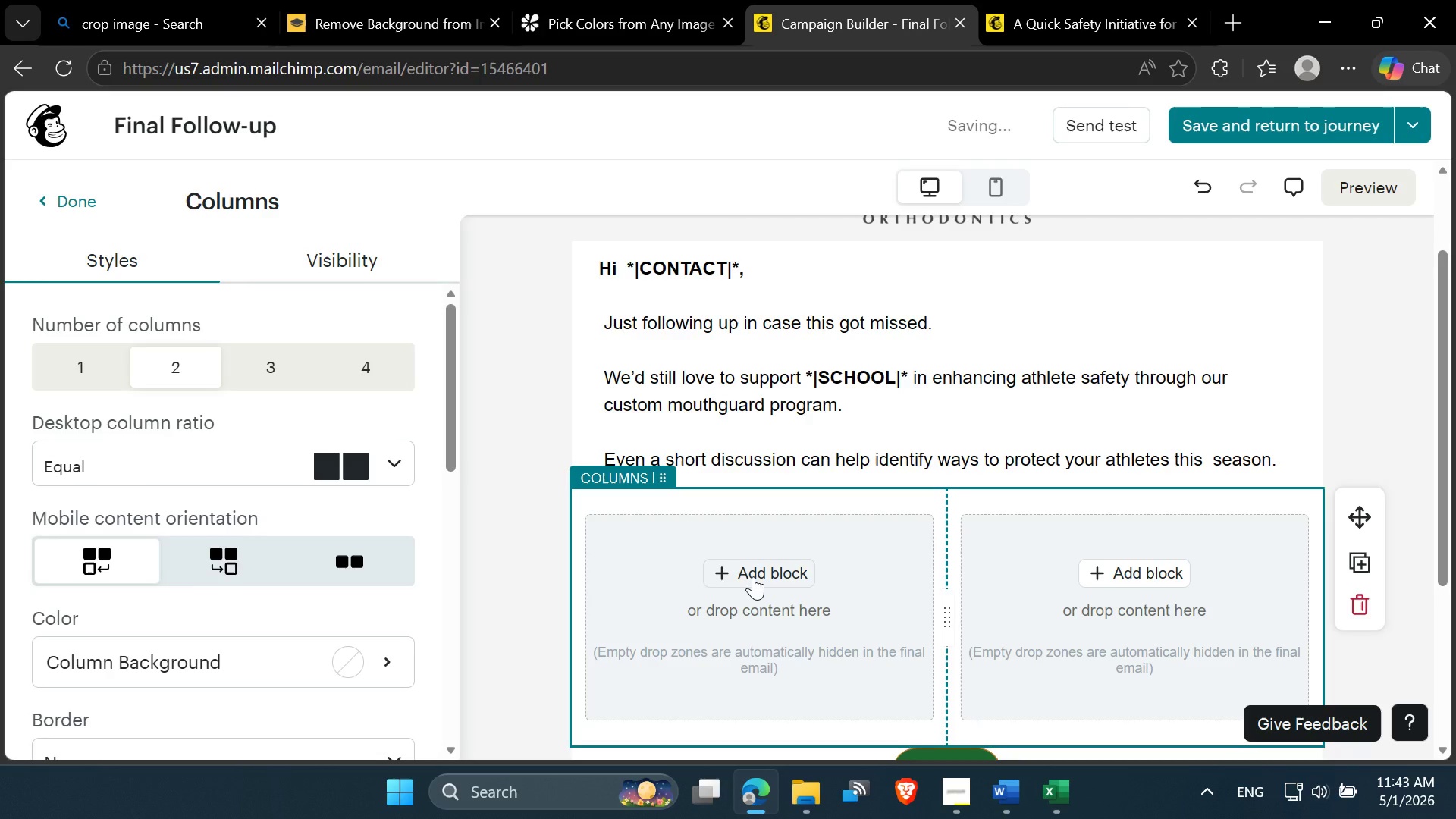 
left_click([753, 576])
 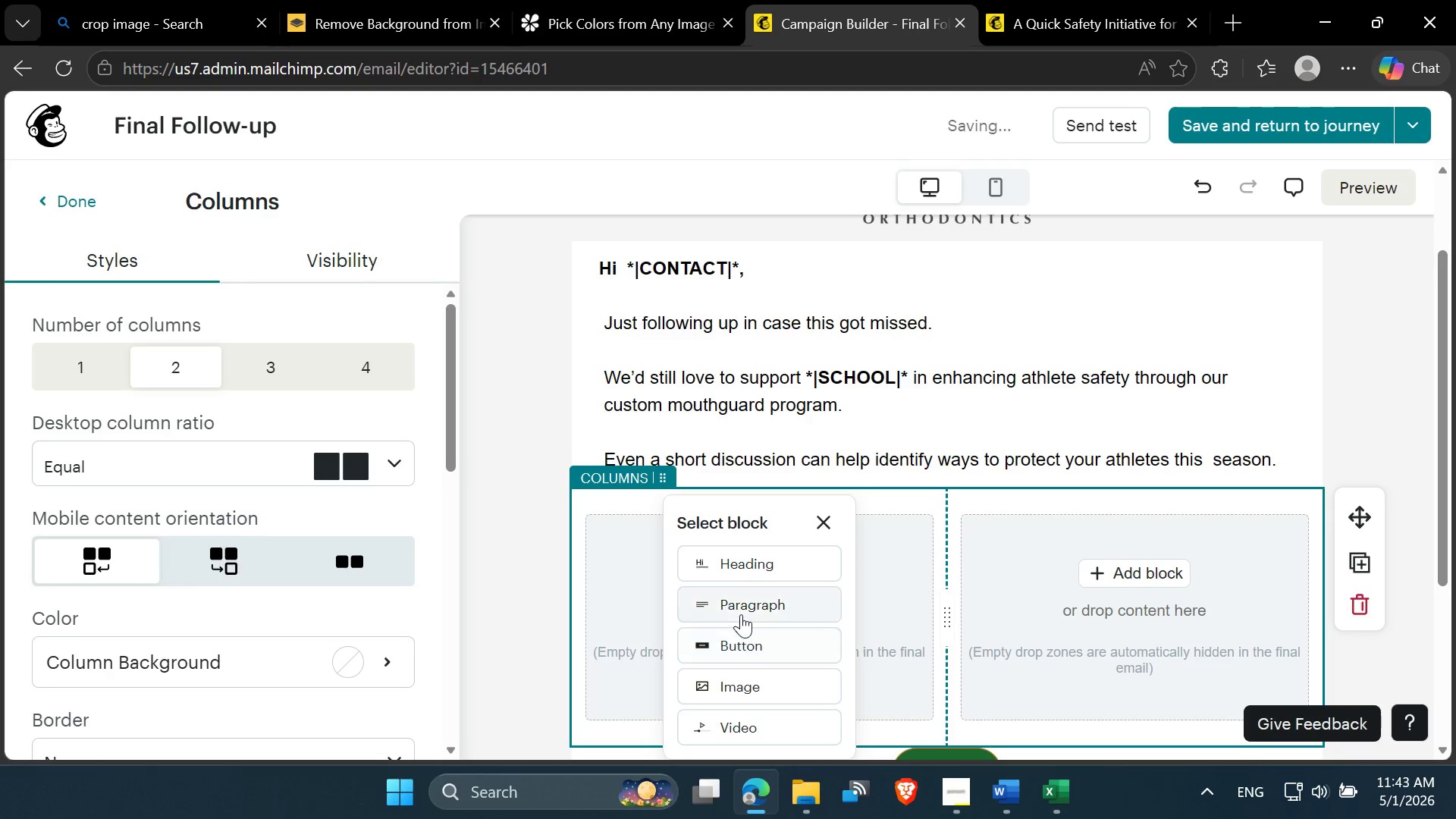 
left_click([741, 613])
 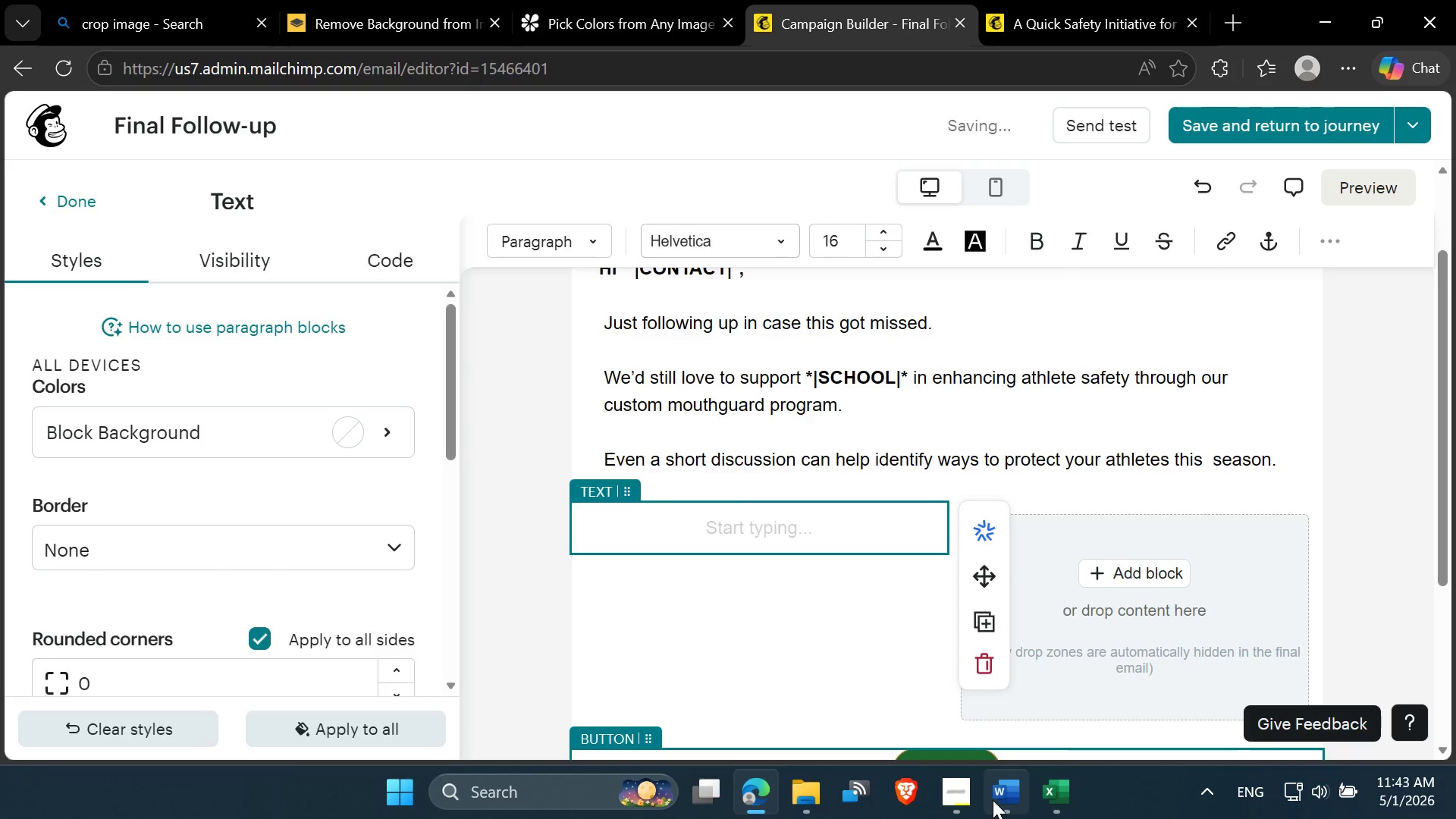 
left_click([1006, 702])
 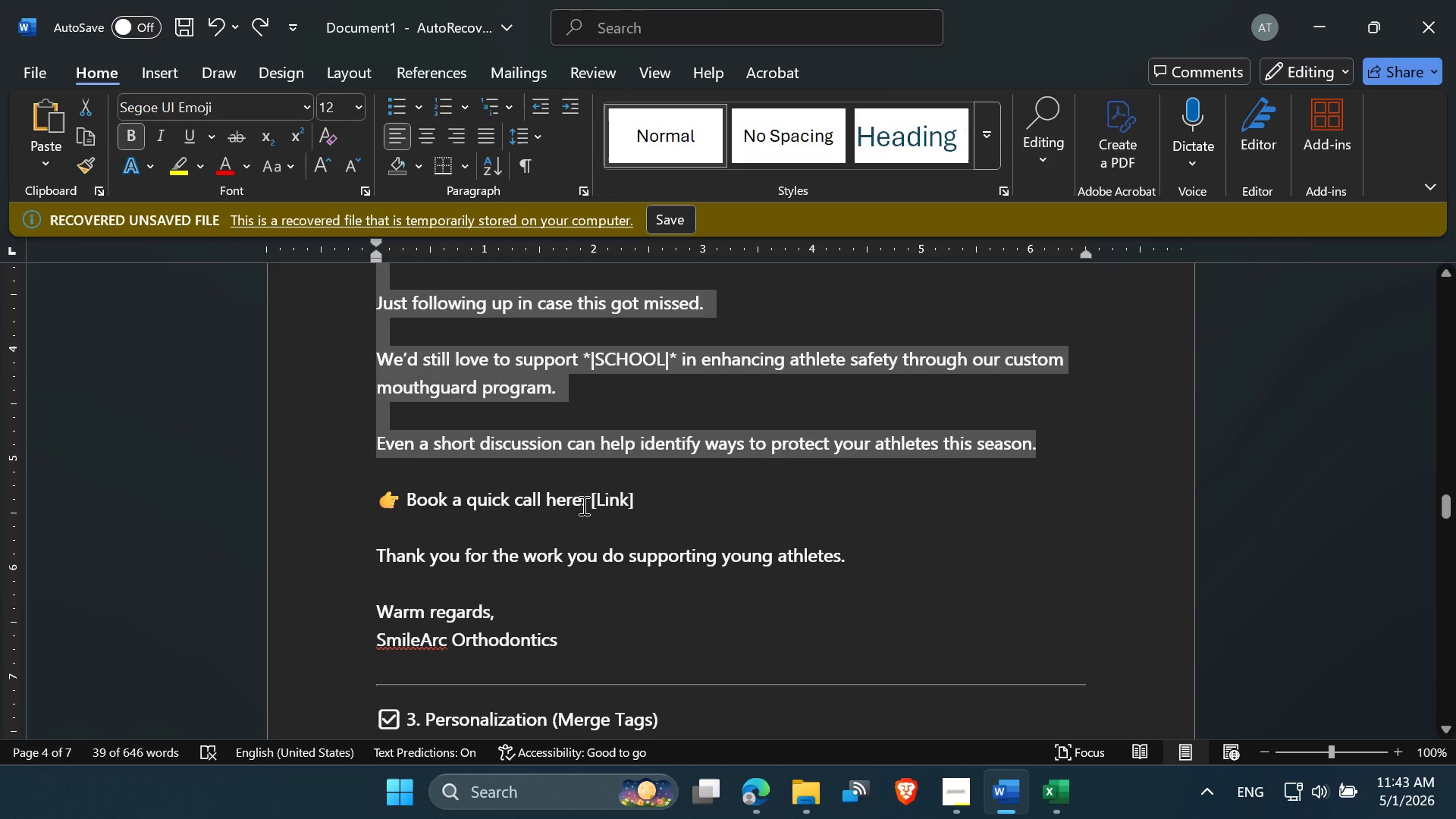 
left_click_drag(start_coordinate=[585, 501], to_coordinate=[377, 501])
 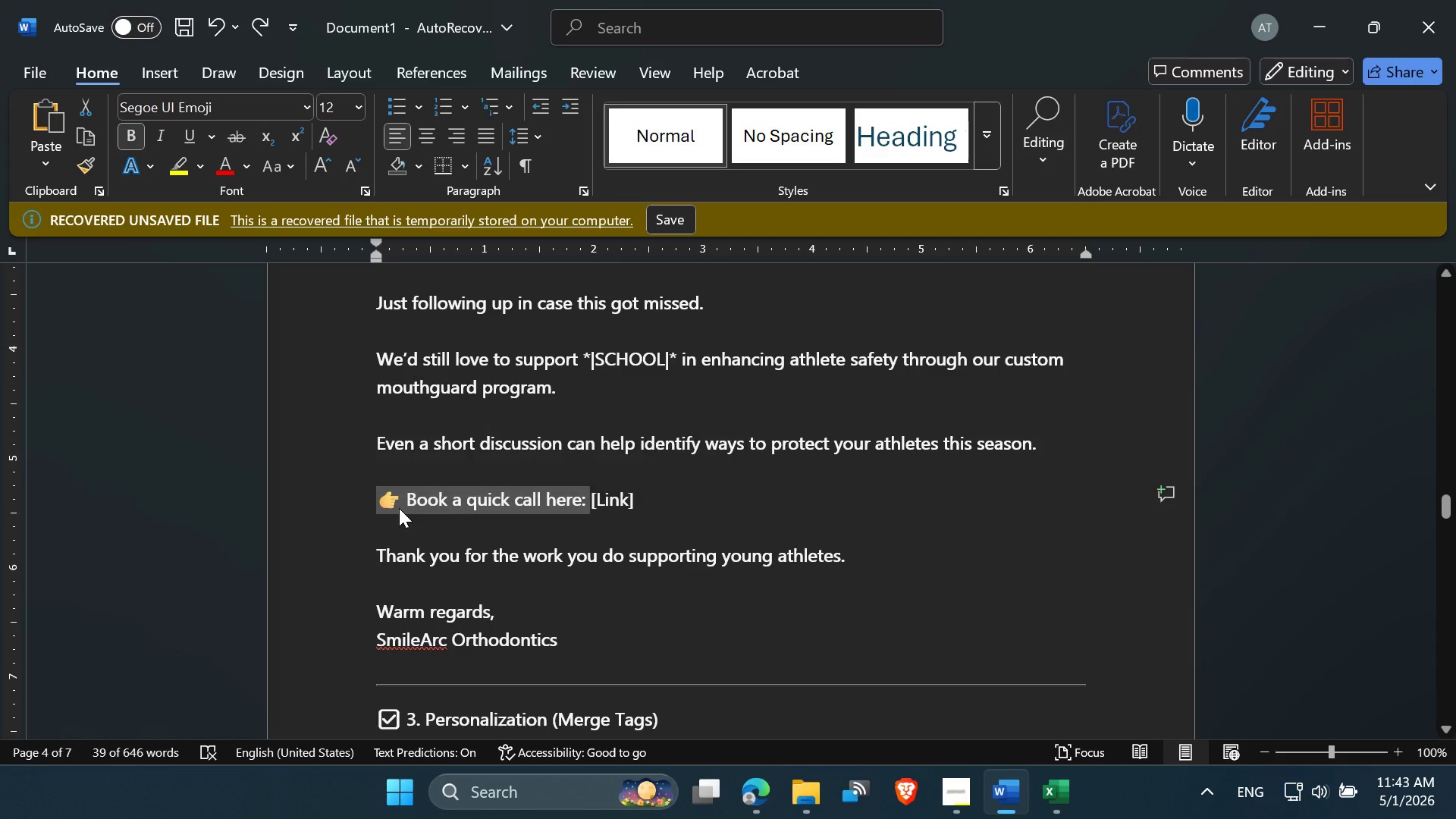 
right_click([399, 508])
 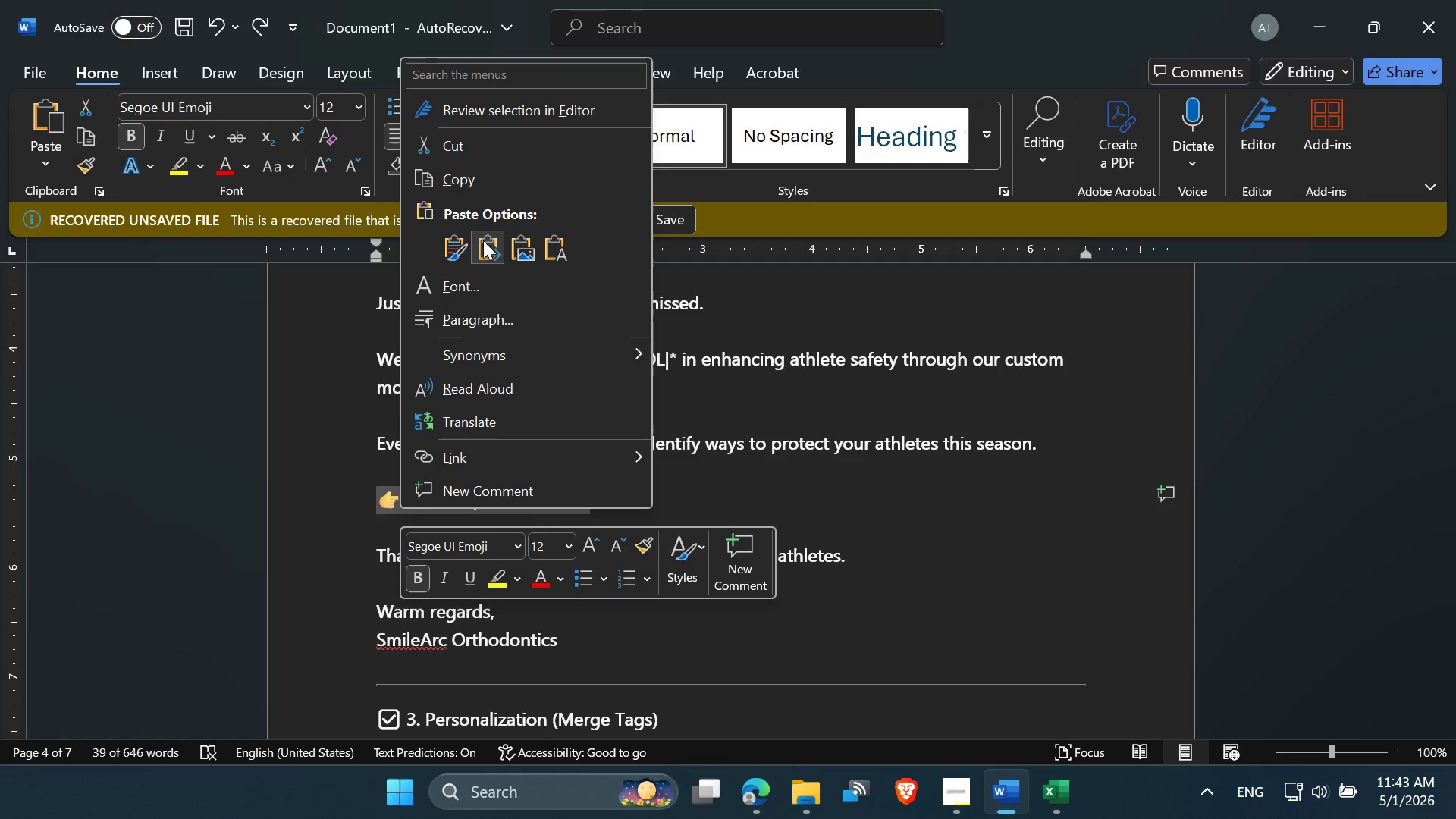 
left_click([480, 186])
 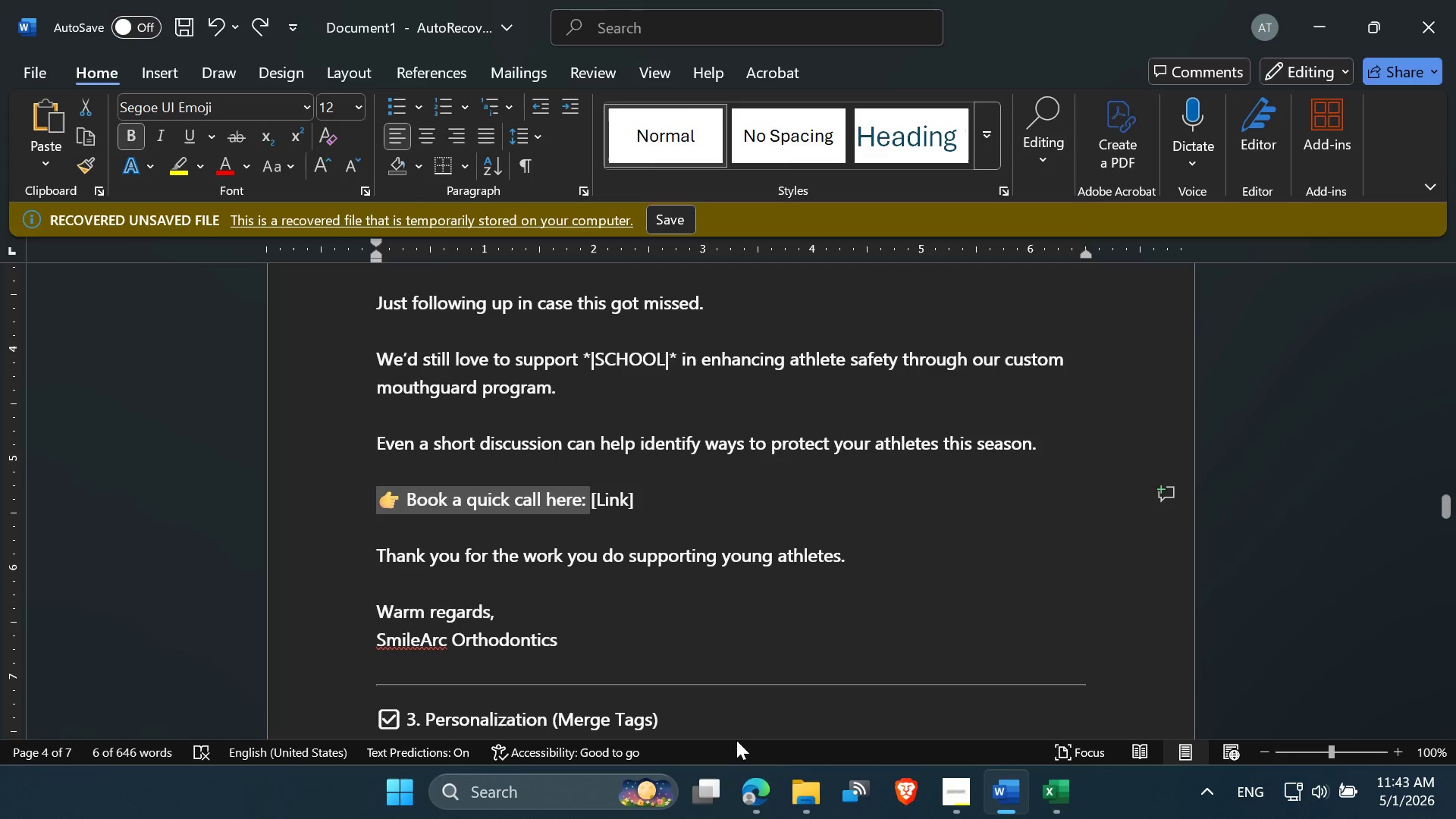 
left_click([753, 782])
 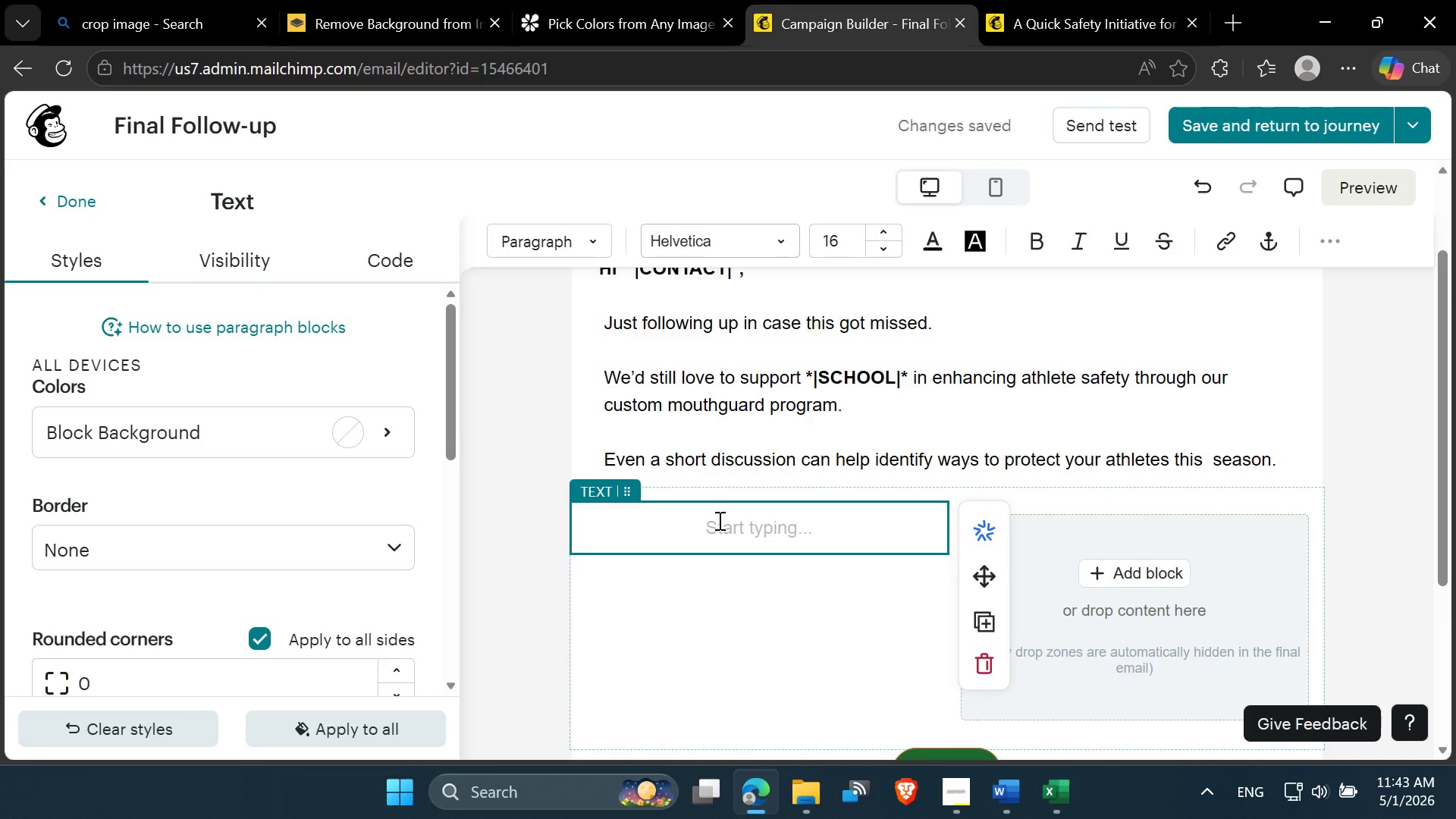 
key(Control+V)
 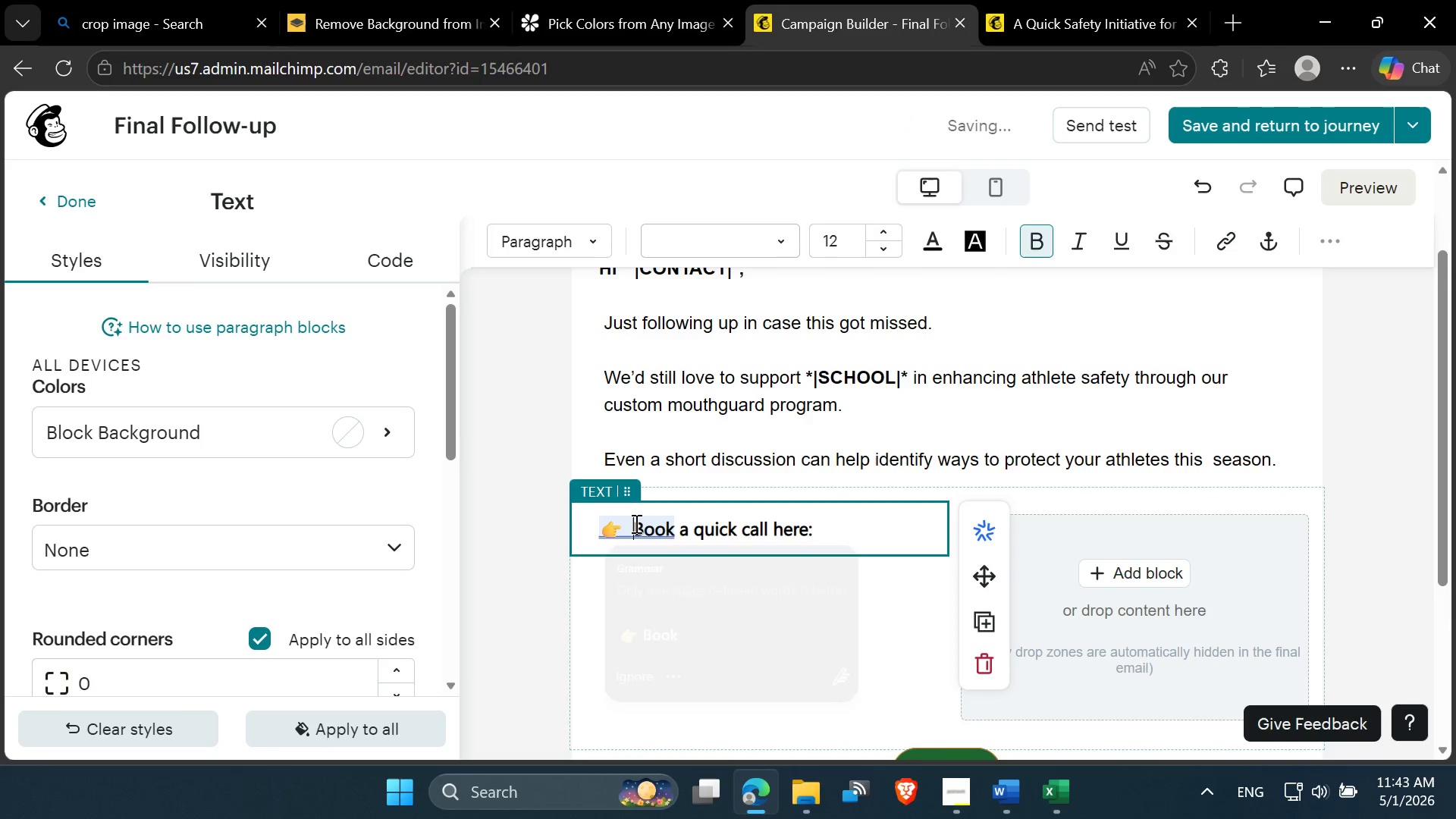 
left_click([648, 645])
 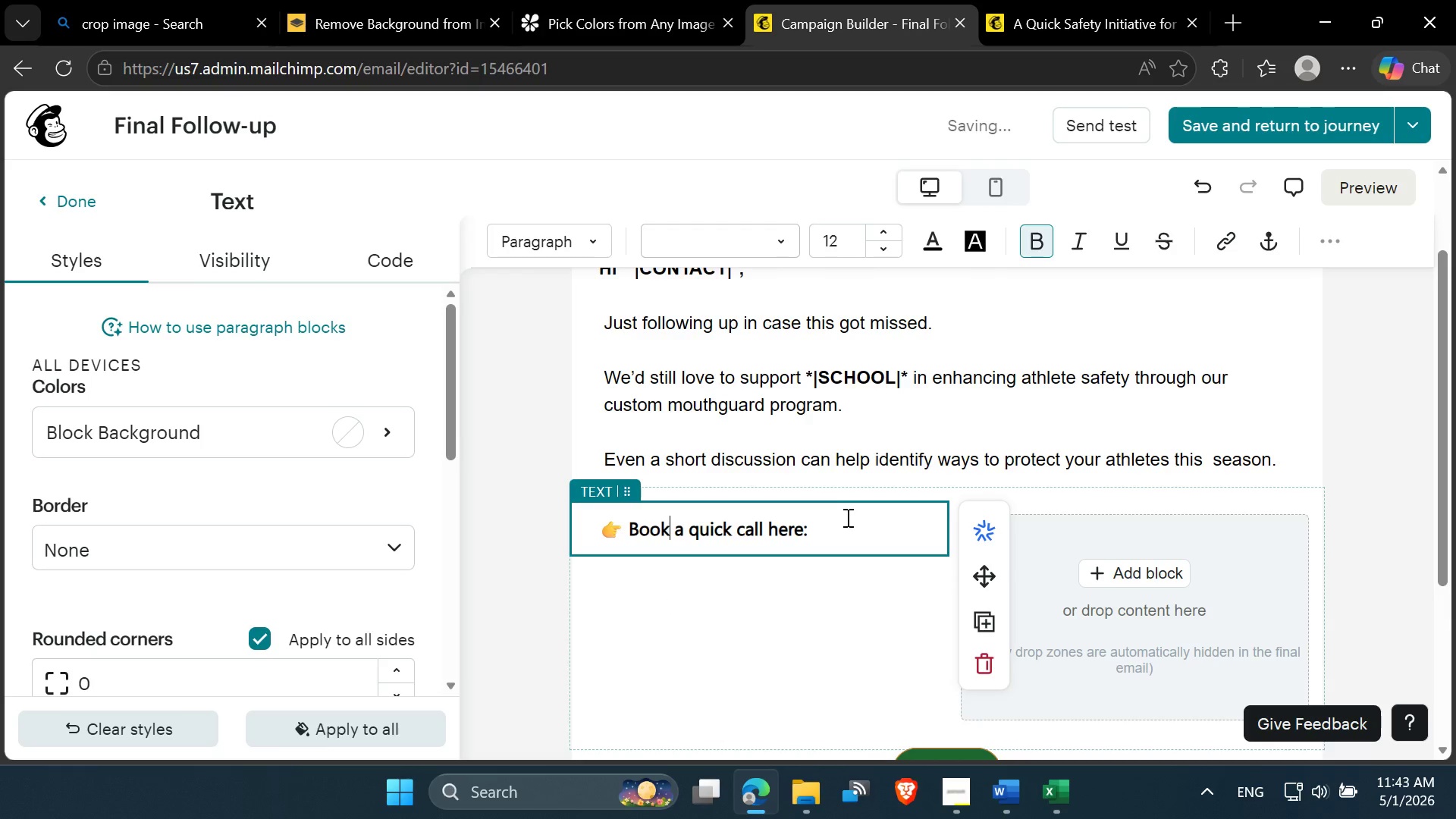 
left_click_drag(start_coordinate=[842, 519], to_coordinate=[579, 528])
 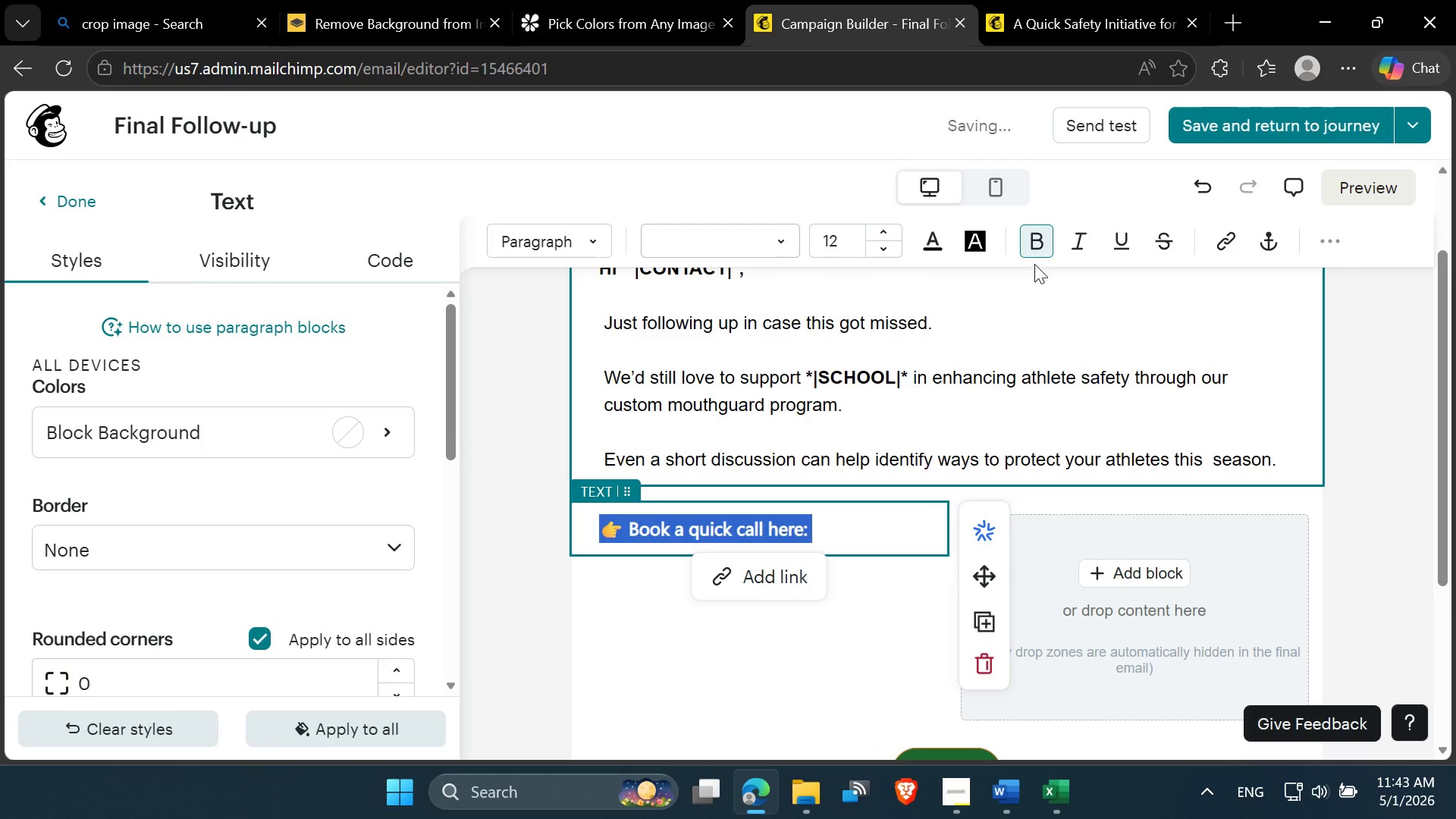 
left_click([1040, 246])
 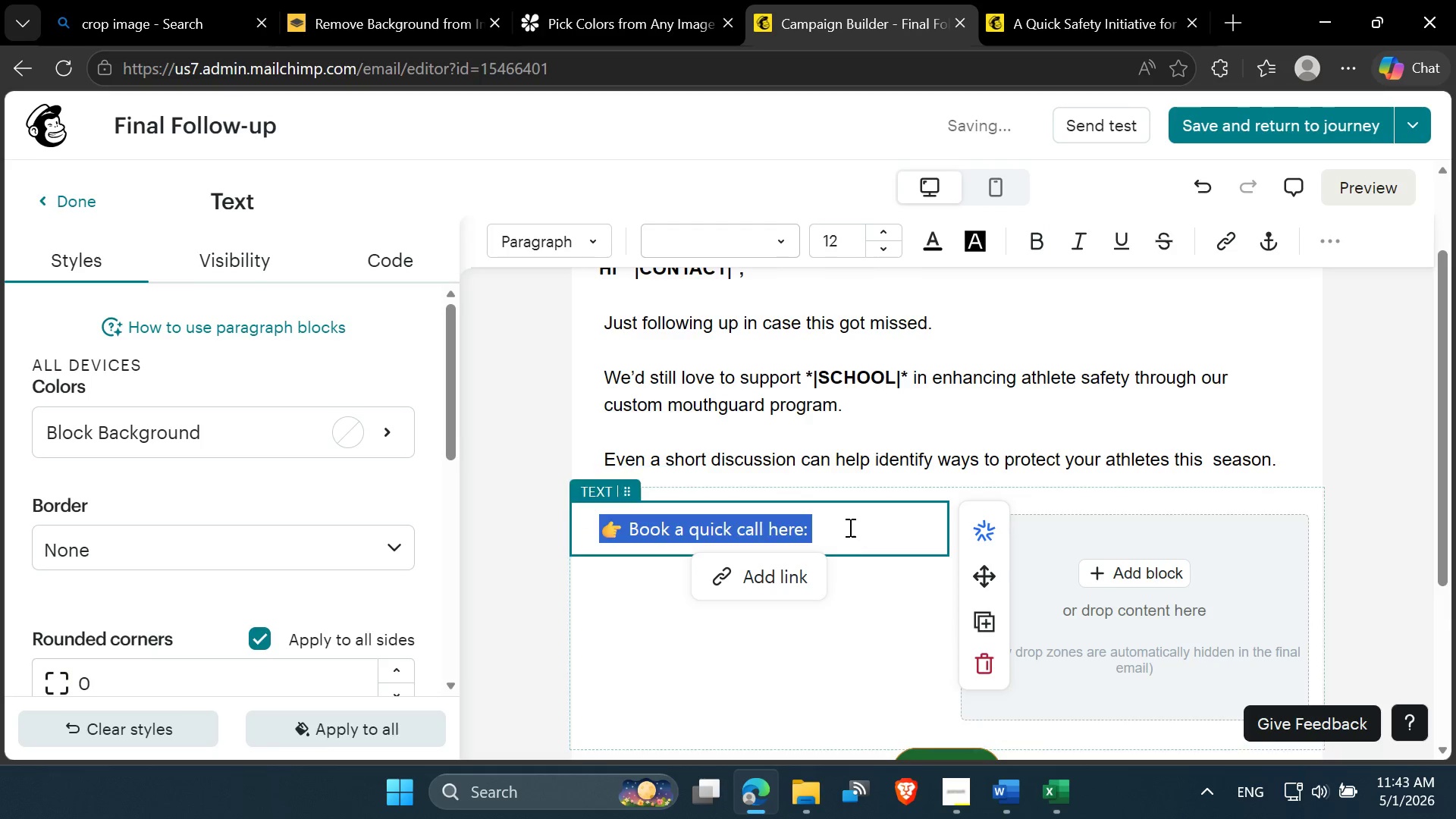 
left_click([849, 525])
 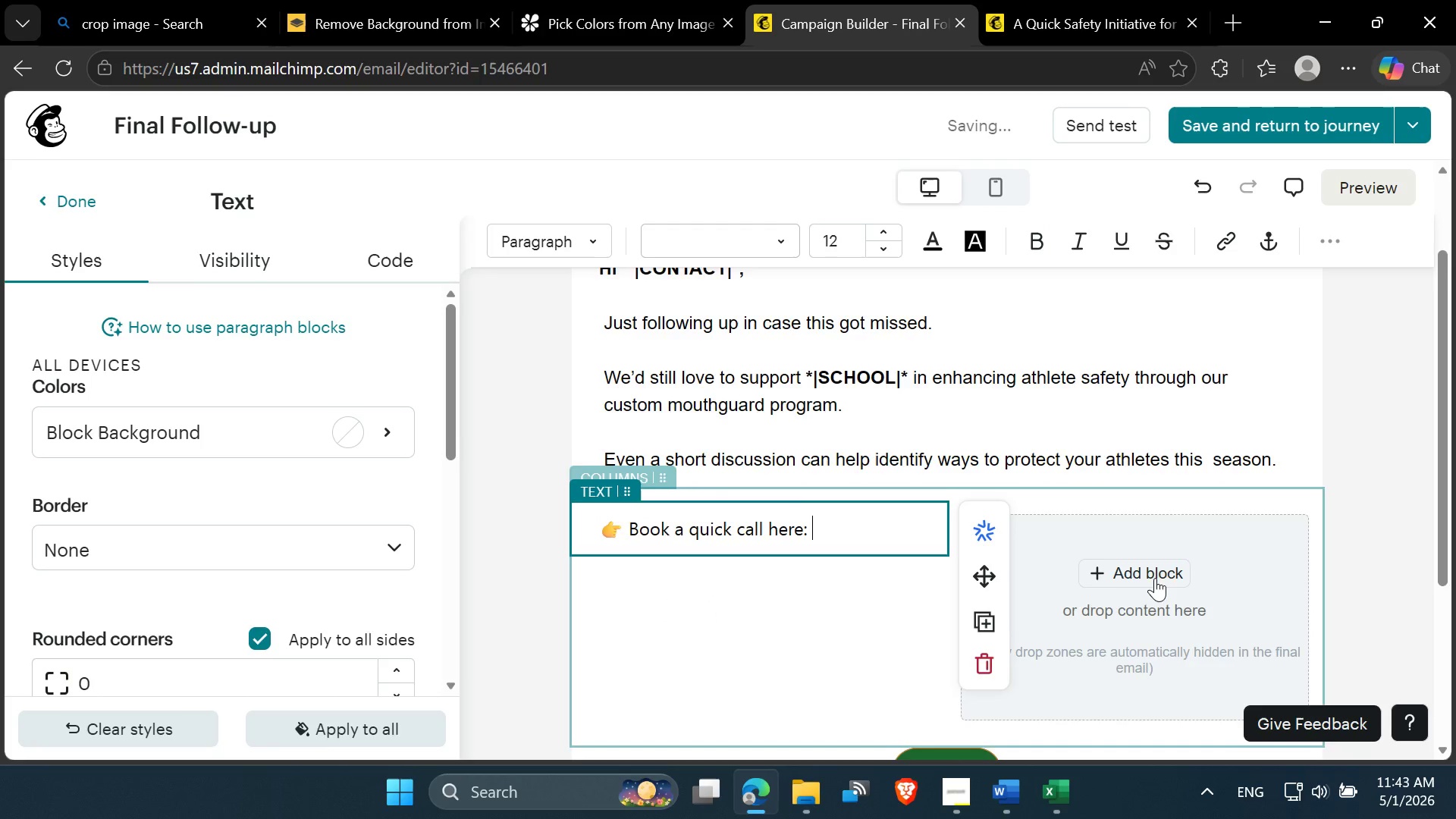 
scroll: coordinate [1155, 579], scroll_direction: down, amount: 2.0
 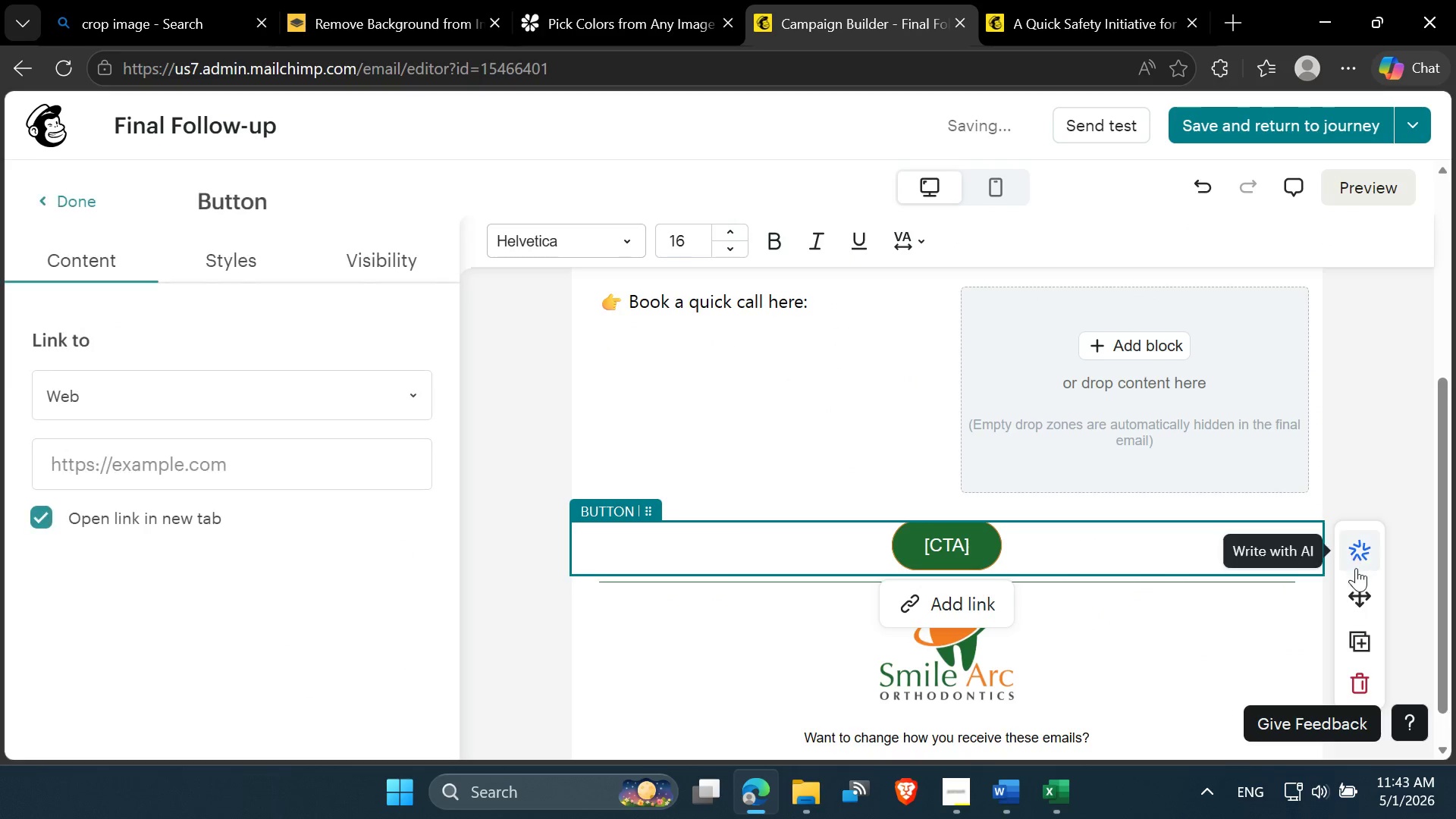 
left_click_drag(start_coordinate=[1360, 600], to_coordinate=[1152, 353])
 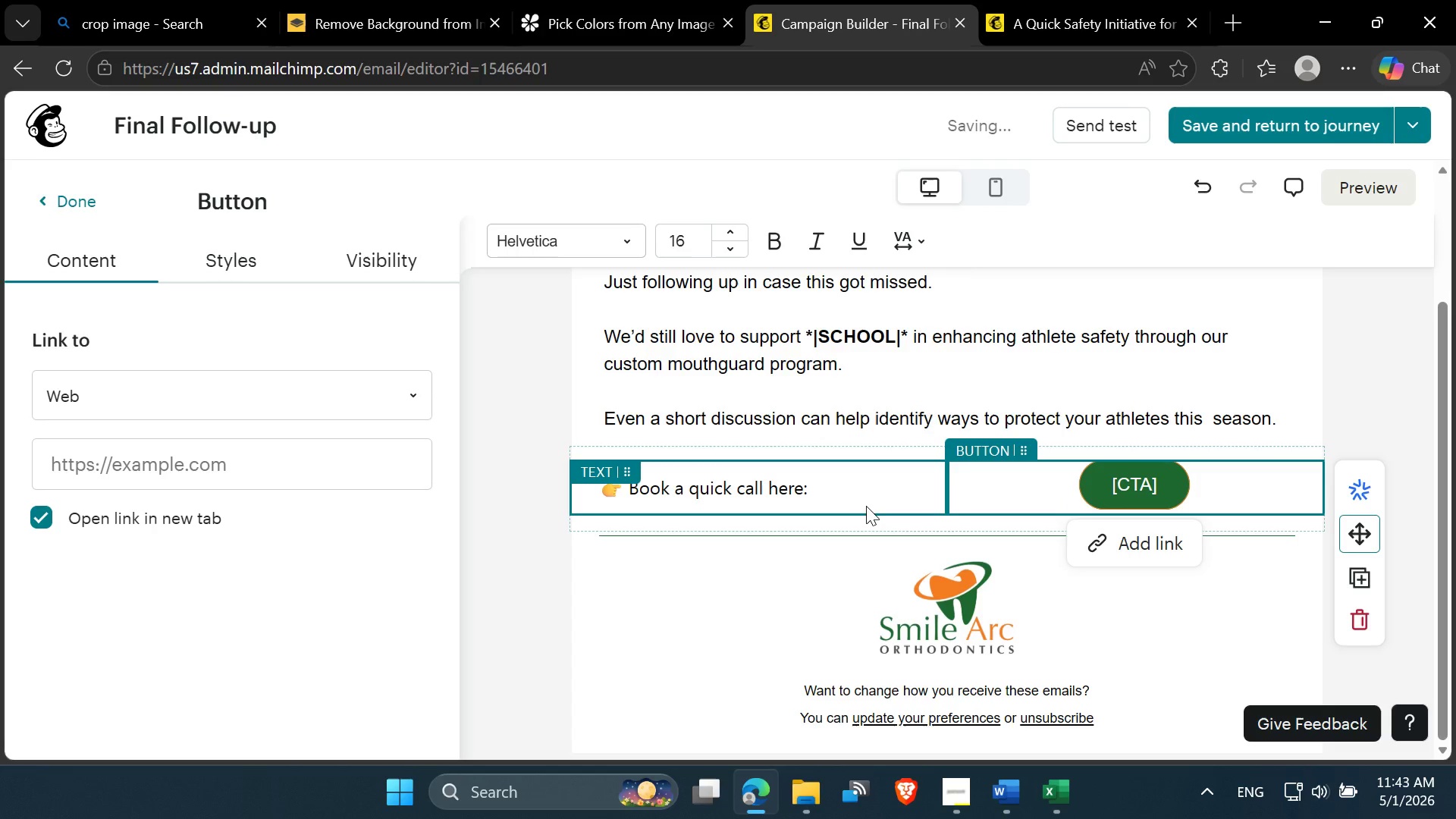 
left_click([952, 491])
 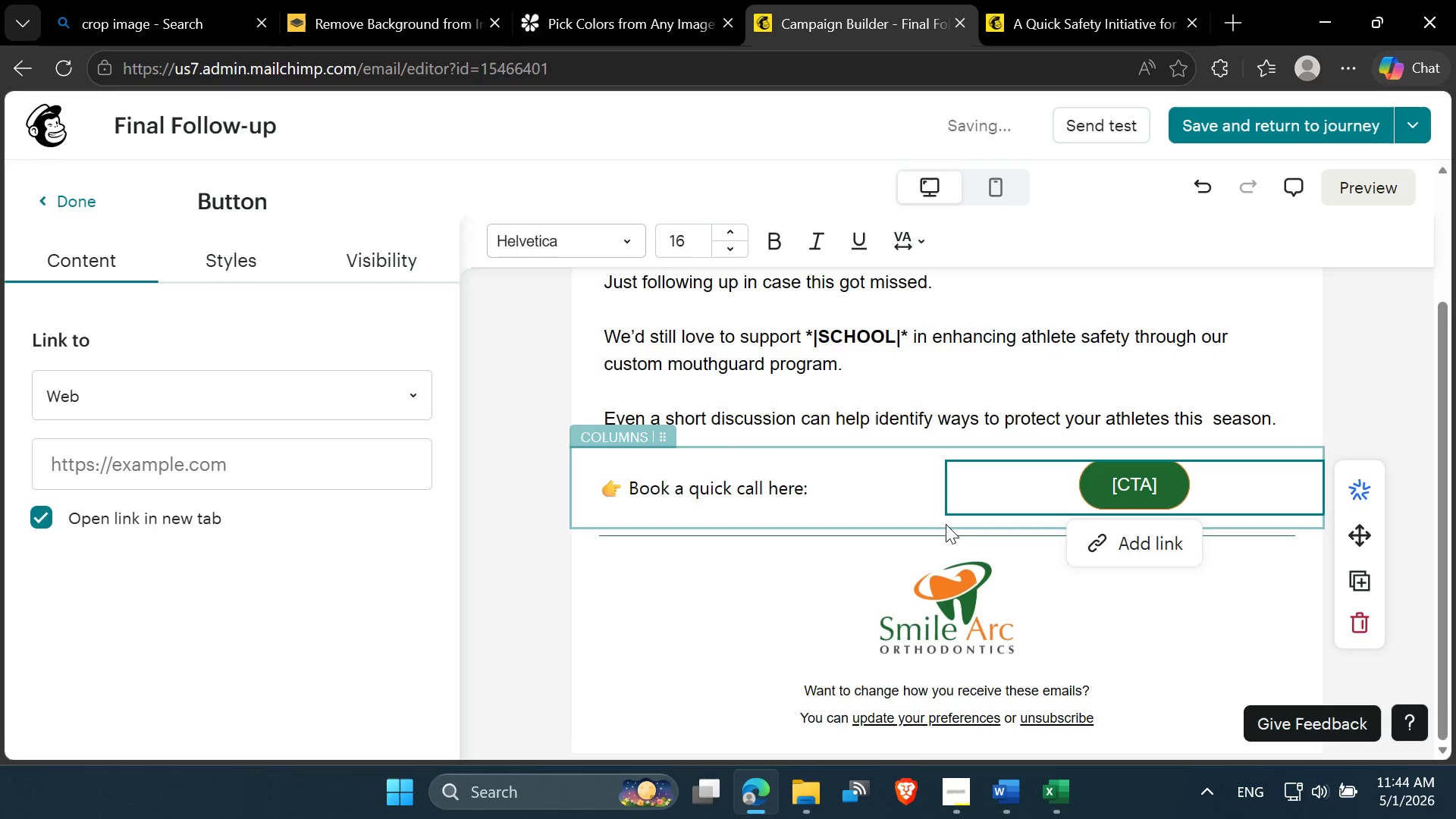 
left_click([946, 524])
 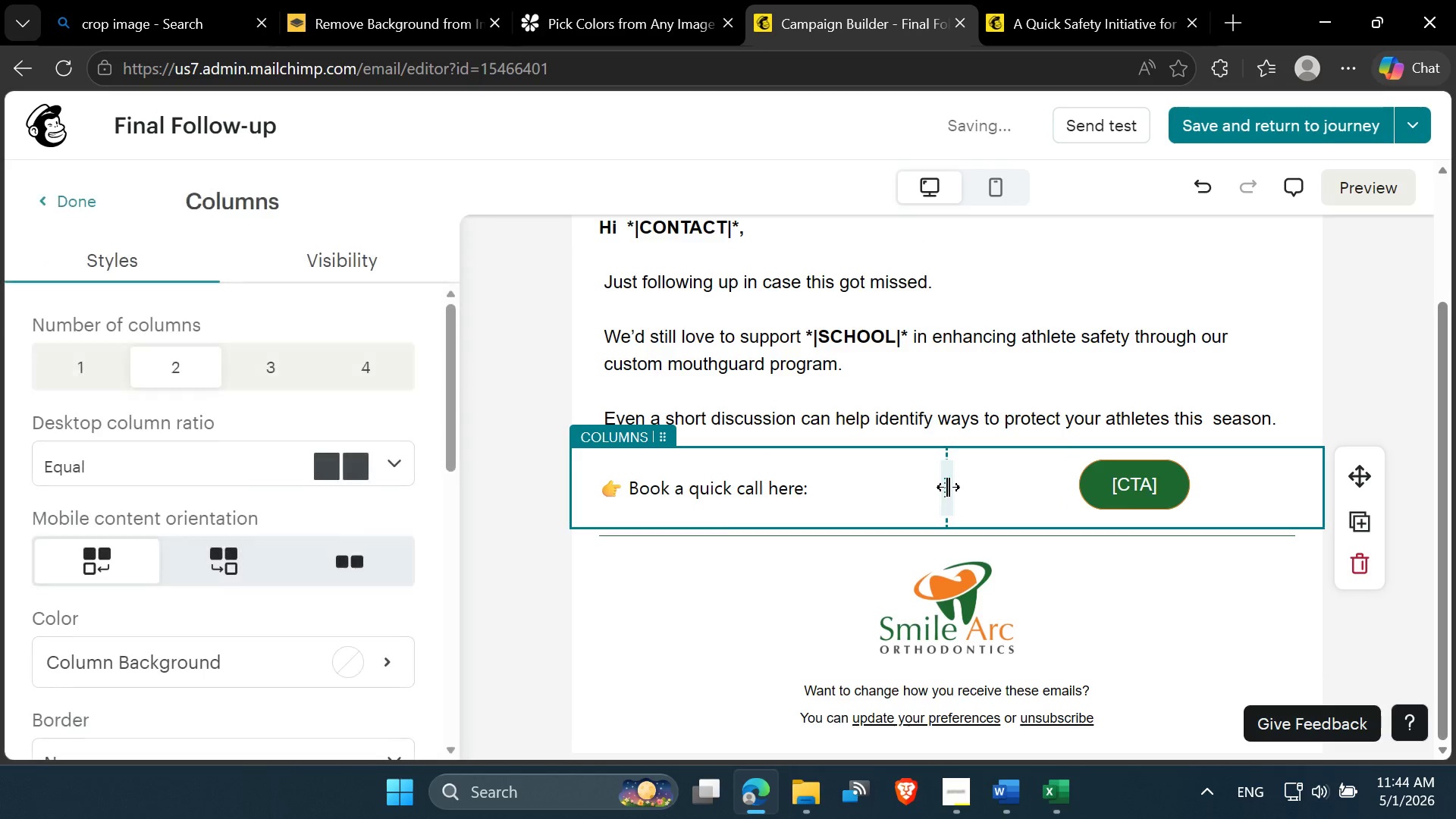 
left_click_drag(start_coordinate=[948, 487], to_coordinate=[859, 487])
 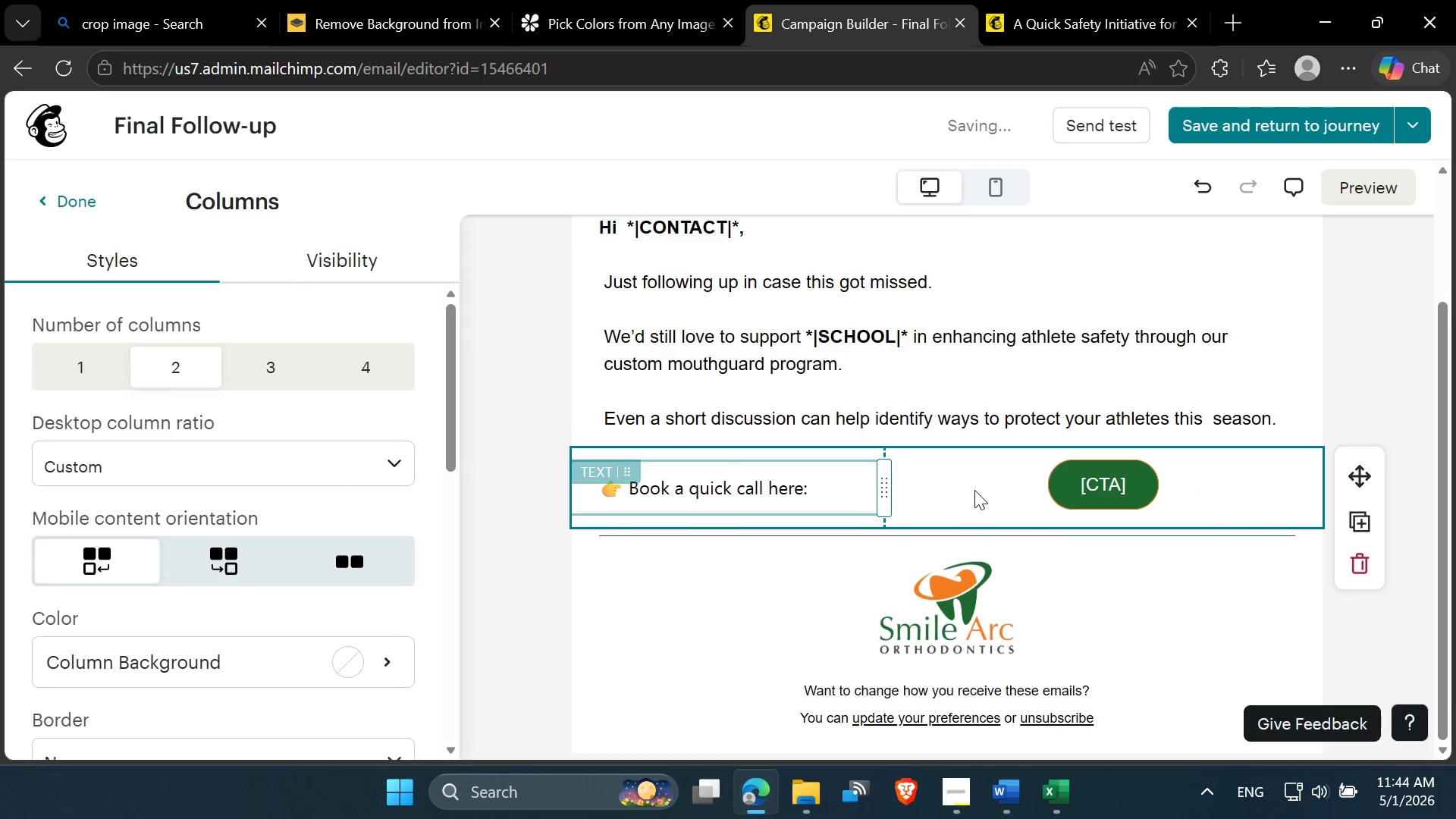 
left_click([974, 490])
 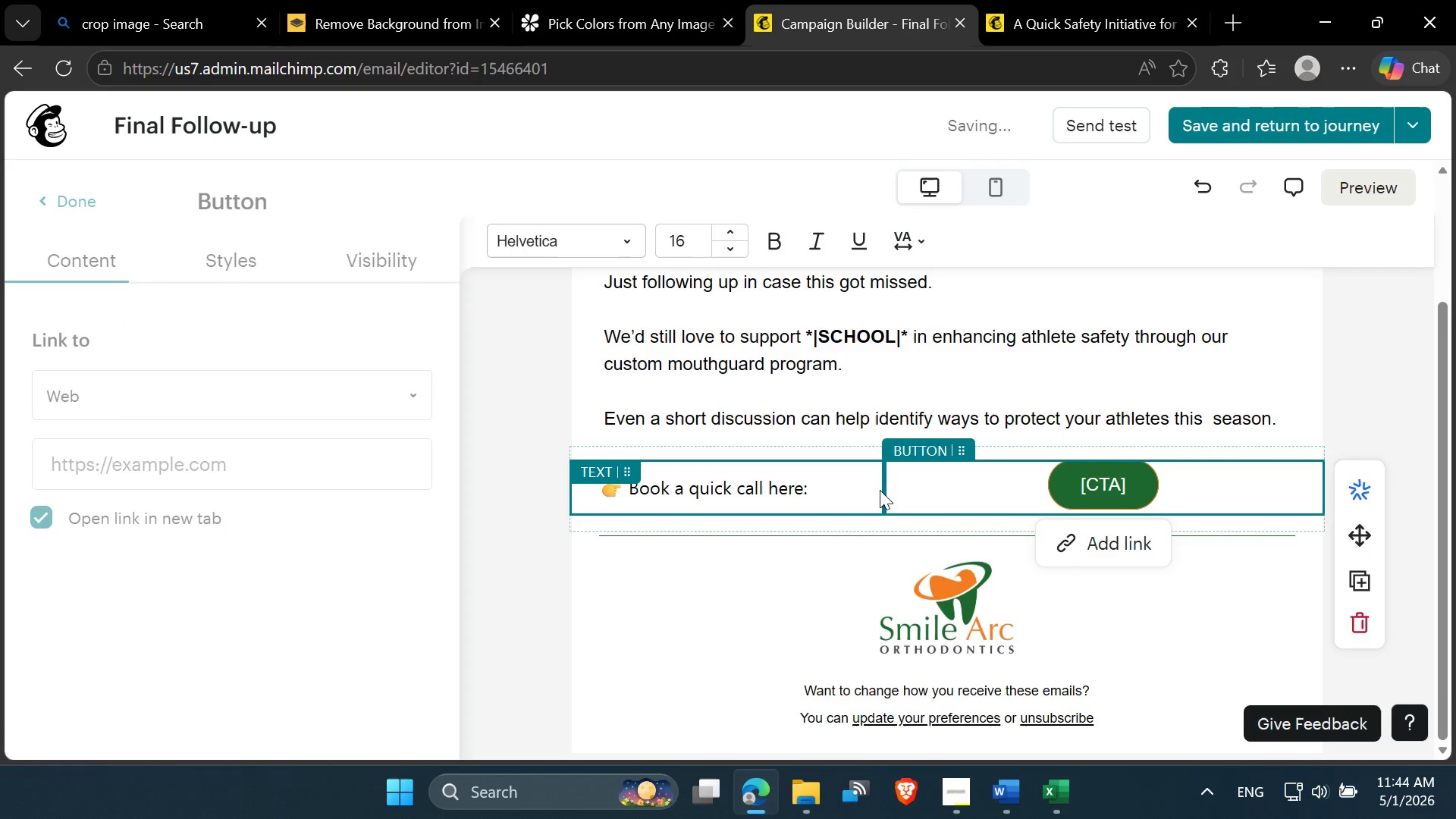 
left_click([852, 490])
 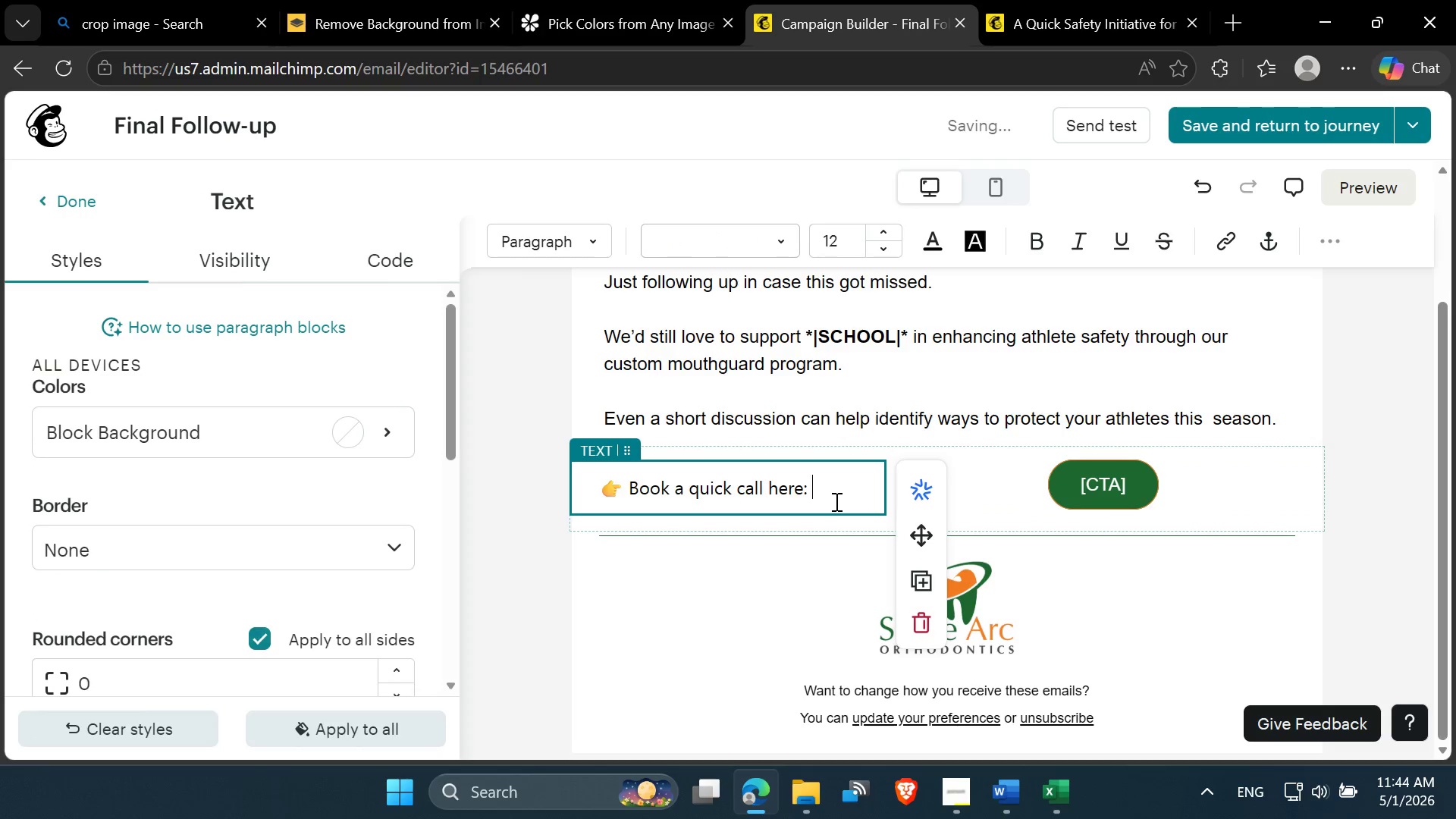 
key(Backspace)
 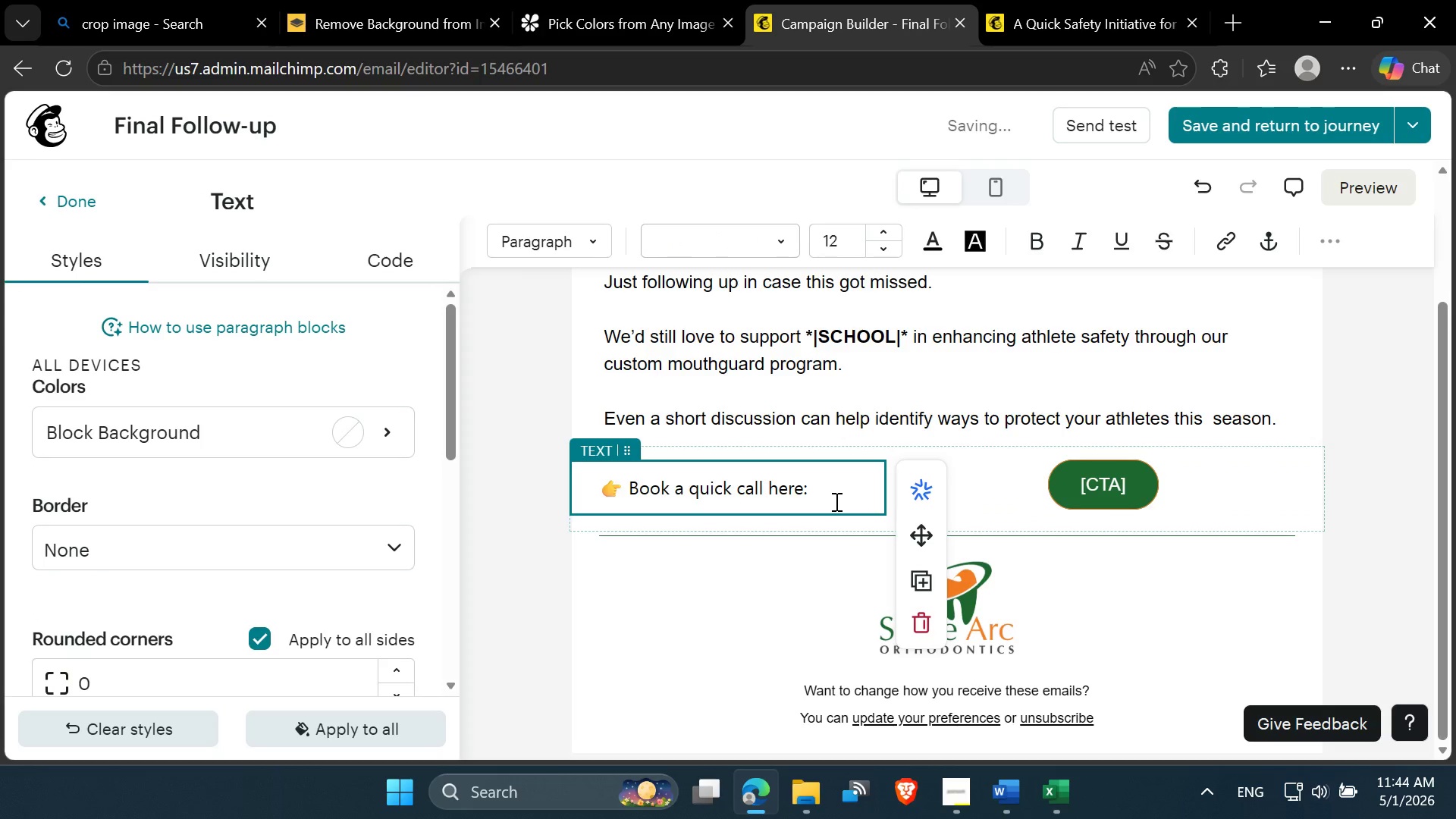 
key(Delete)
 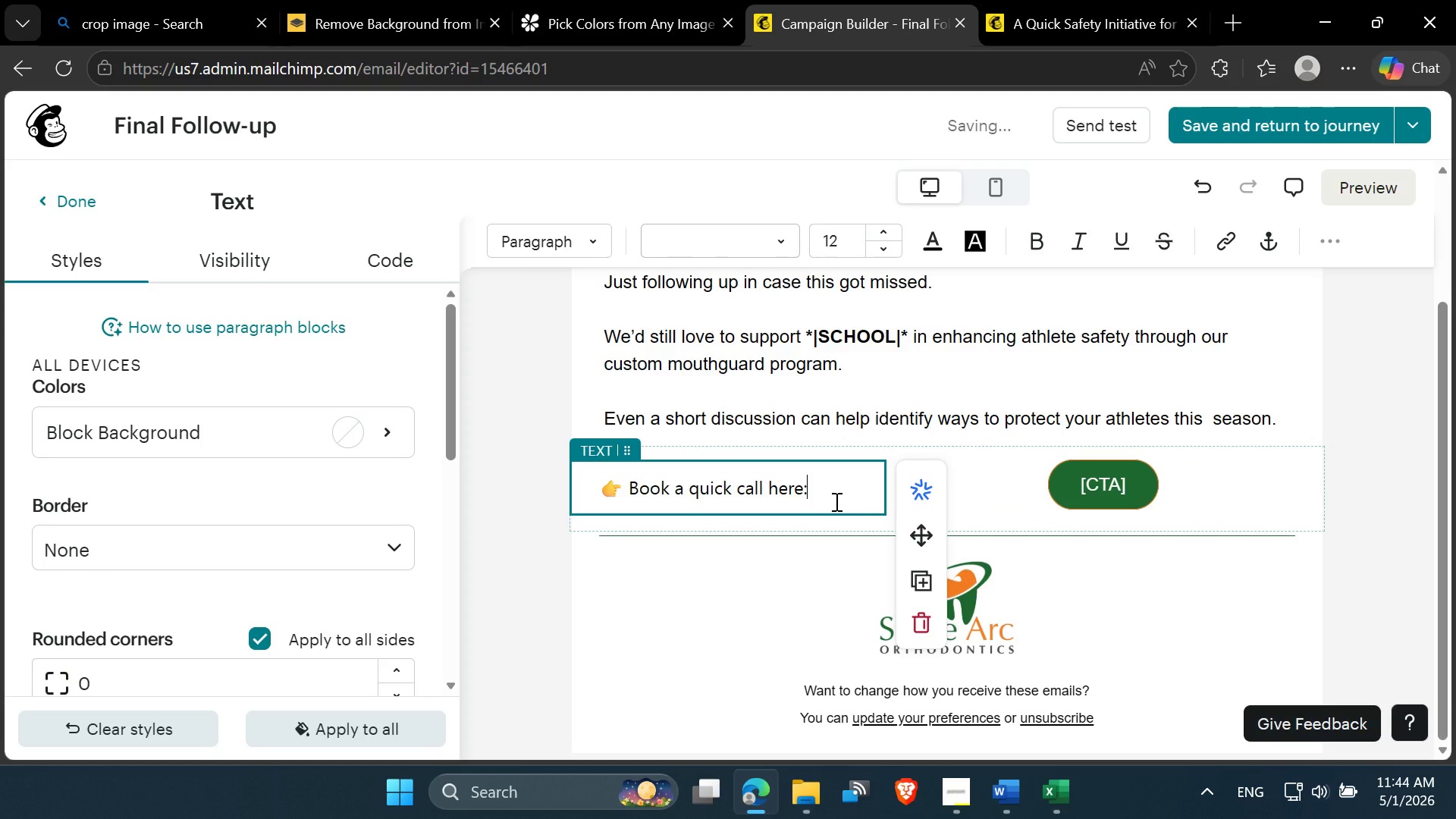 
key(Delete)
 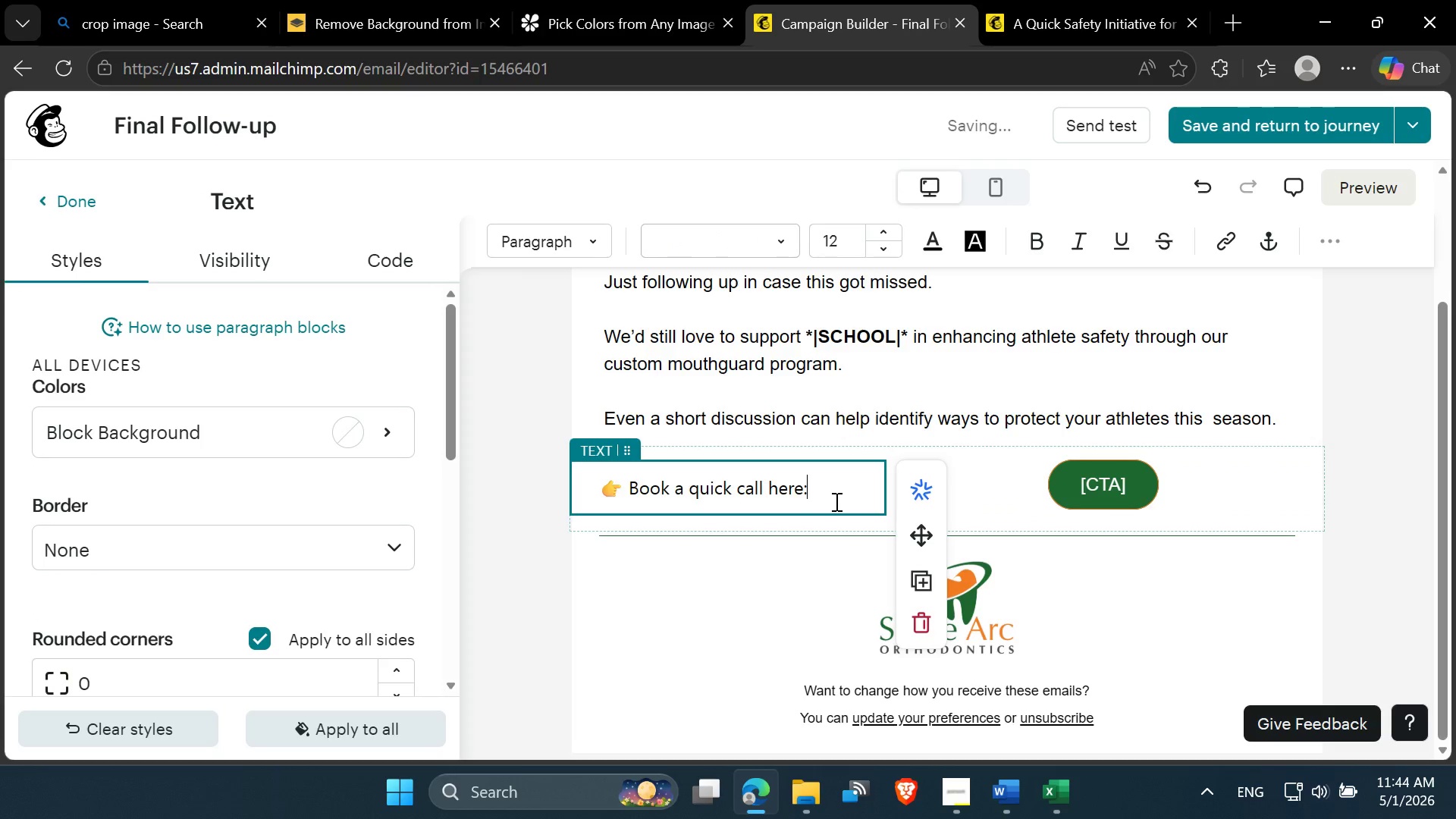 
key(Delete)
 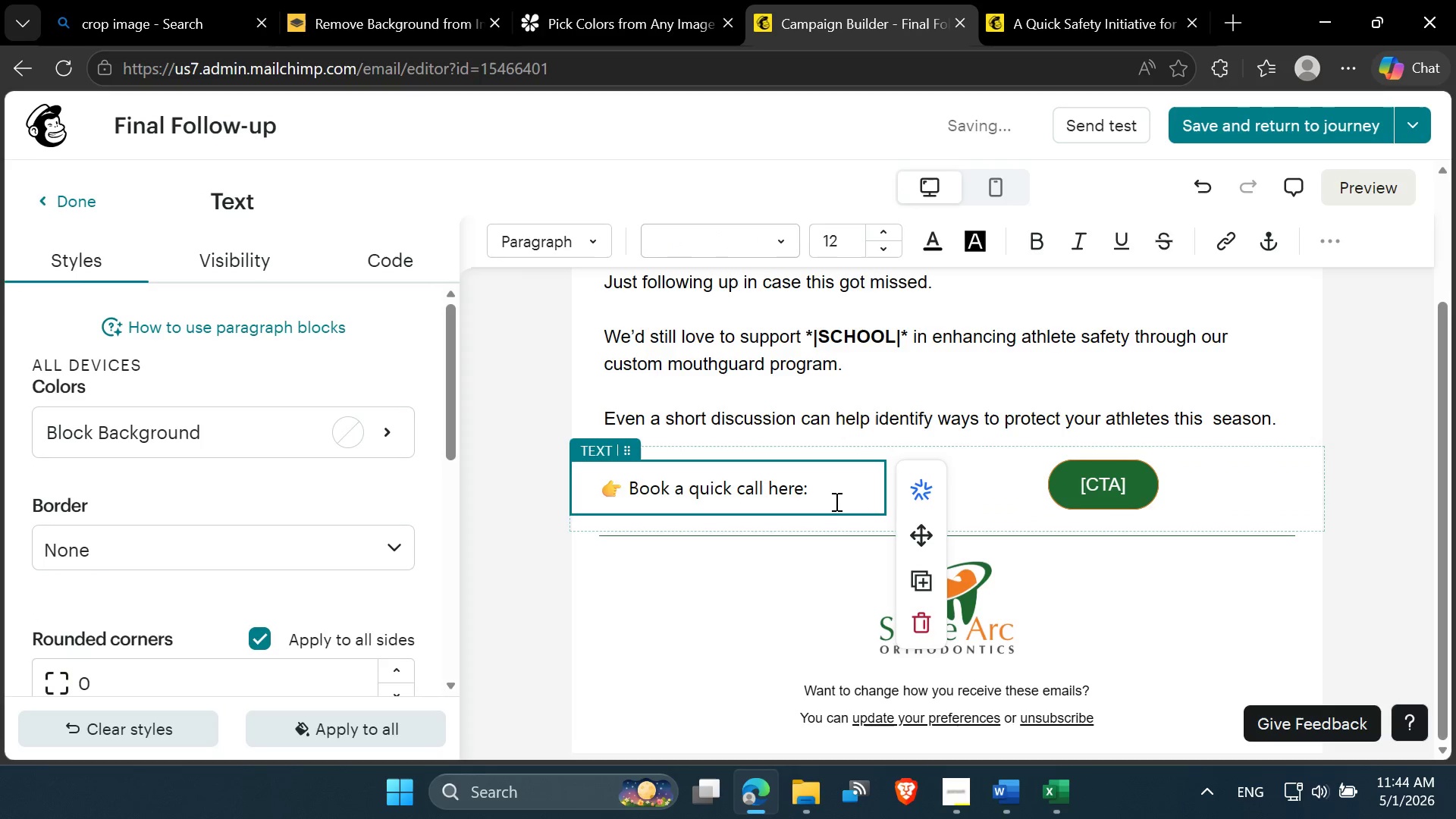 
key(Delete)
 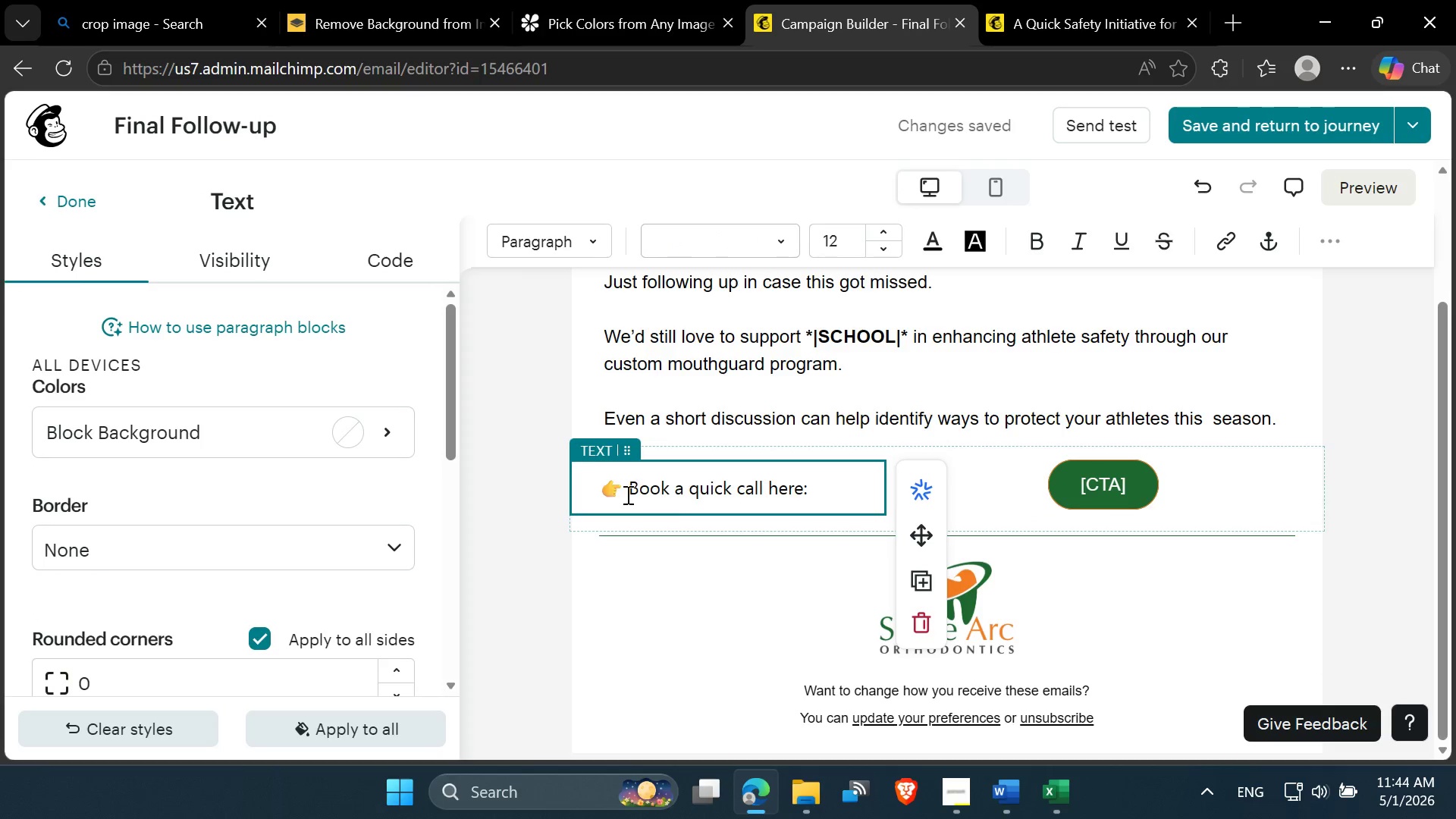 
left_click([853, 435])
 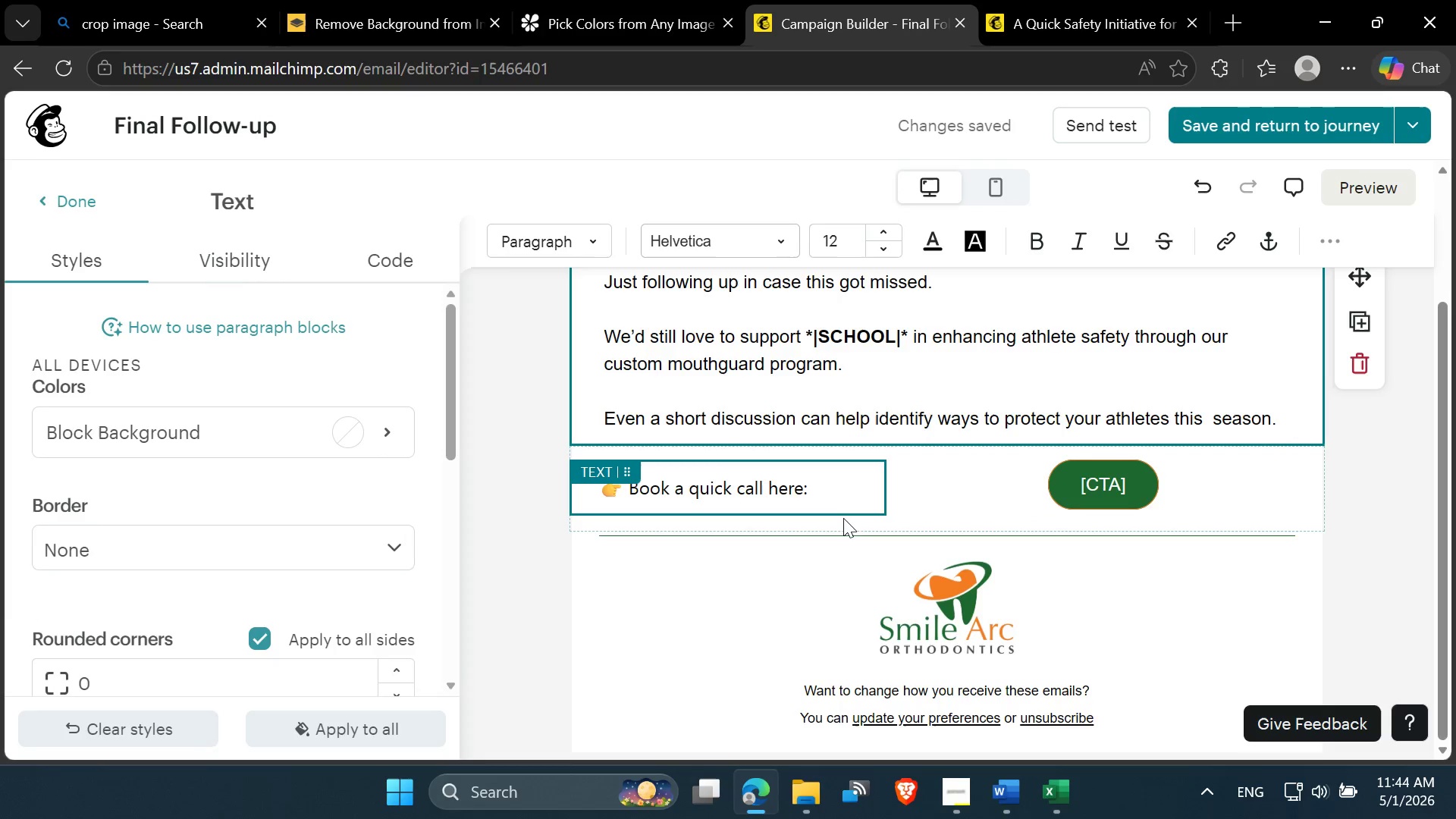 
left_click([843, 526])
 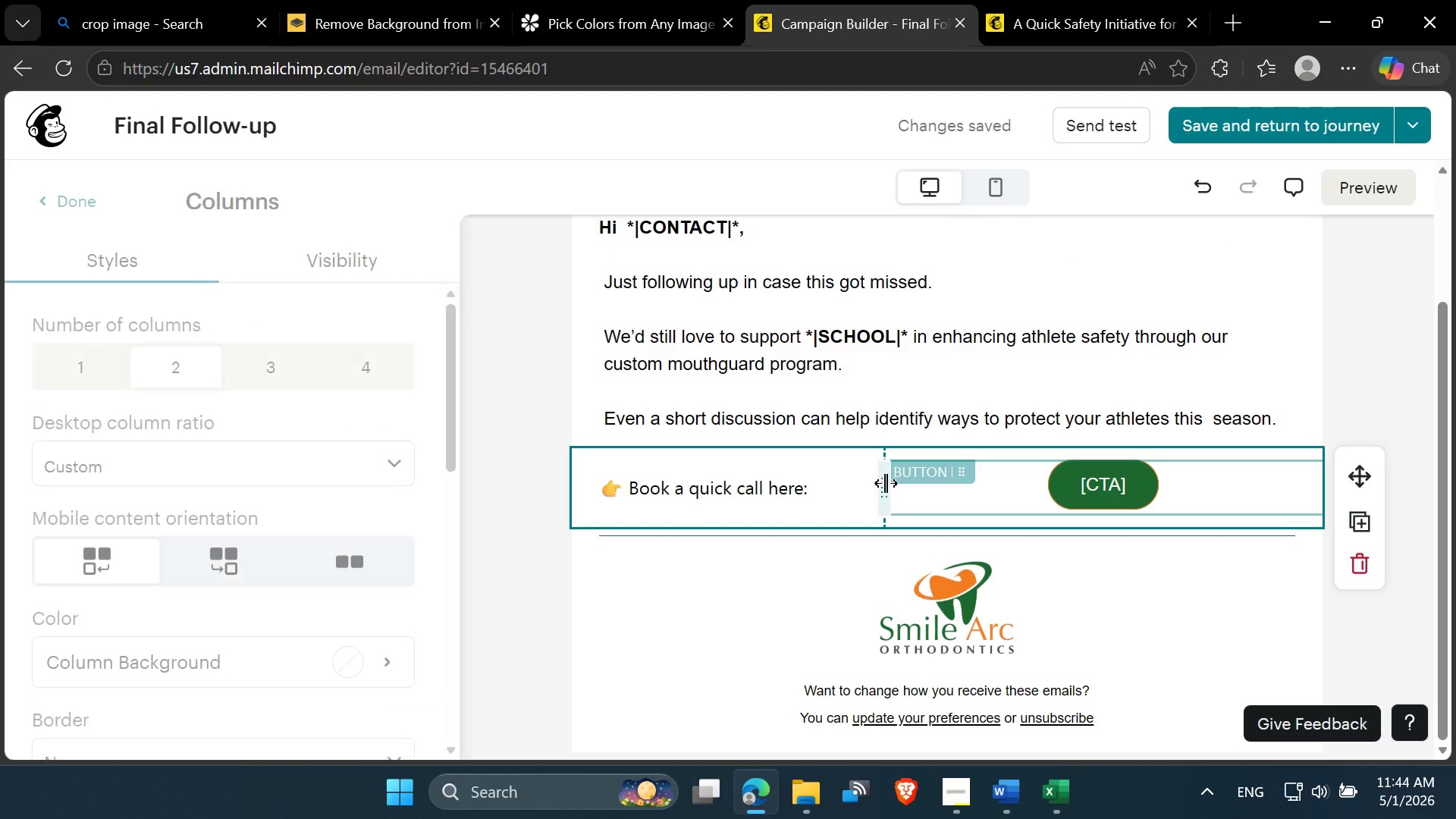 
left_click_drag(start_coordinate=[883, 483], to_coordinate=[820, 472])
 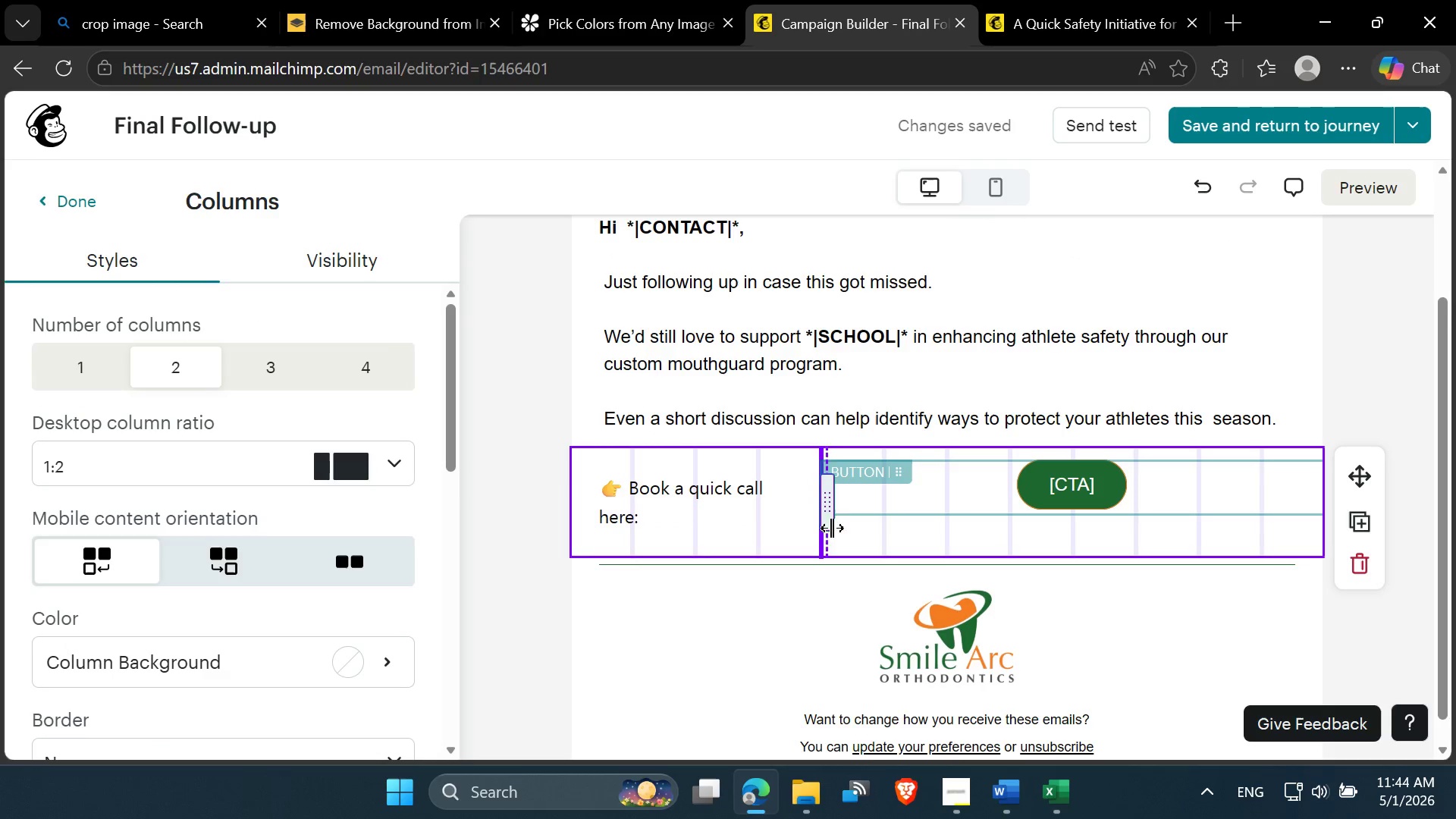 
left_click([835, 529])
 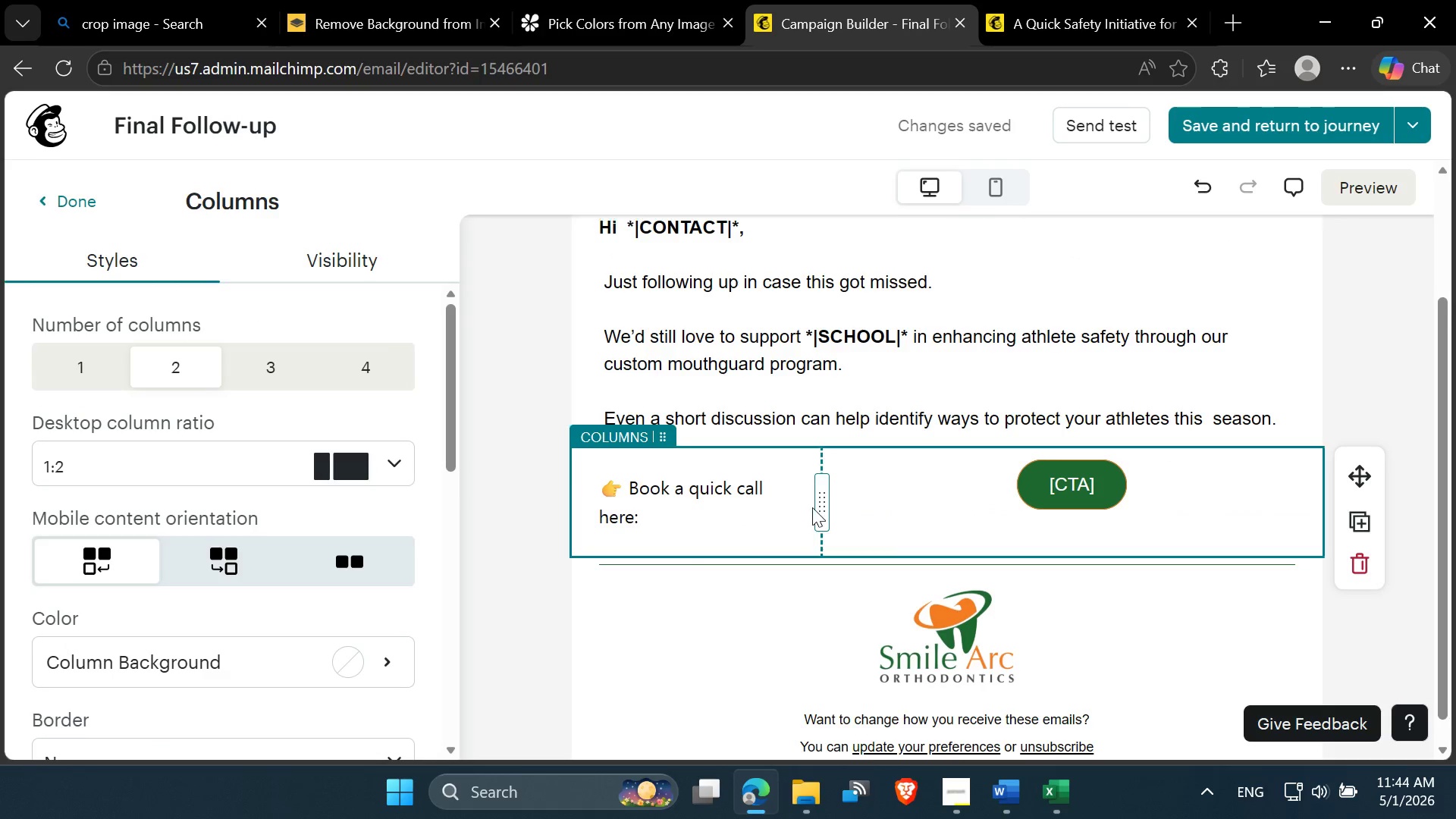 
left_click_drag(start_coordinate=[816, 504], to_coordinate=[843, 514])
 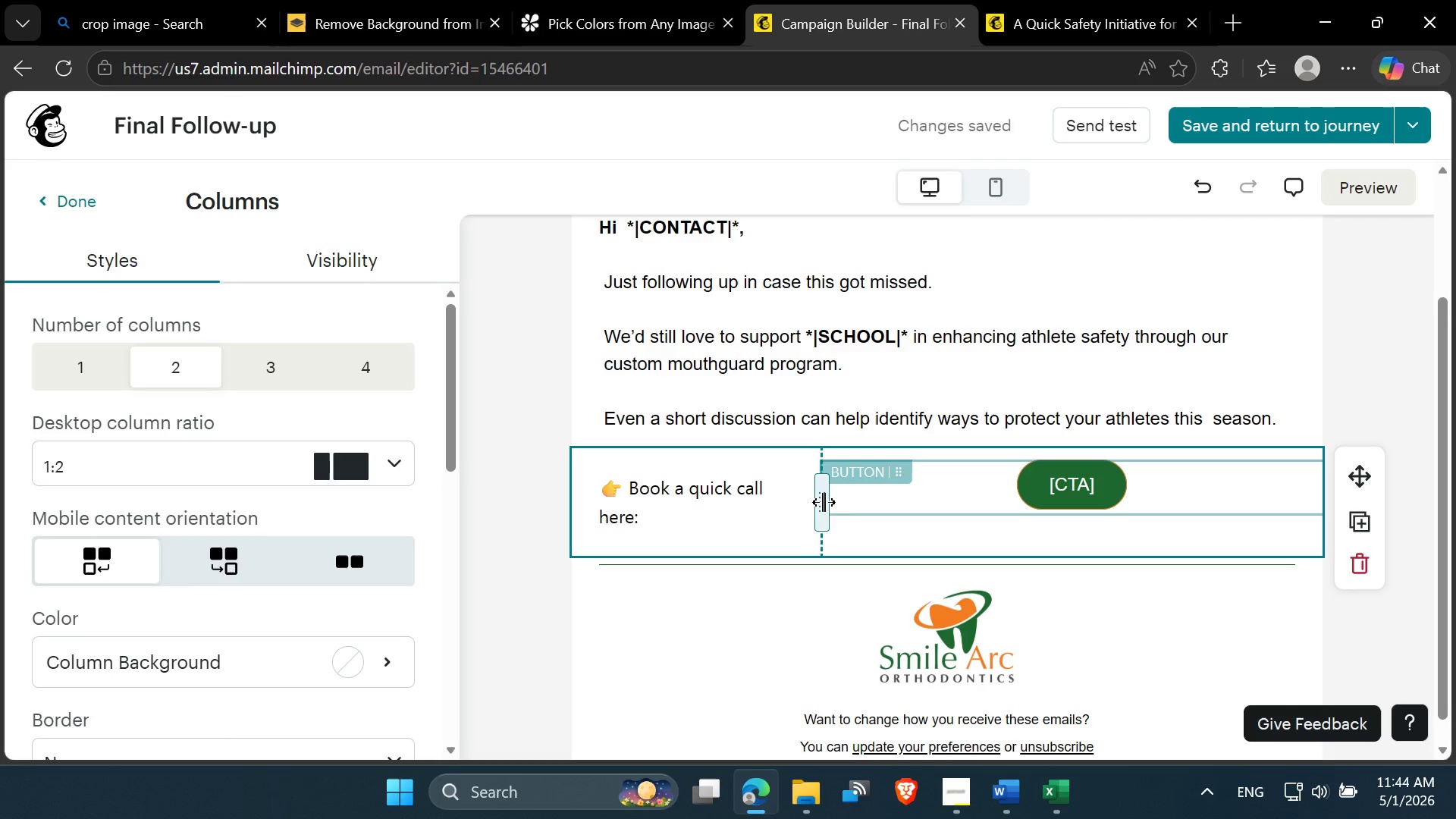 
left_click_drag(start_coordinate=[824, 502], to_coordinate=[868, 499])
 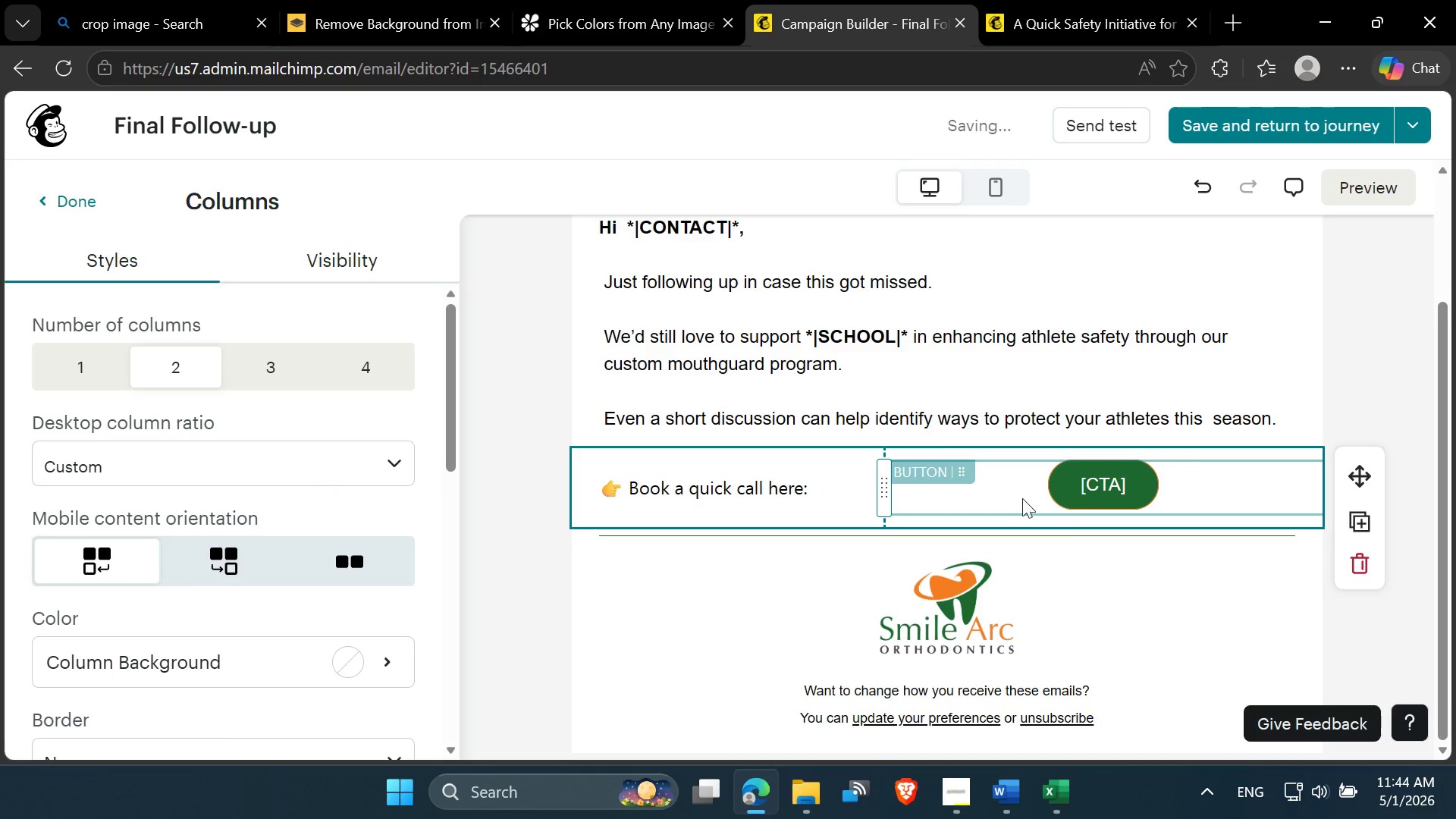 
left_click([1014, 497])
 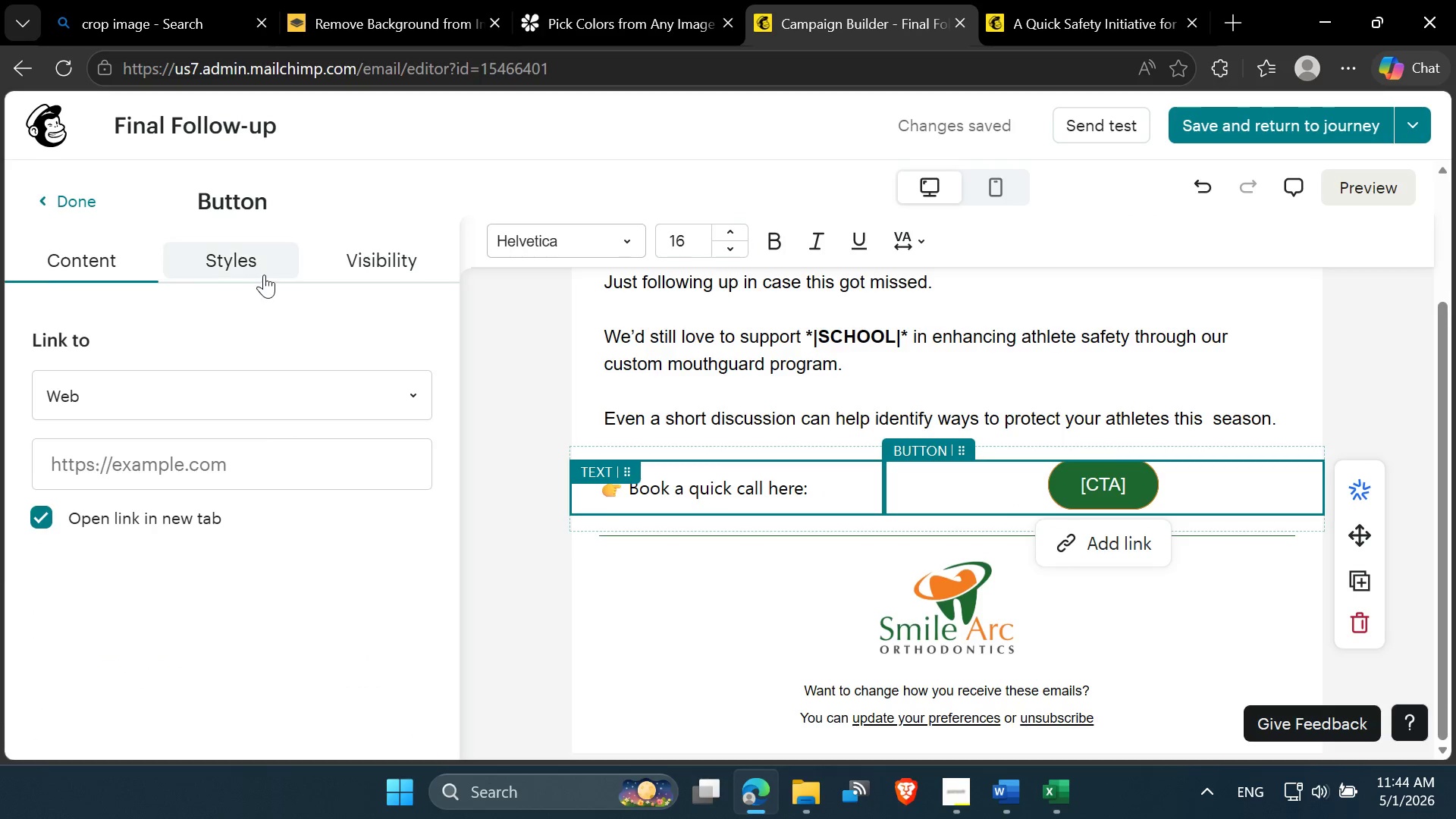 
scroll: coordinate [208, 532], scroll_direction: down, amount: 8.0
 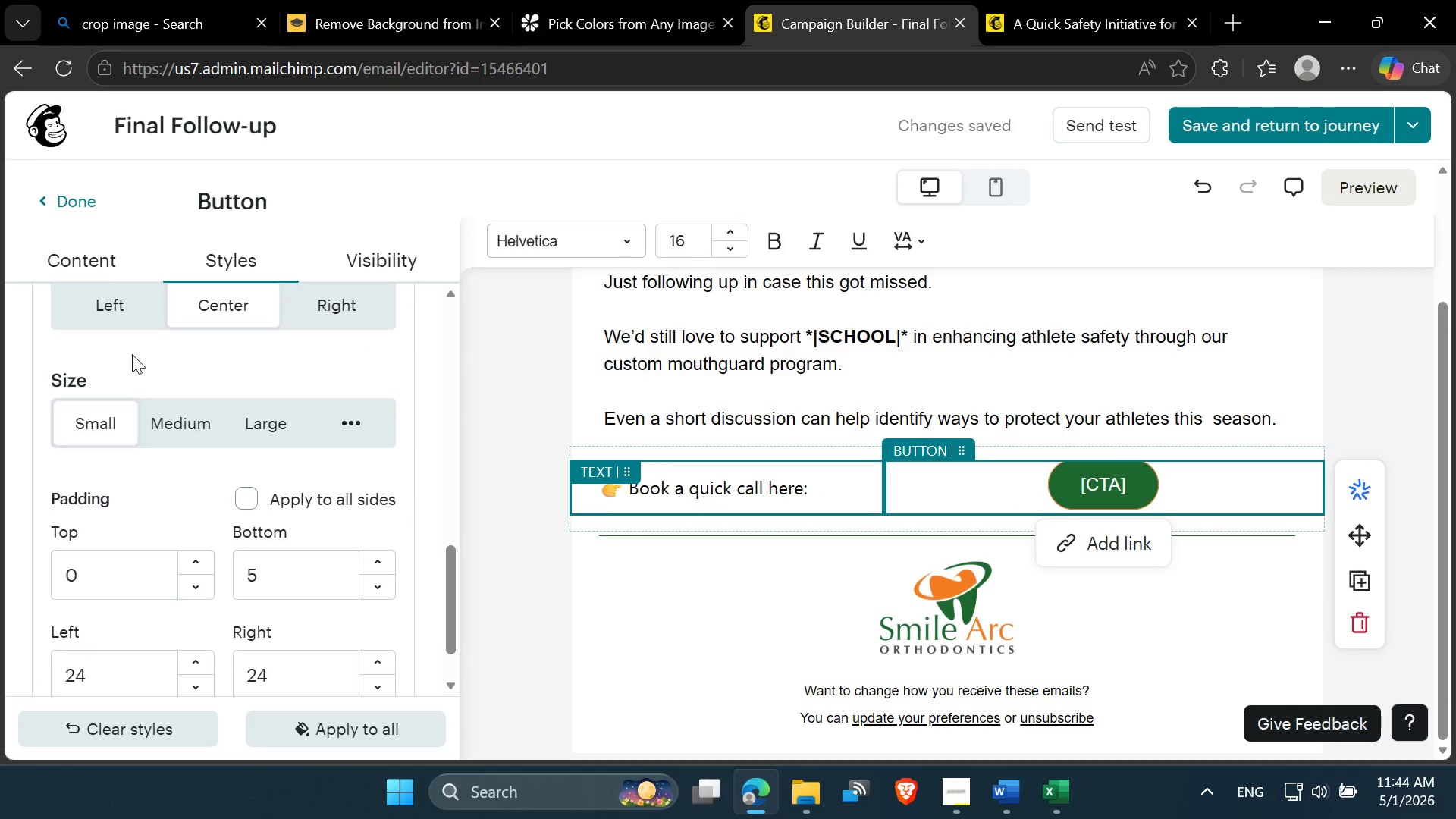 
left_click([115, 316])
 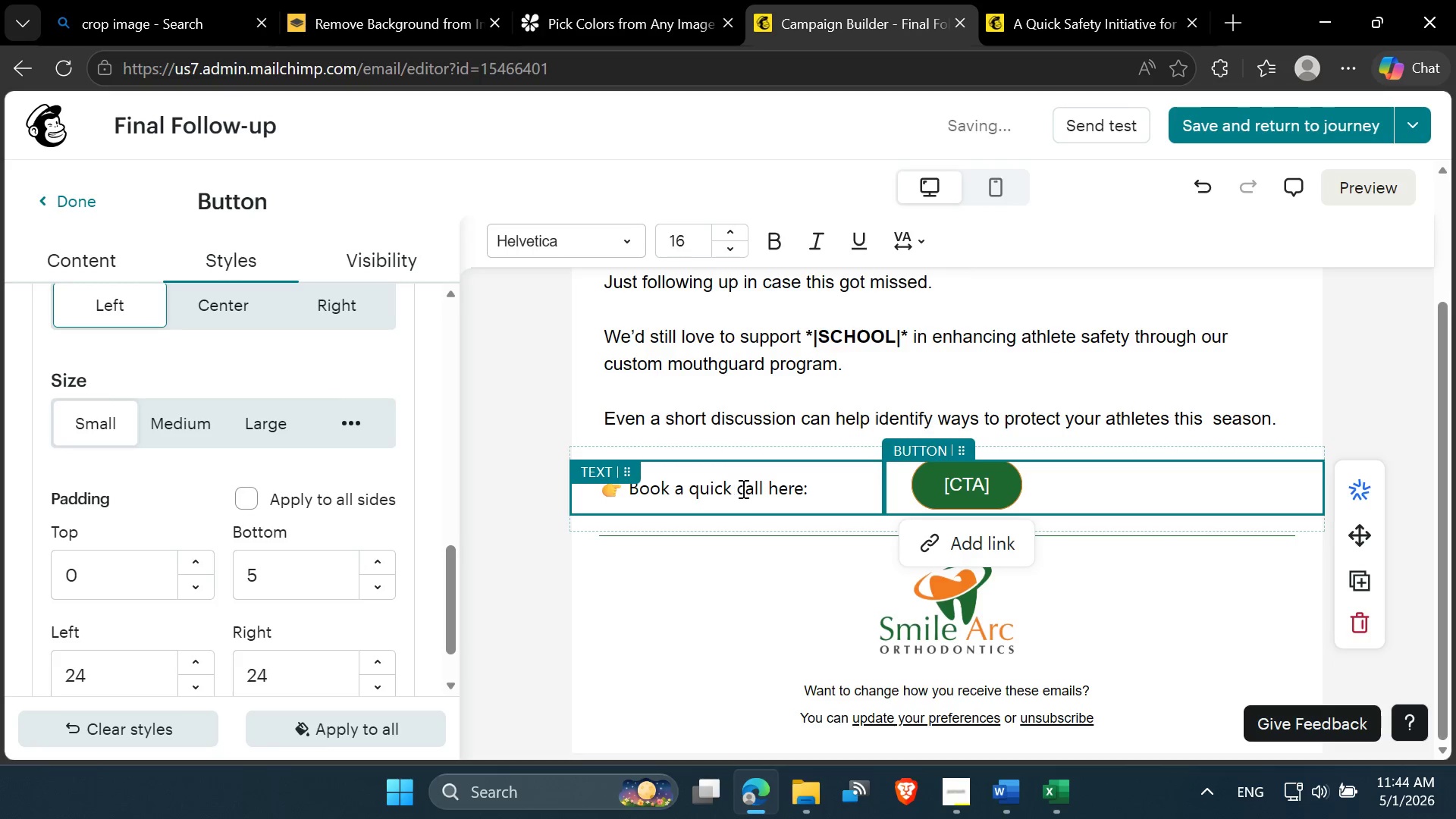 
left_click_drag(start_coordinate=[764, 488], to_coordinate=[633, 488])
 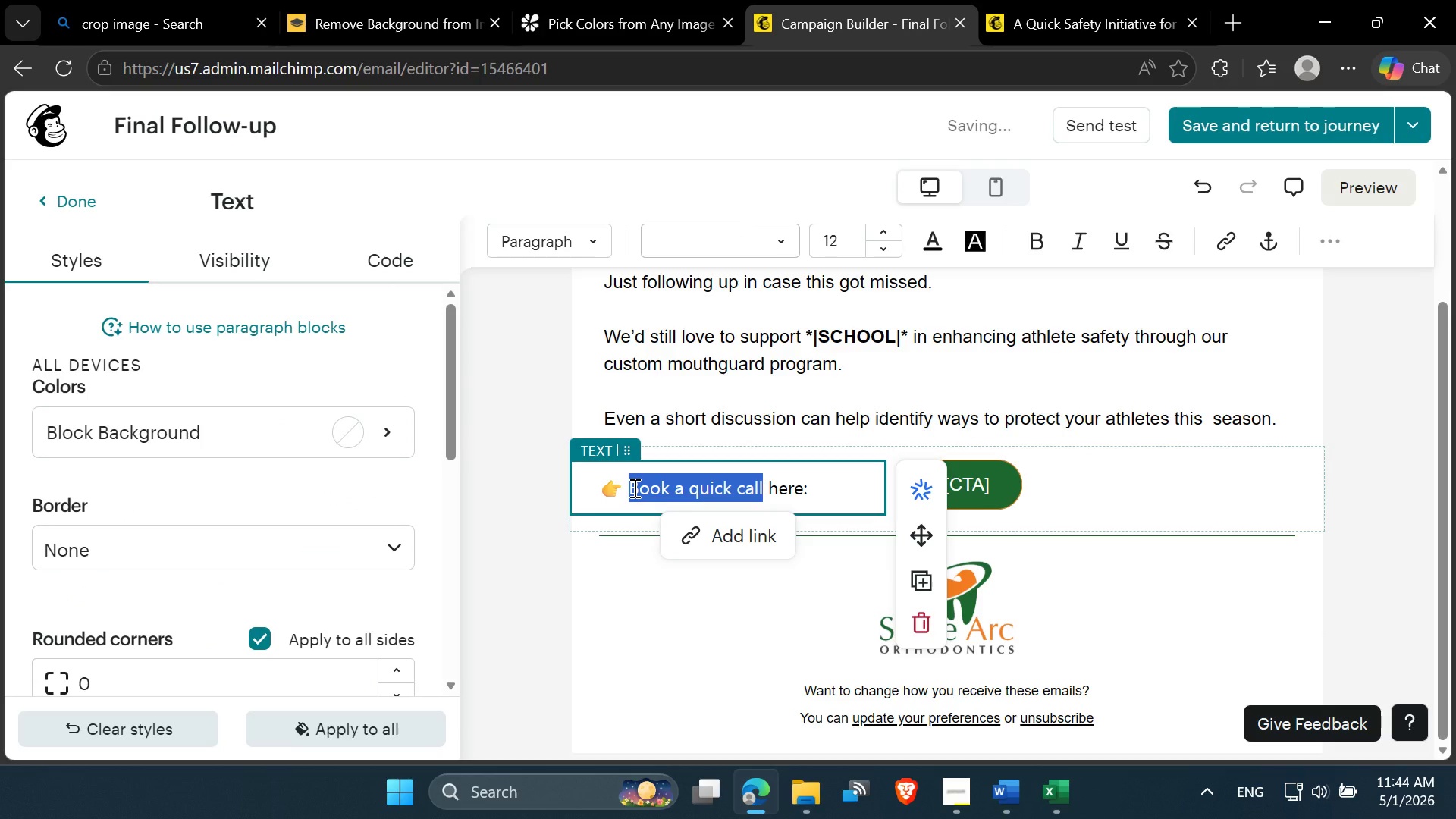 
key(Control+C)
 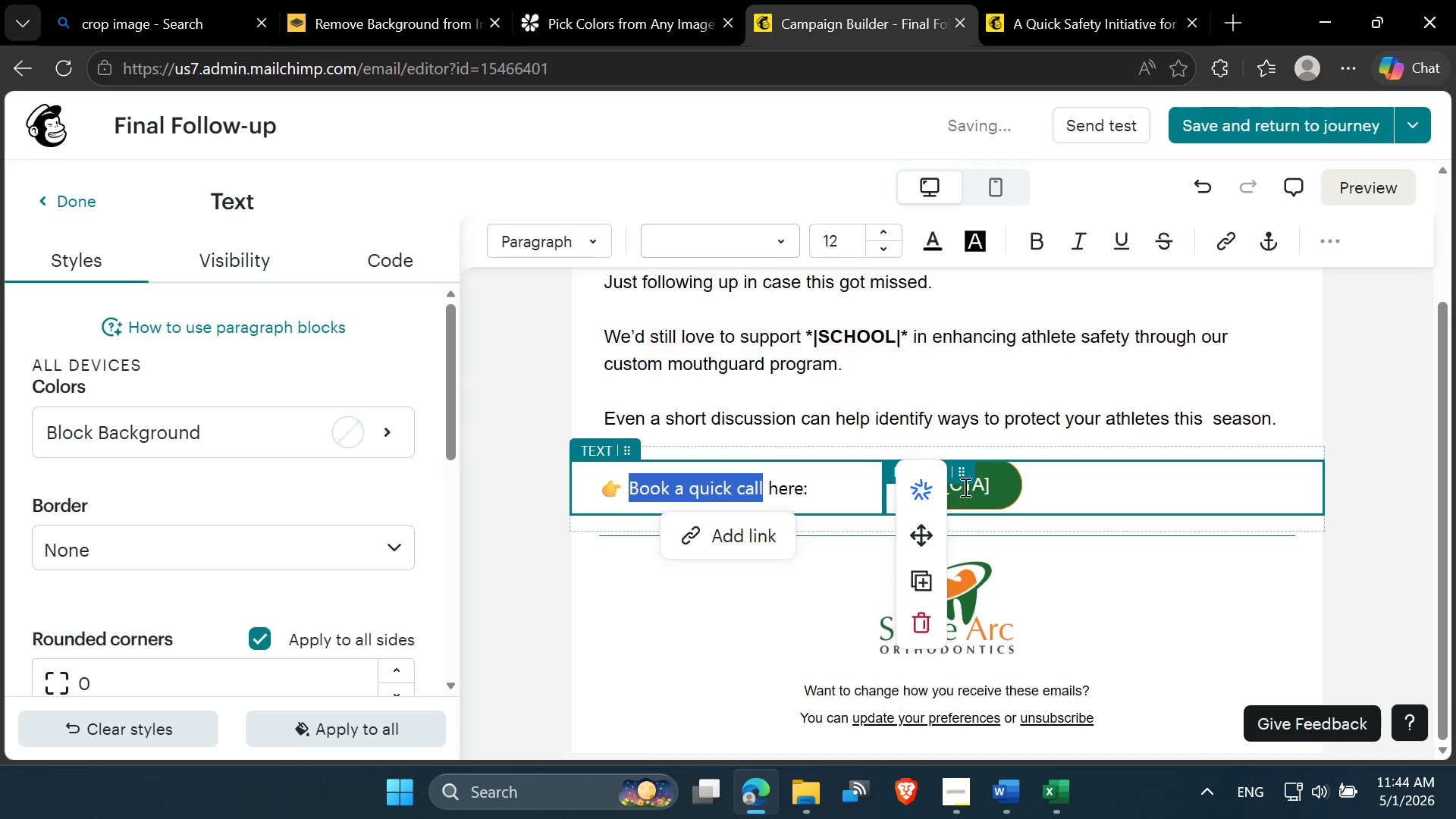 
double_click([970, 487])
 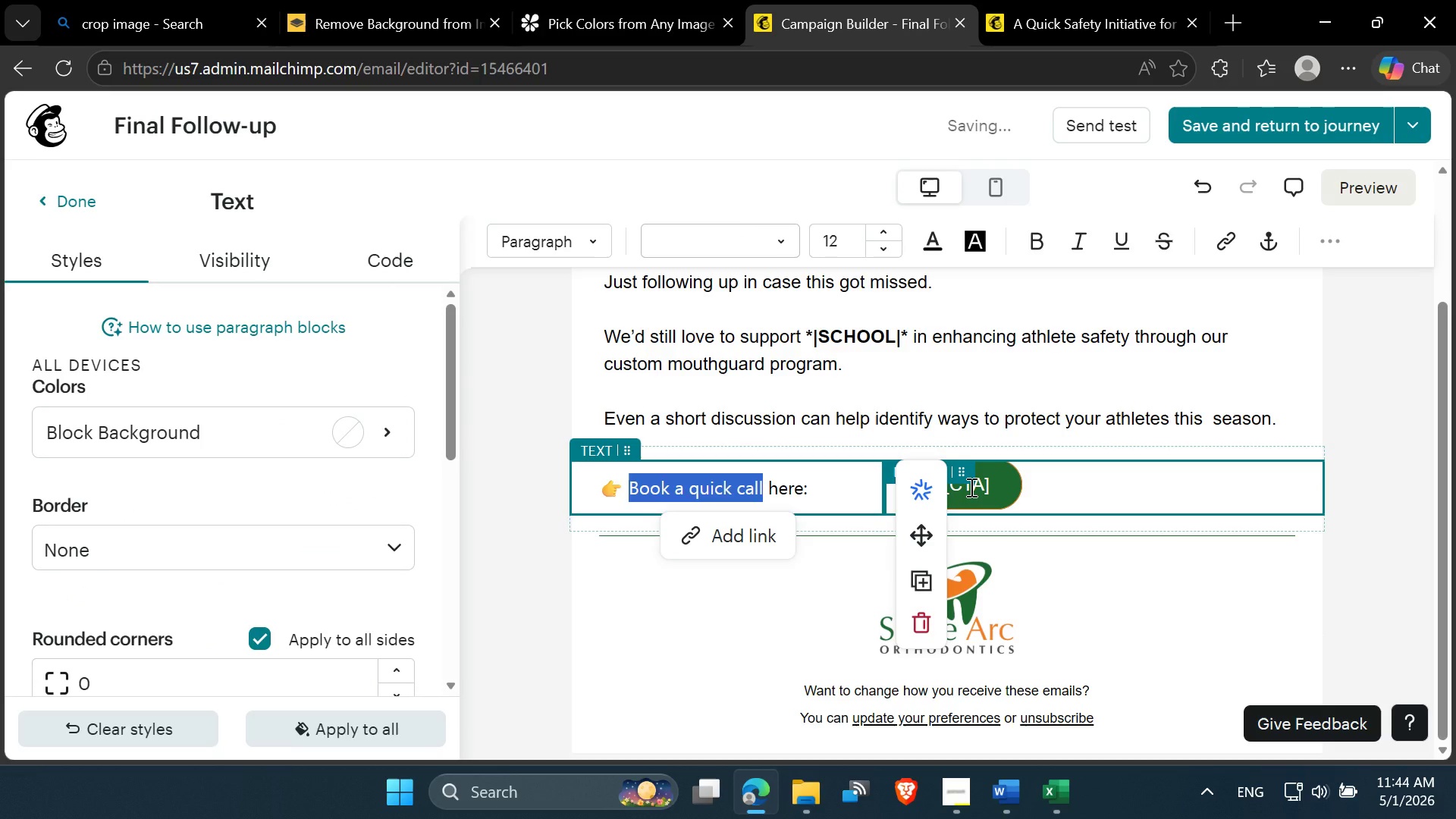 
triple_click([970, 487])
 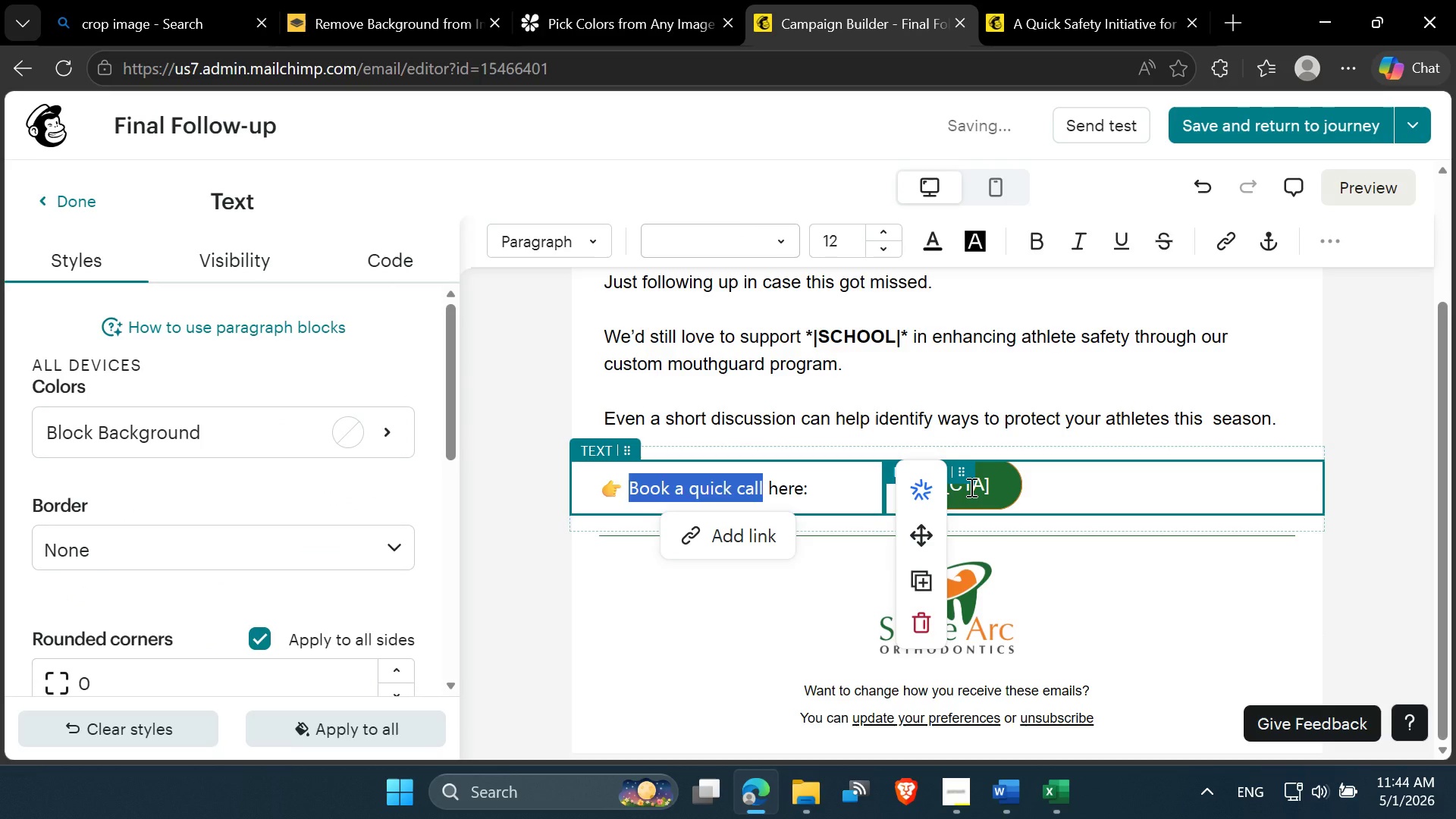 
triple_click([970, 487])
 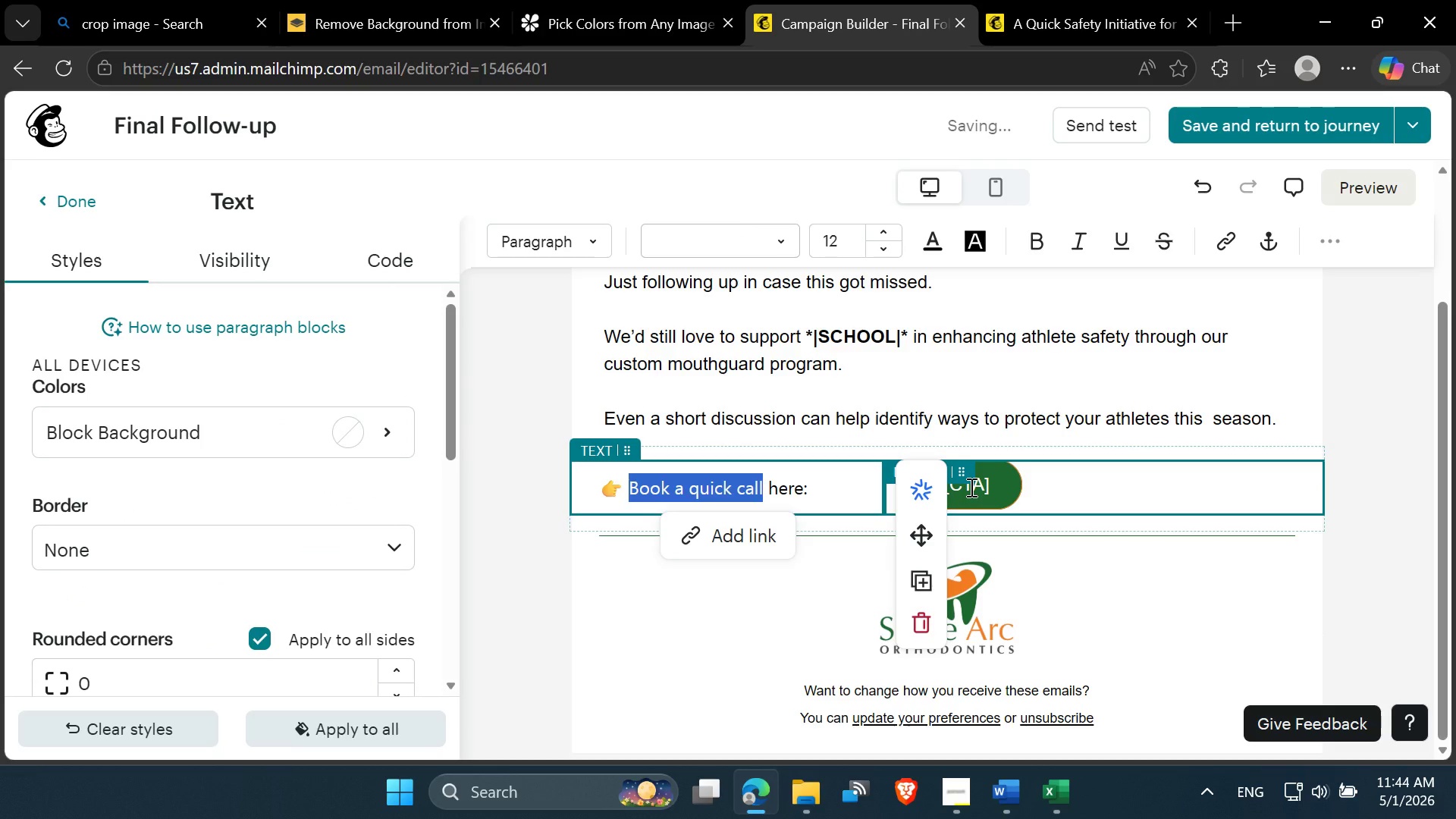 
triple_click([970, 487])
 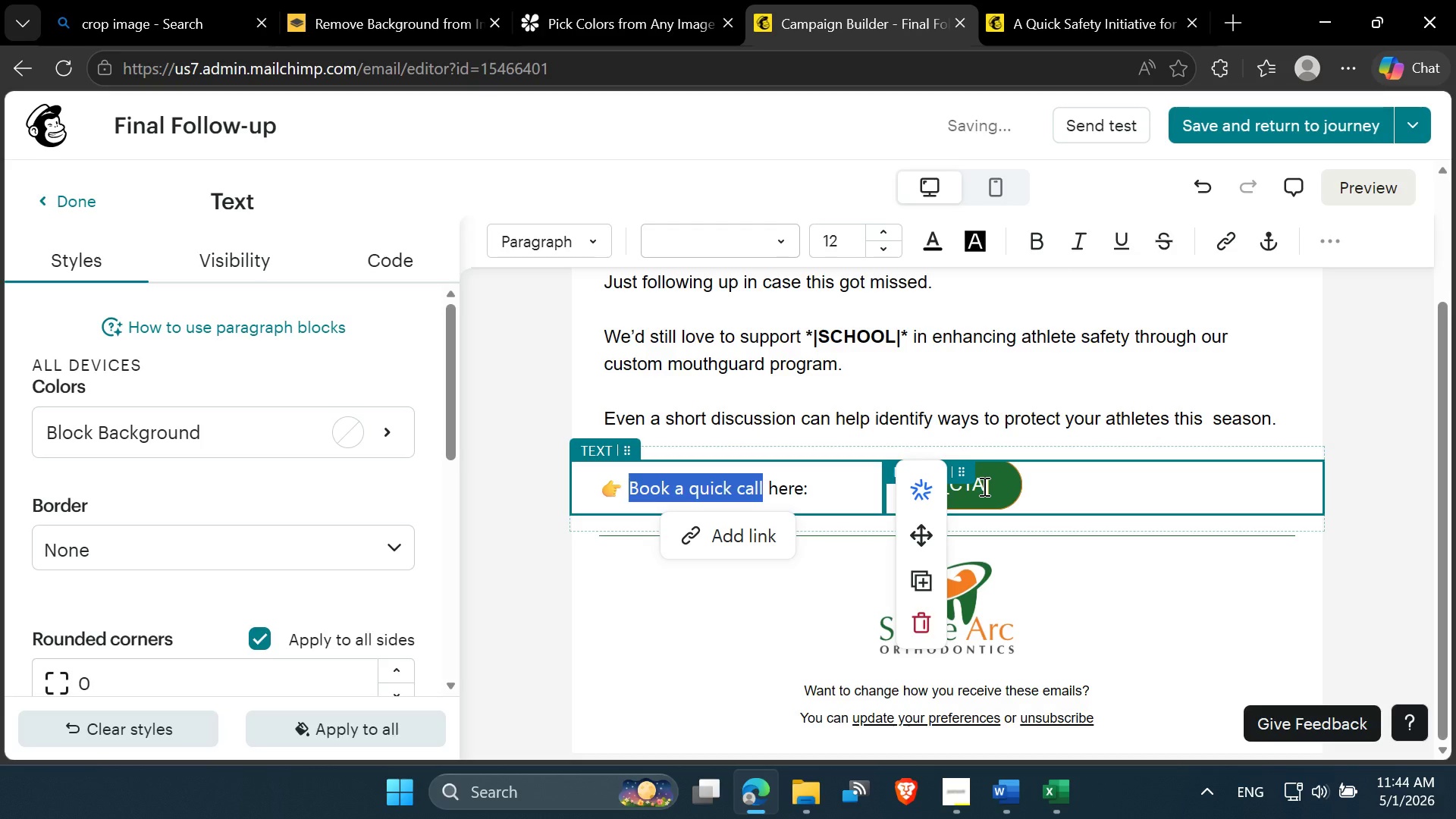 
triple_click([983, 486])
 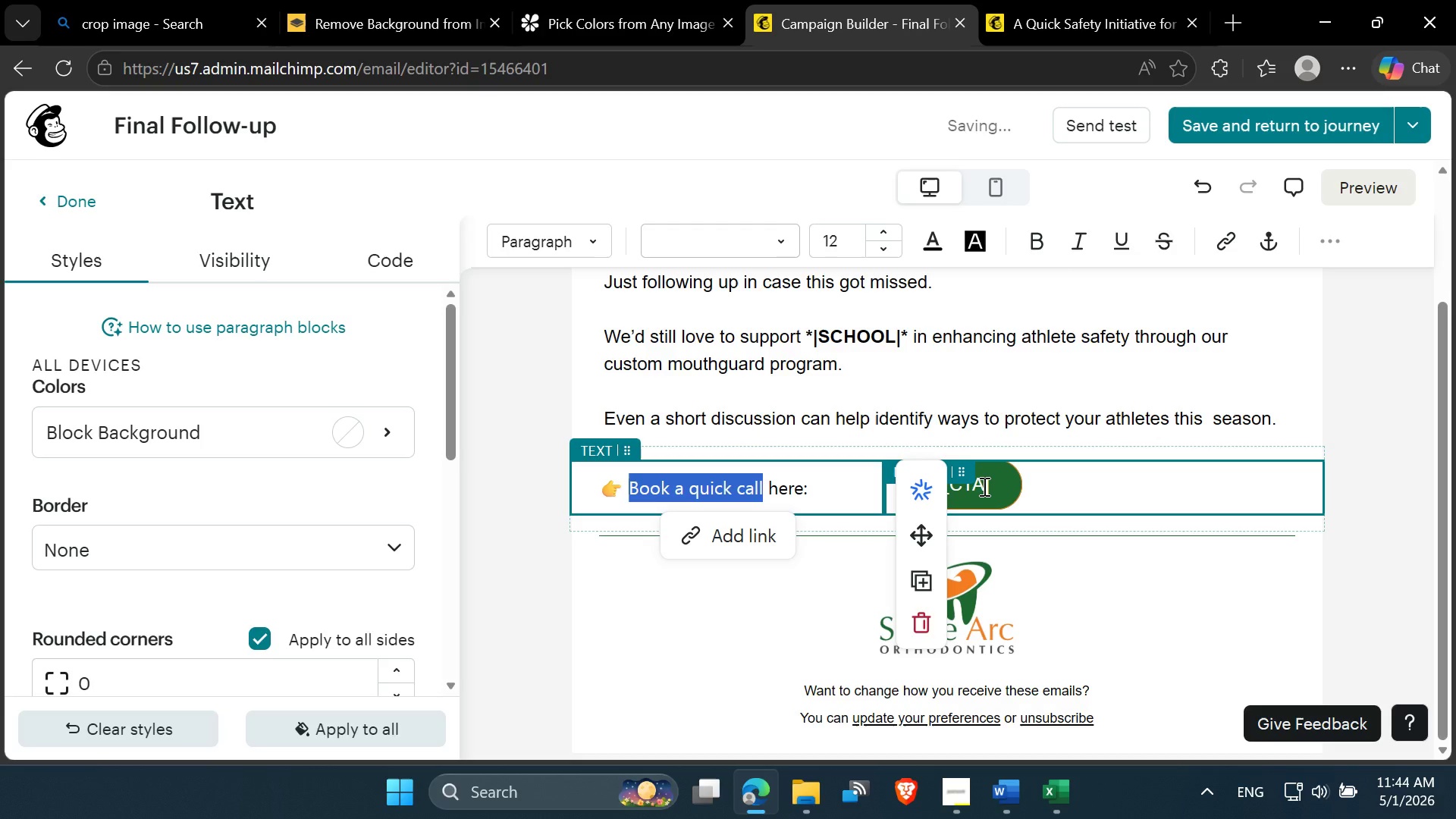 
triple_click([983, 486])
 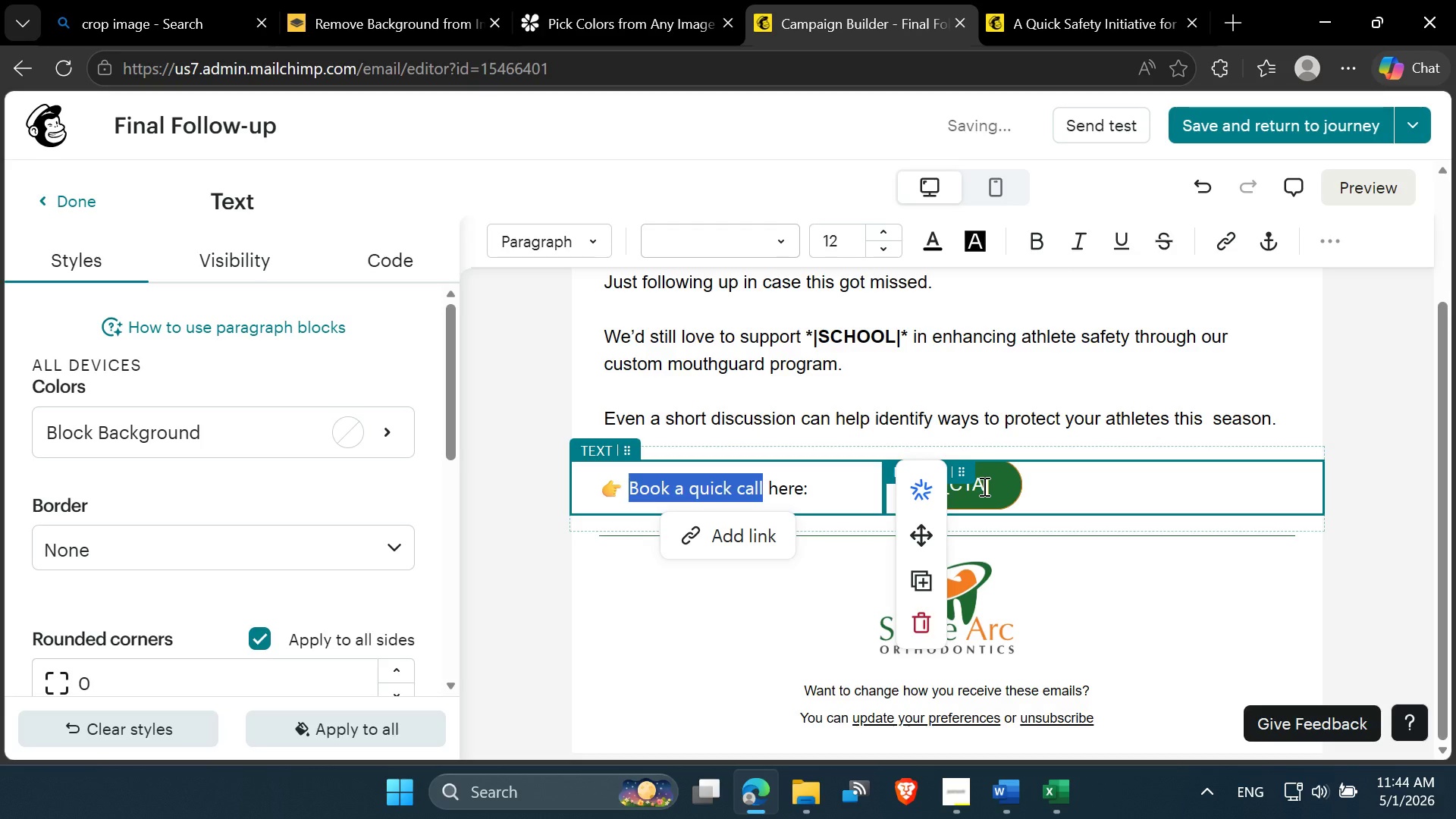 
triple_click([983, 486])
 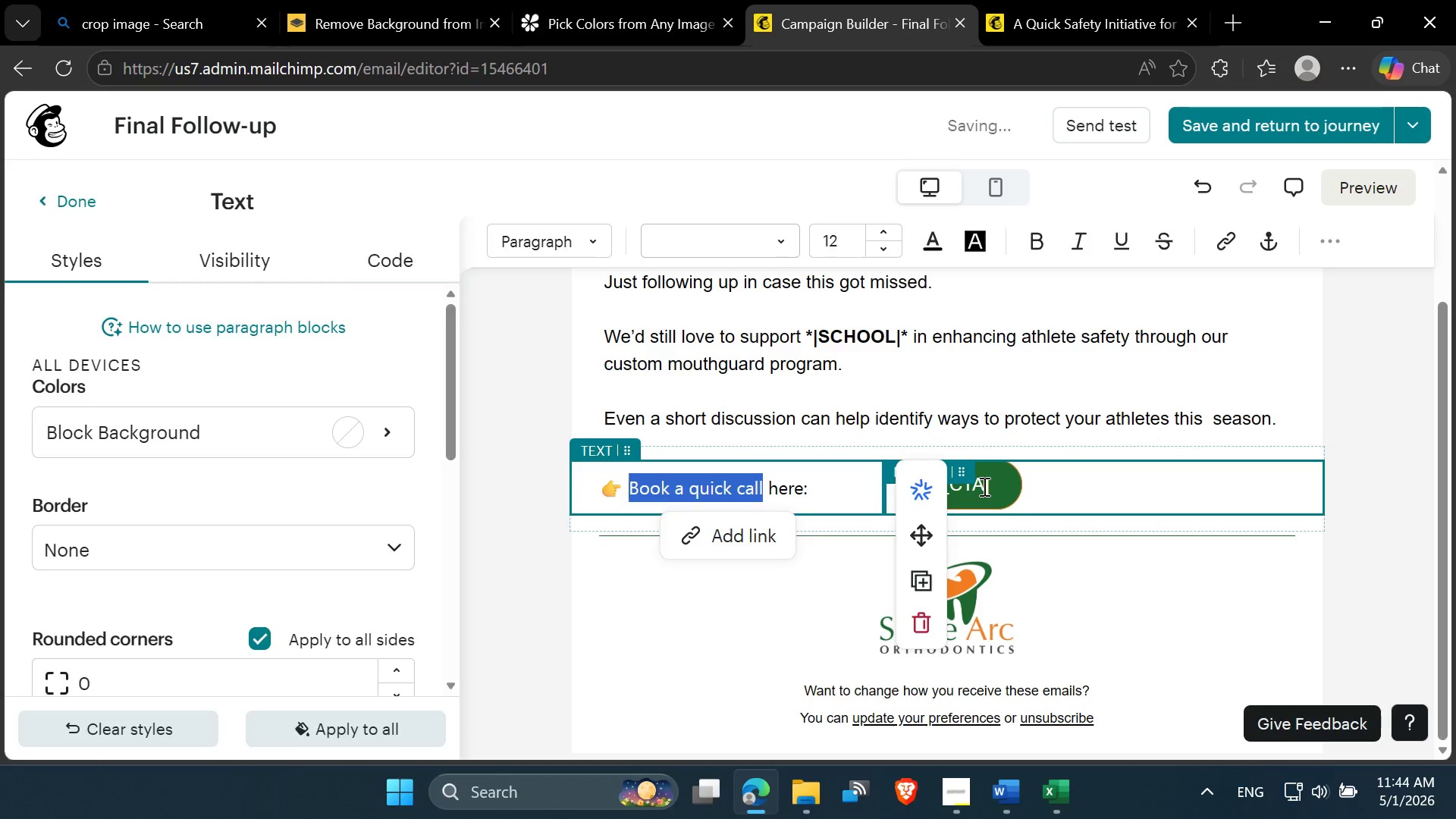 
triple_click([983, 486])
 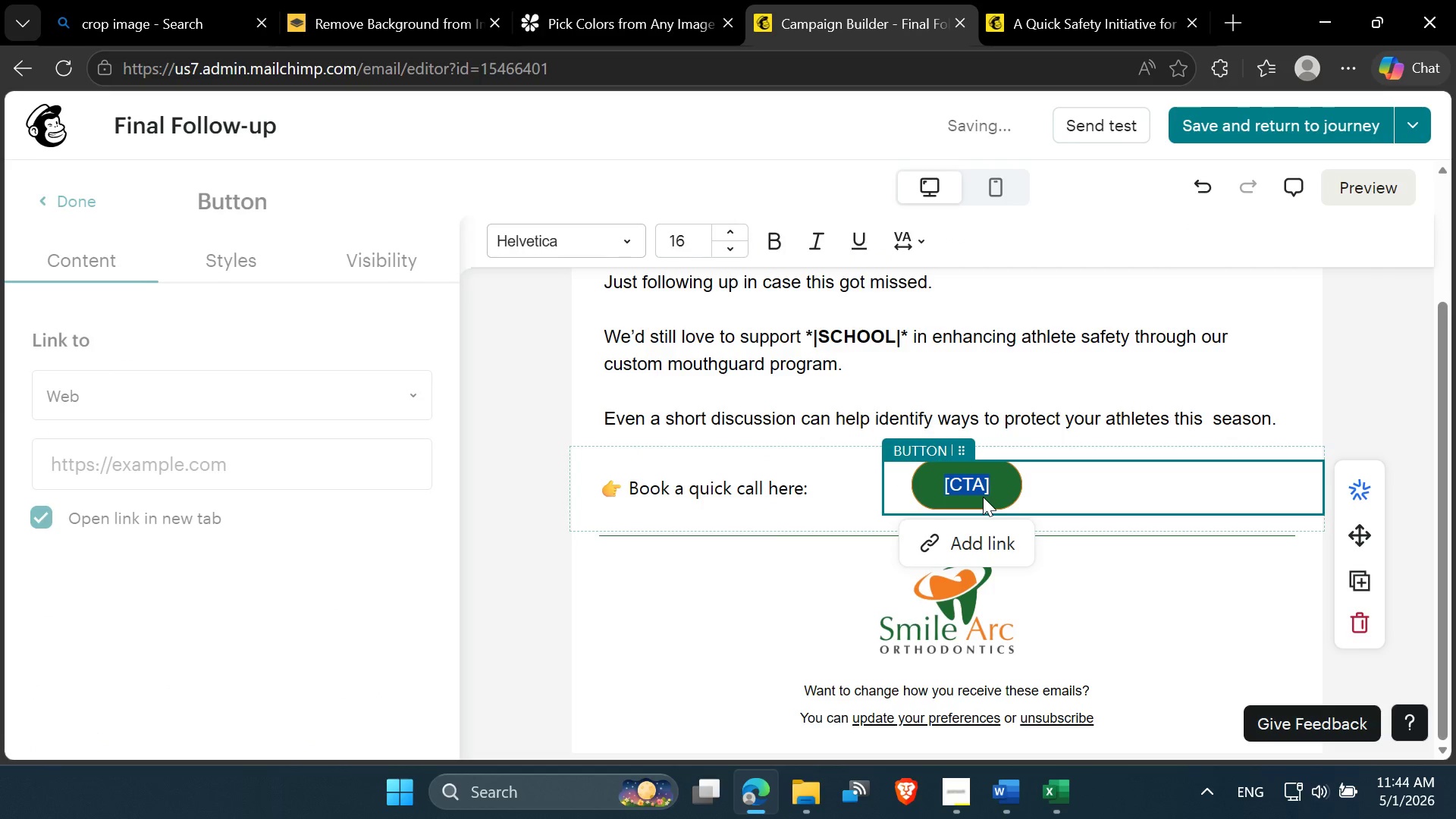 
key(Control+V)
 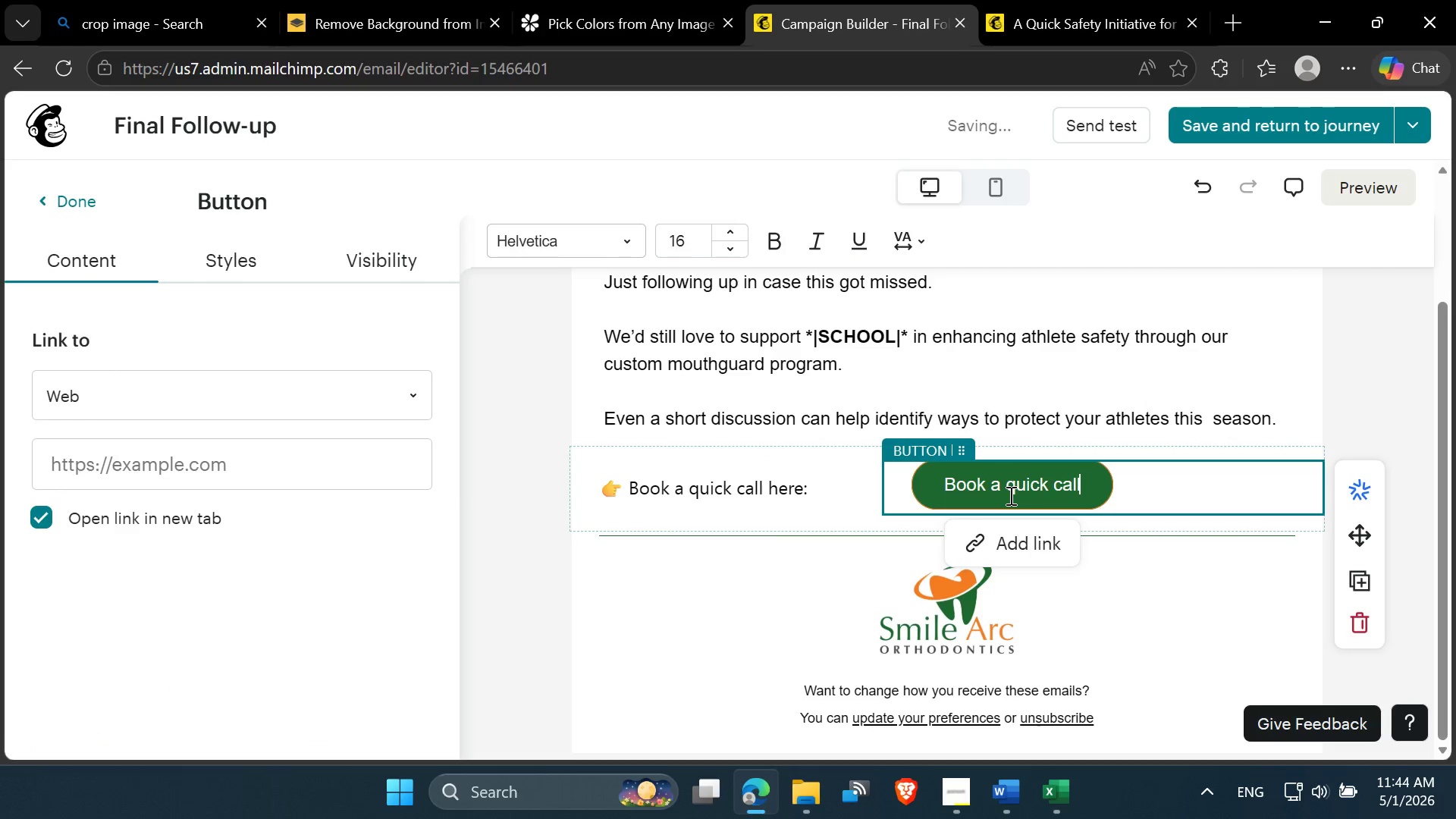 
left_click([1018, 487])
 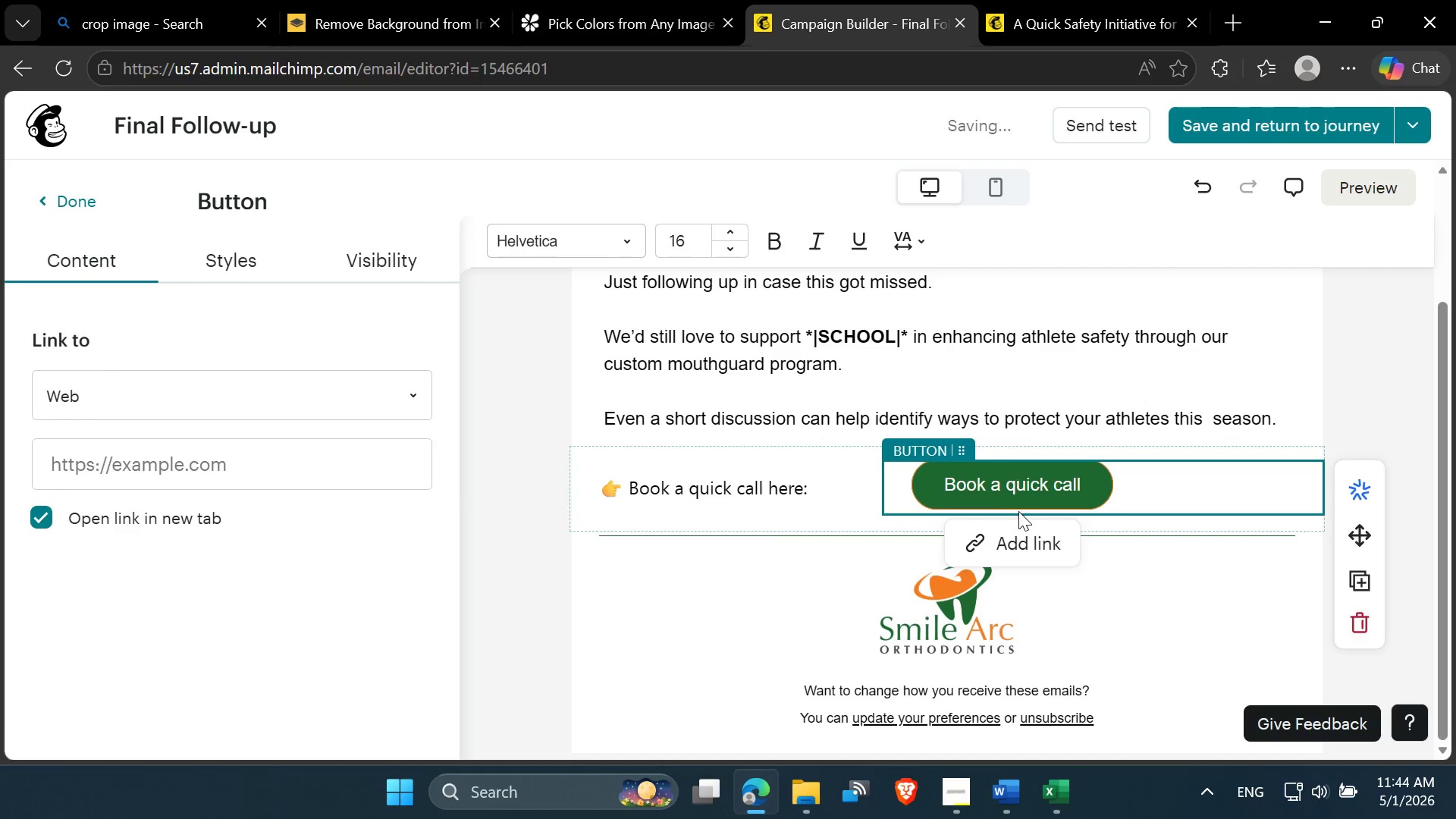 
key(Backspace)
 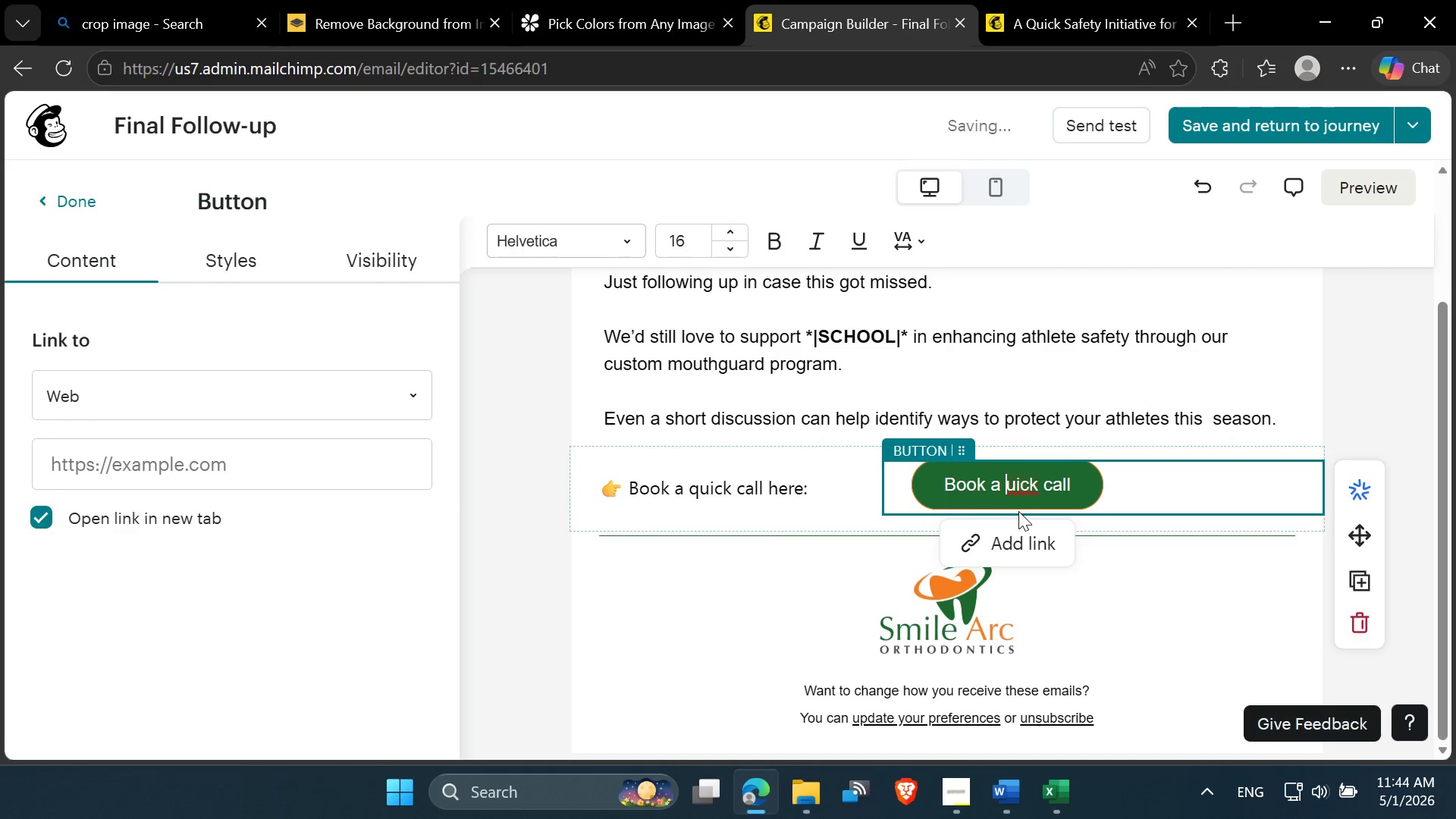 
key(Shift+ShiftLeft)
 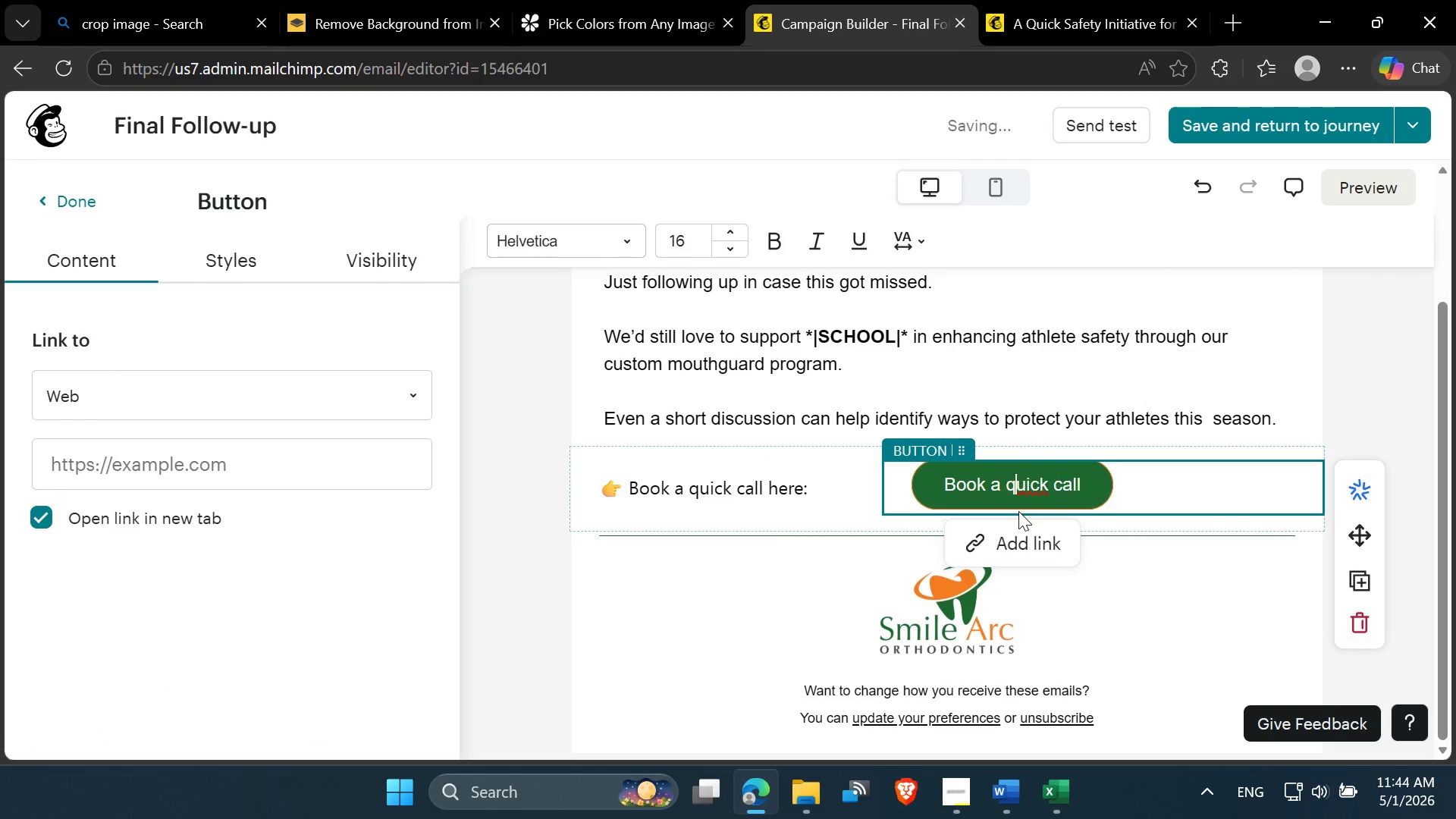 
key(Shift+Q)
 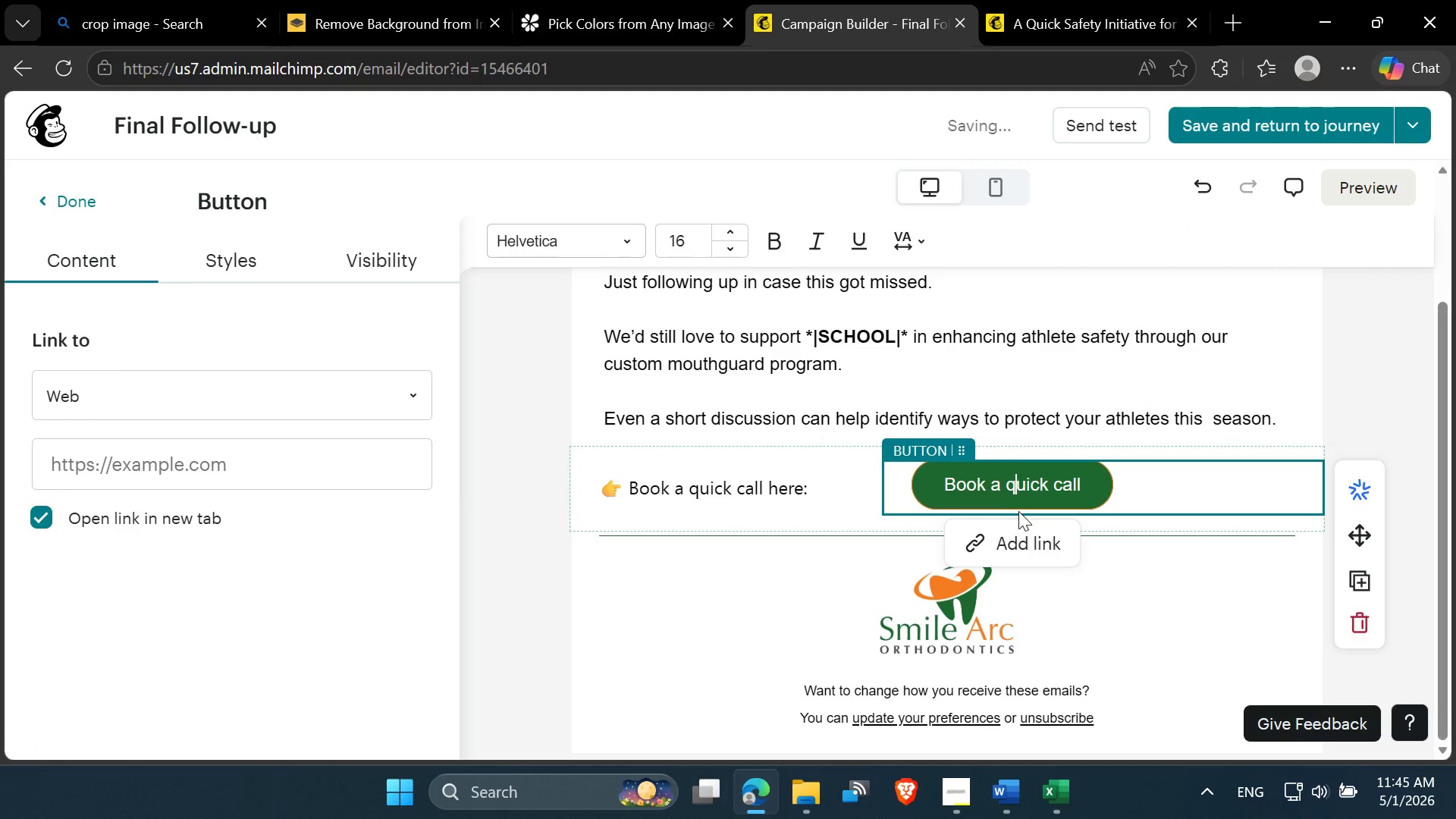 
key(Backspace)
 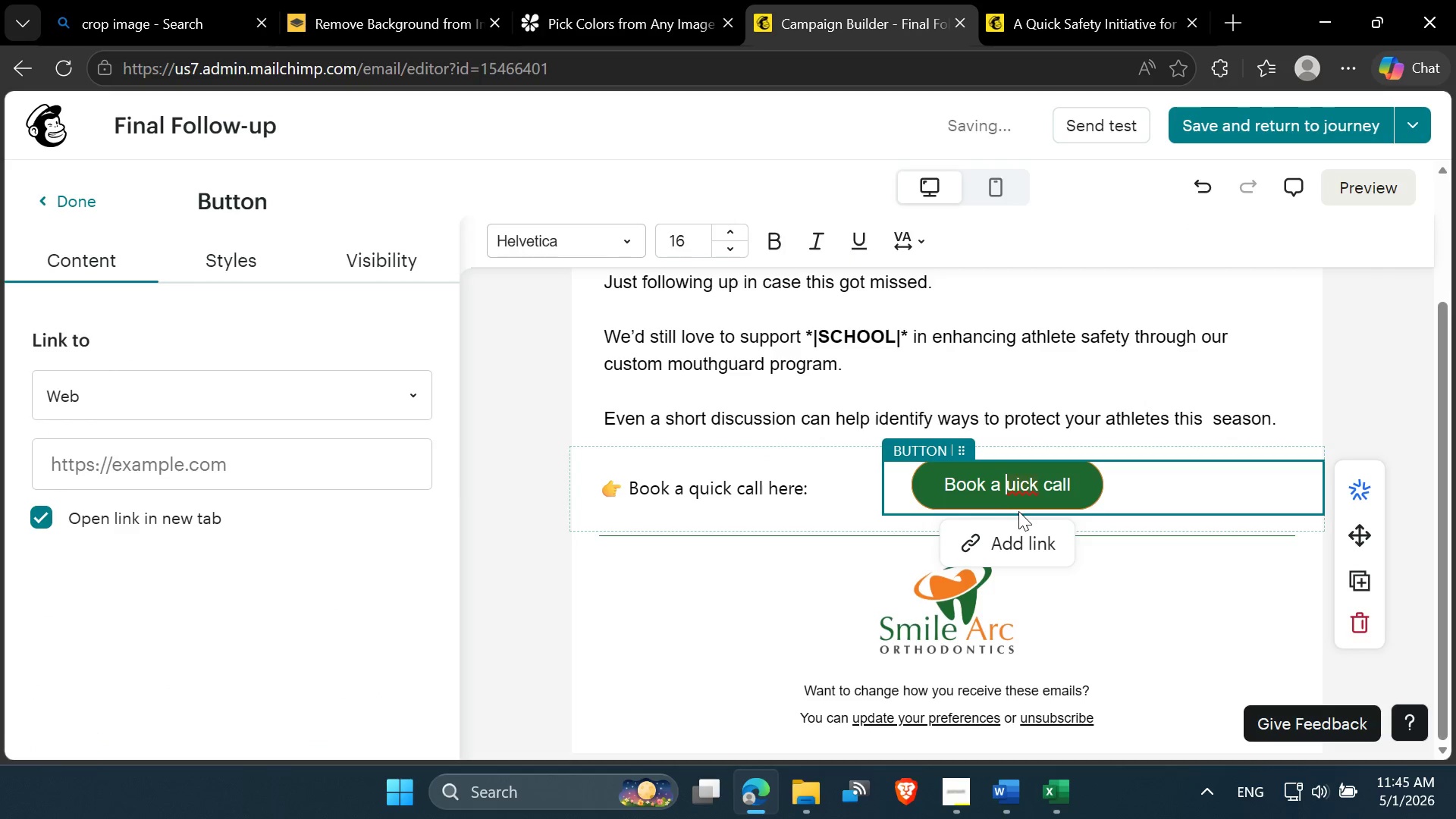 
key(Q)
 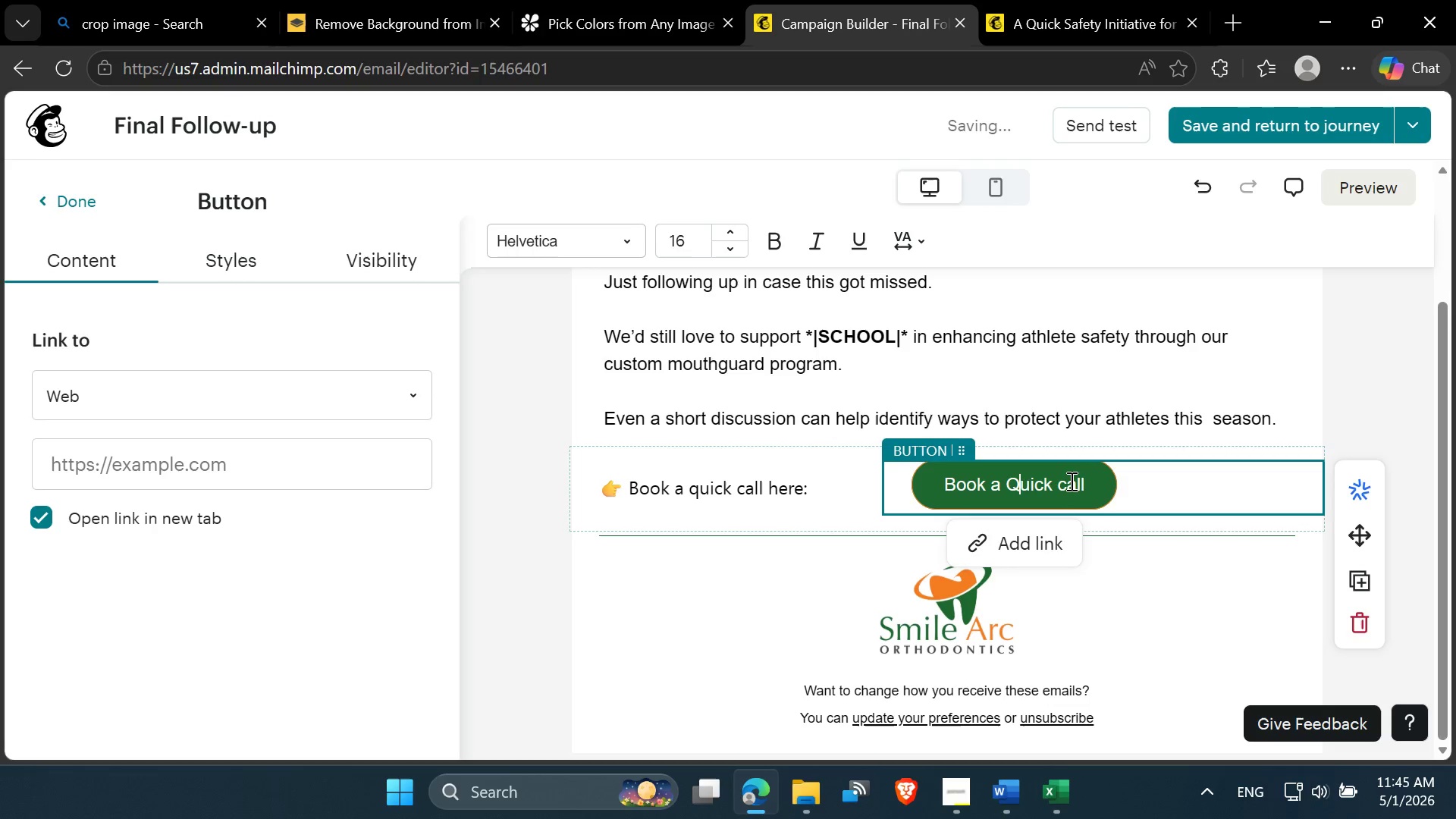 
left_click([1065, 484])
 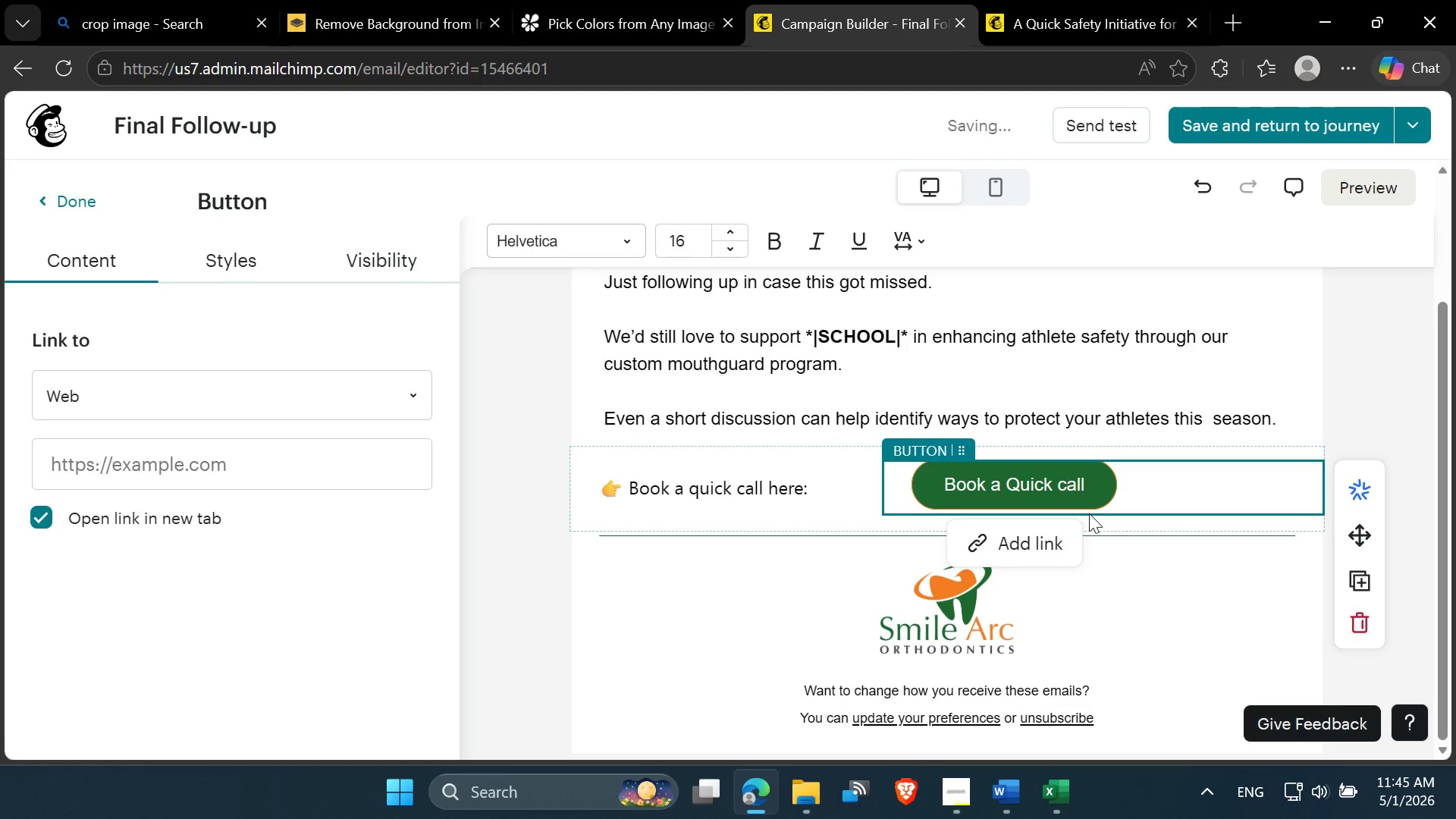 
key(Backspace)
 